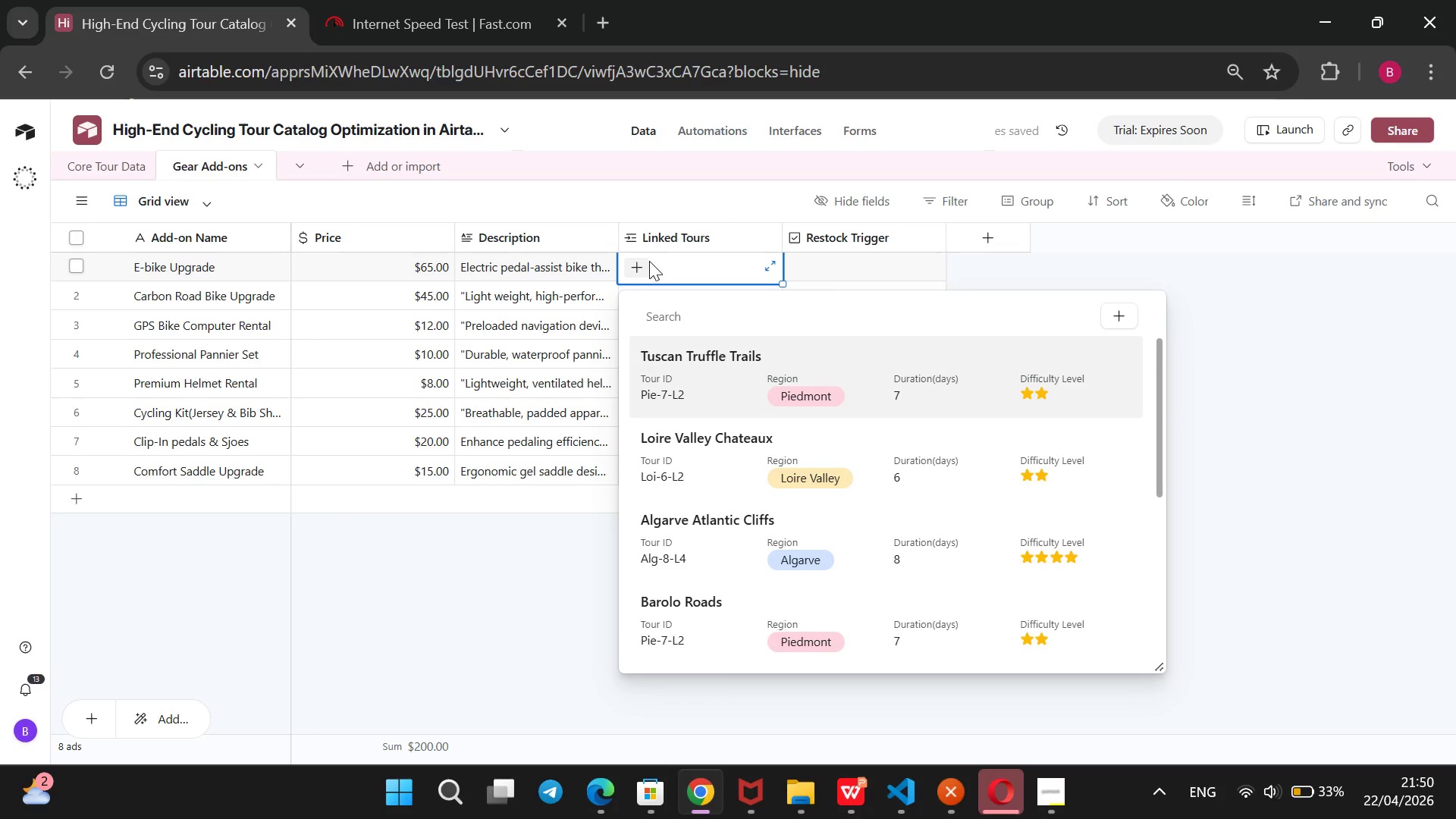 
key(Enter)
 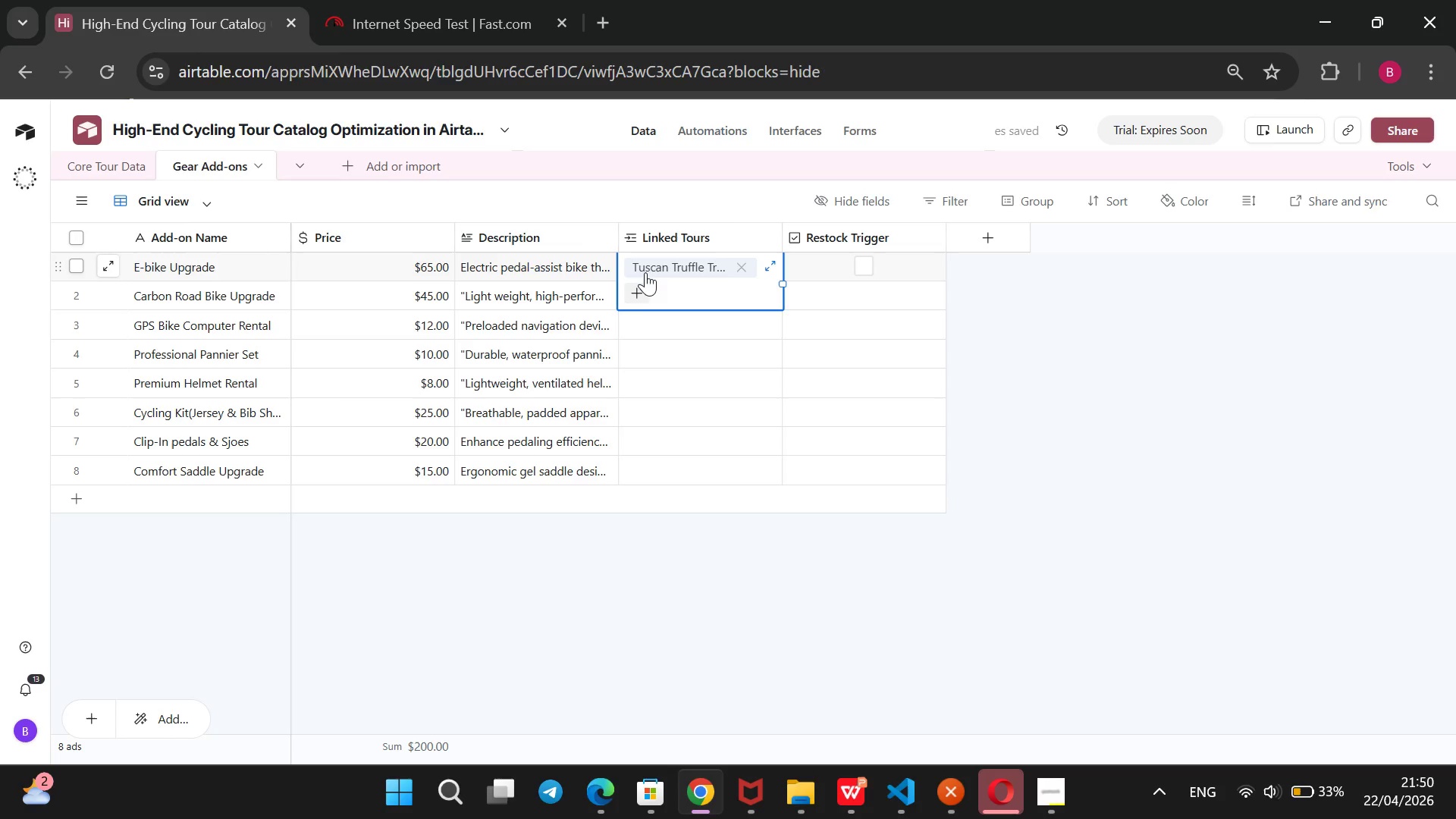 
left_click([634, 292])
 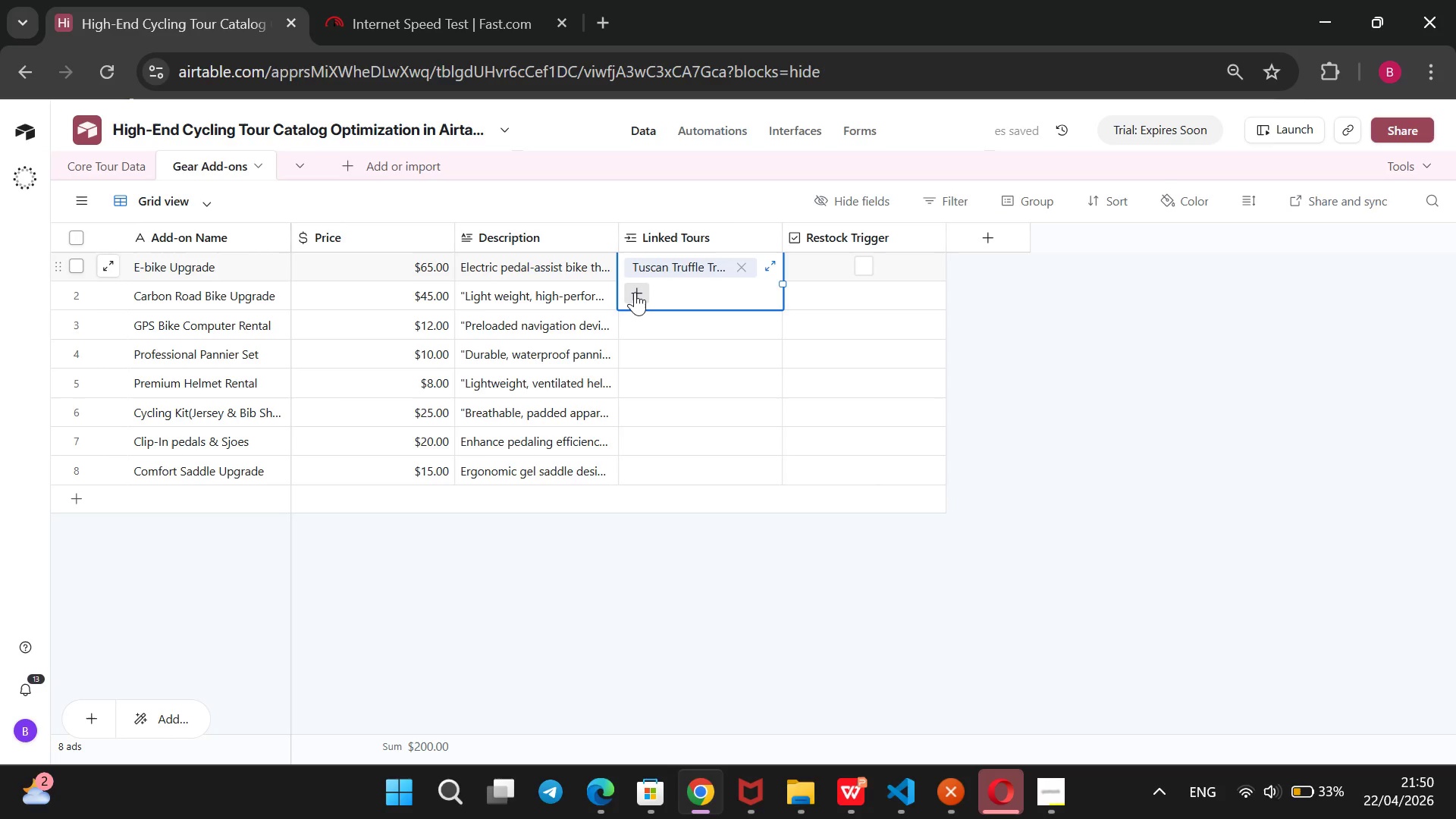 
key(Enter)
 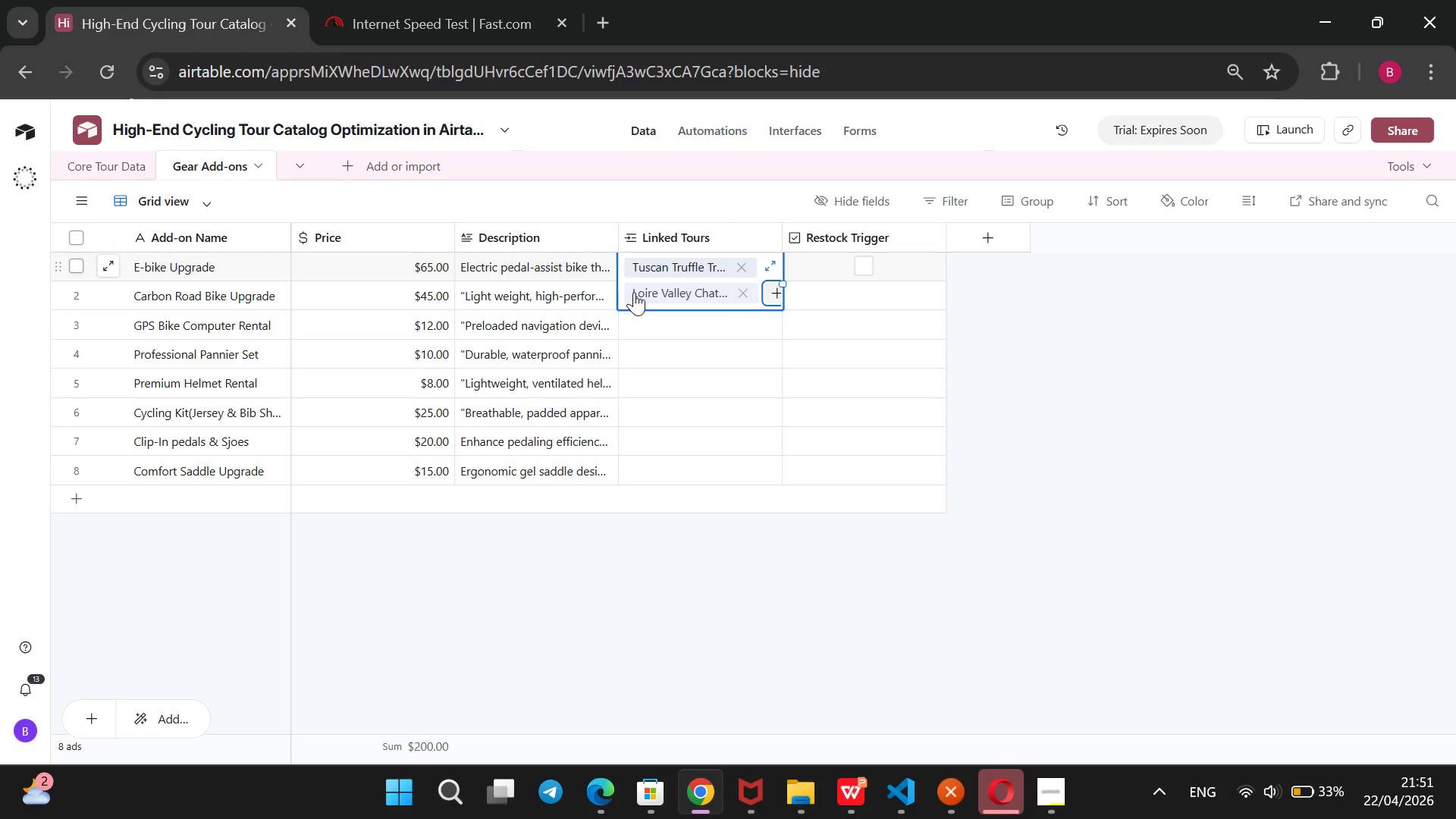 
wait(16.78)
 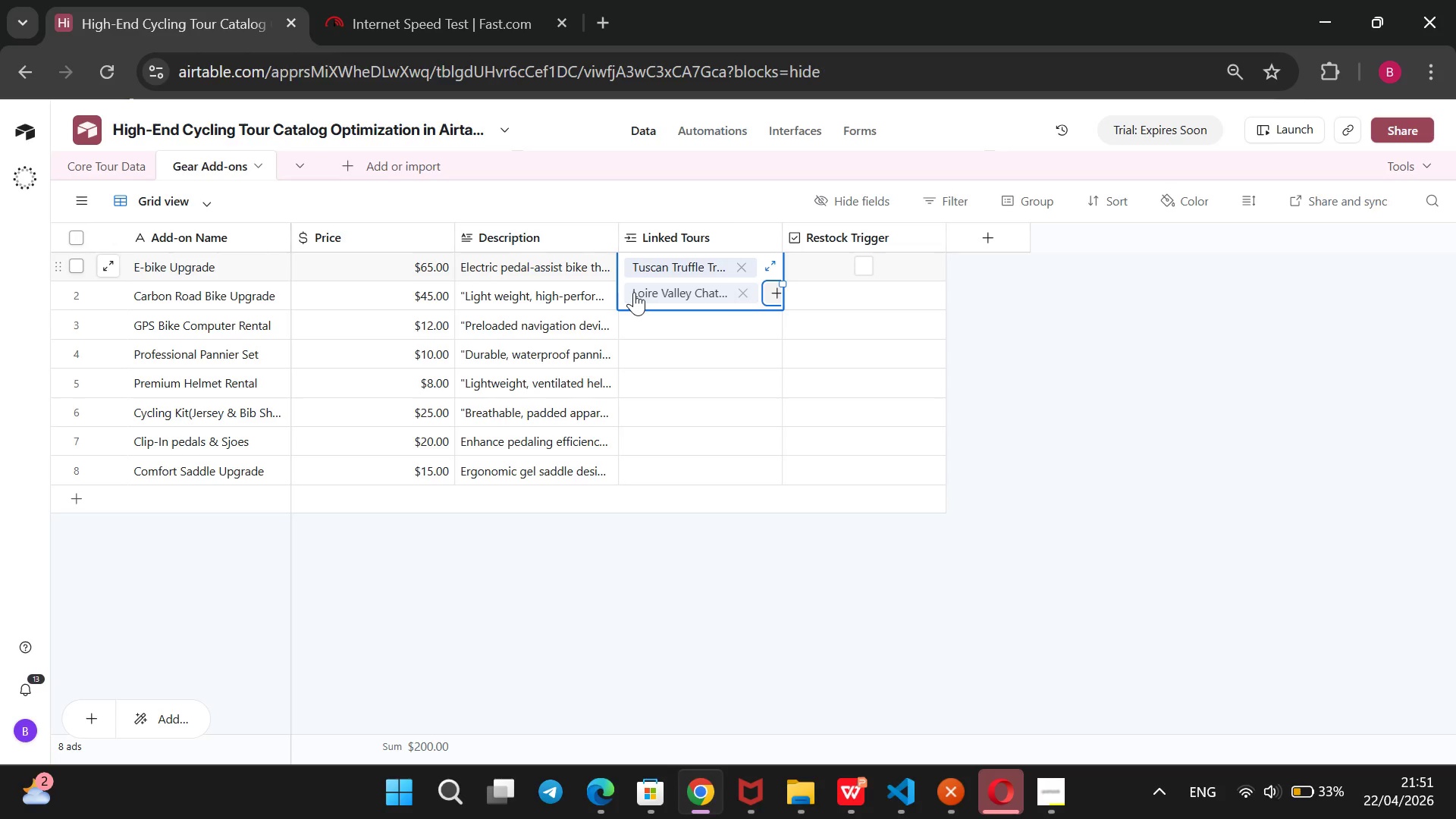 
key(Enter)
 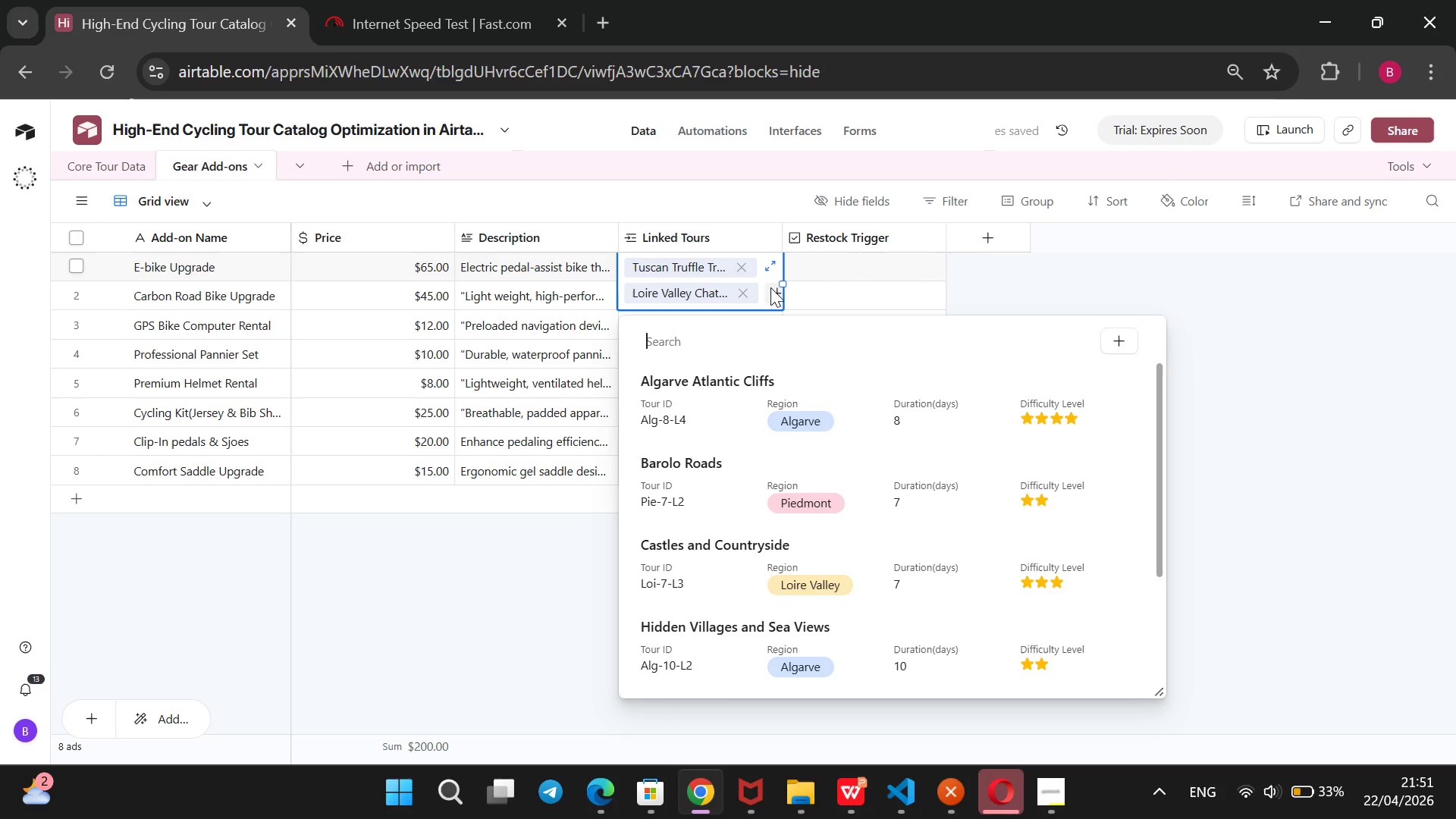 
key(ArrowDown)
 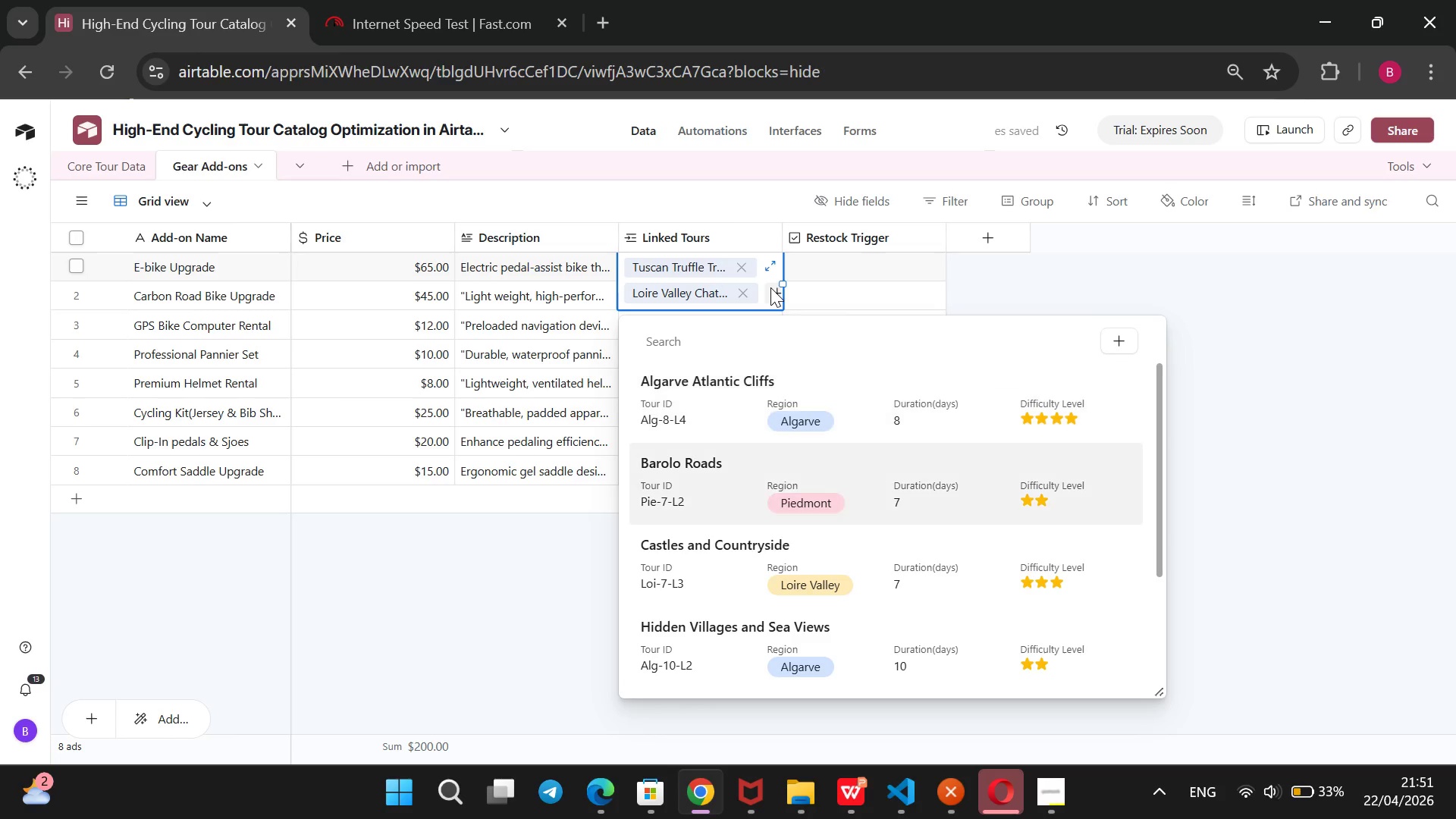 
key(ArrowDown)
 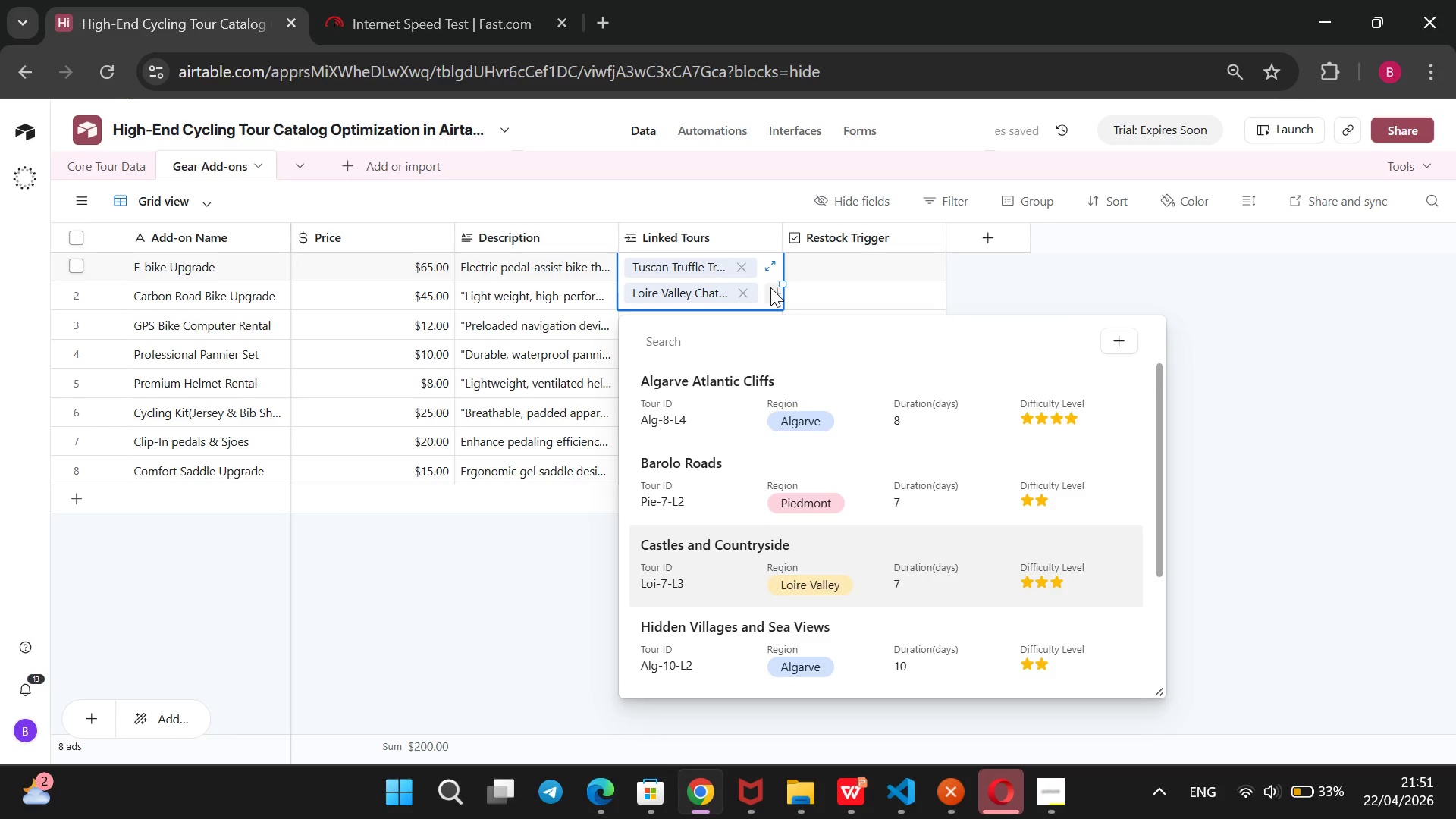 
key(ArrowDown)
 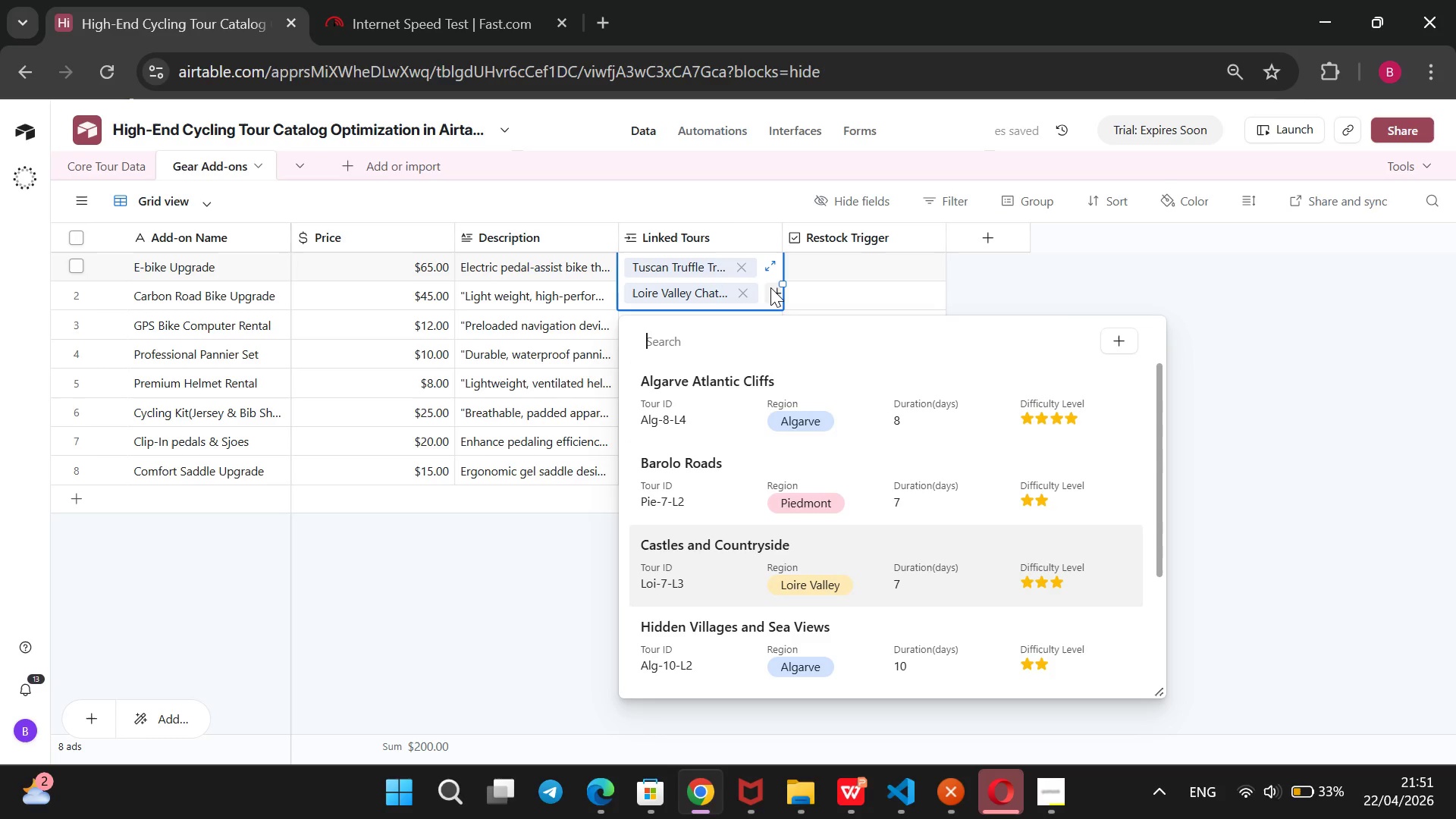 
key(Enter)
 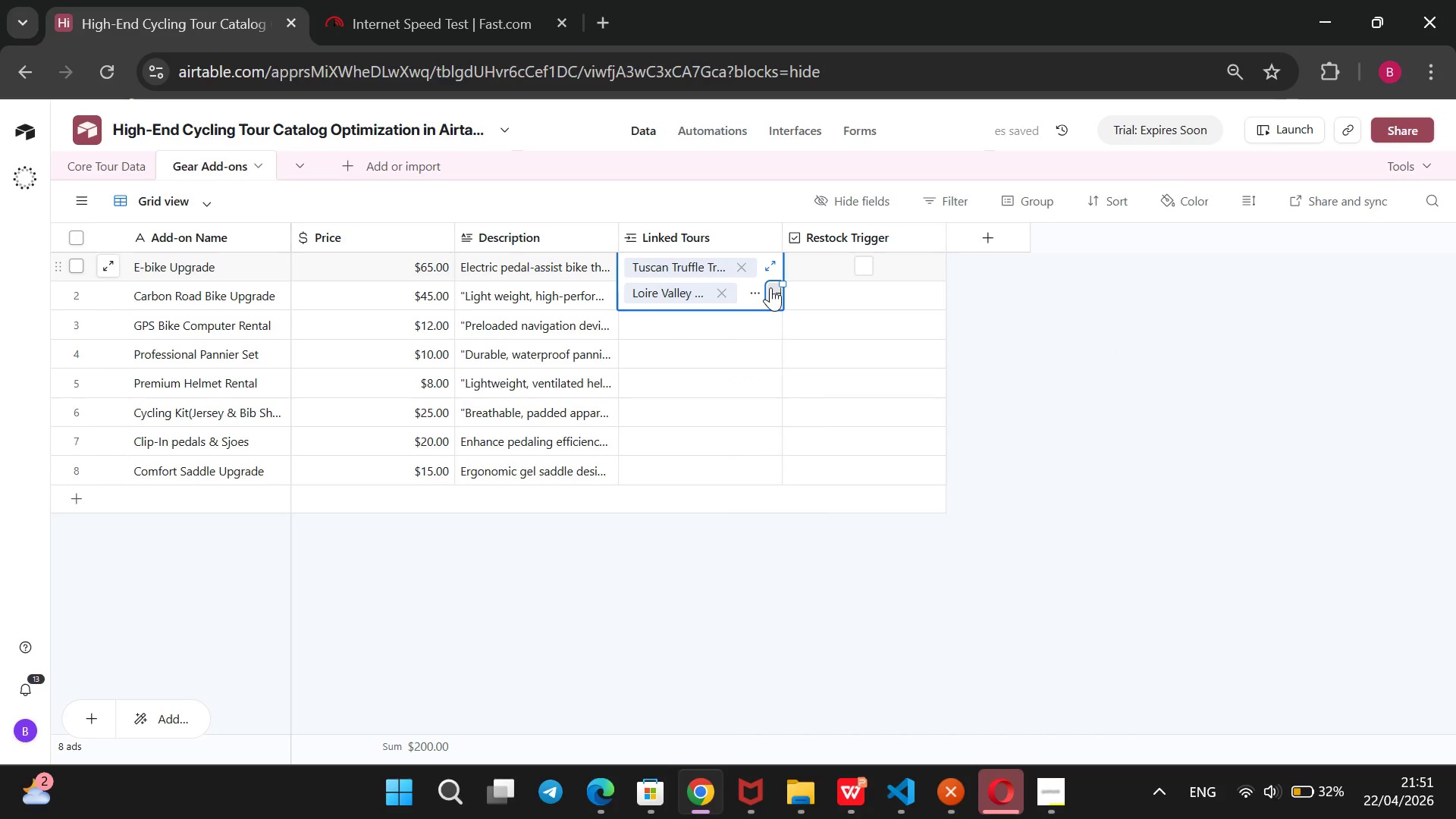 
key(Enter)
 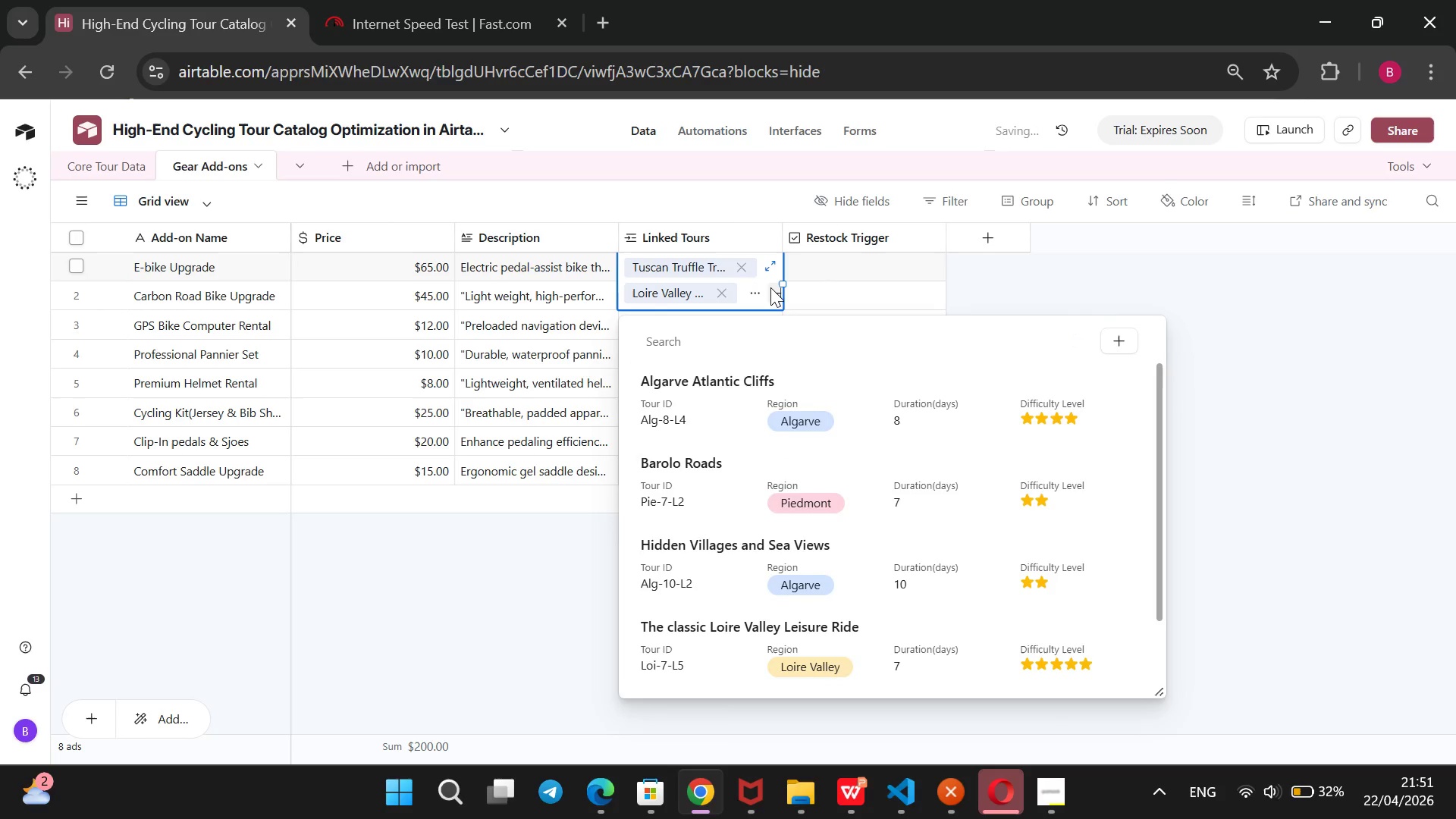 
key(ArrowDown)
 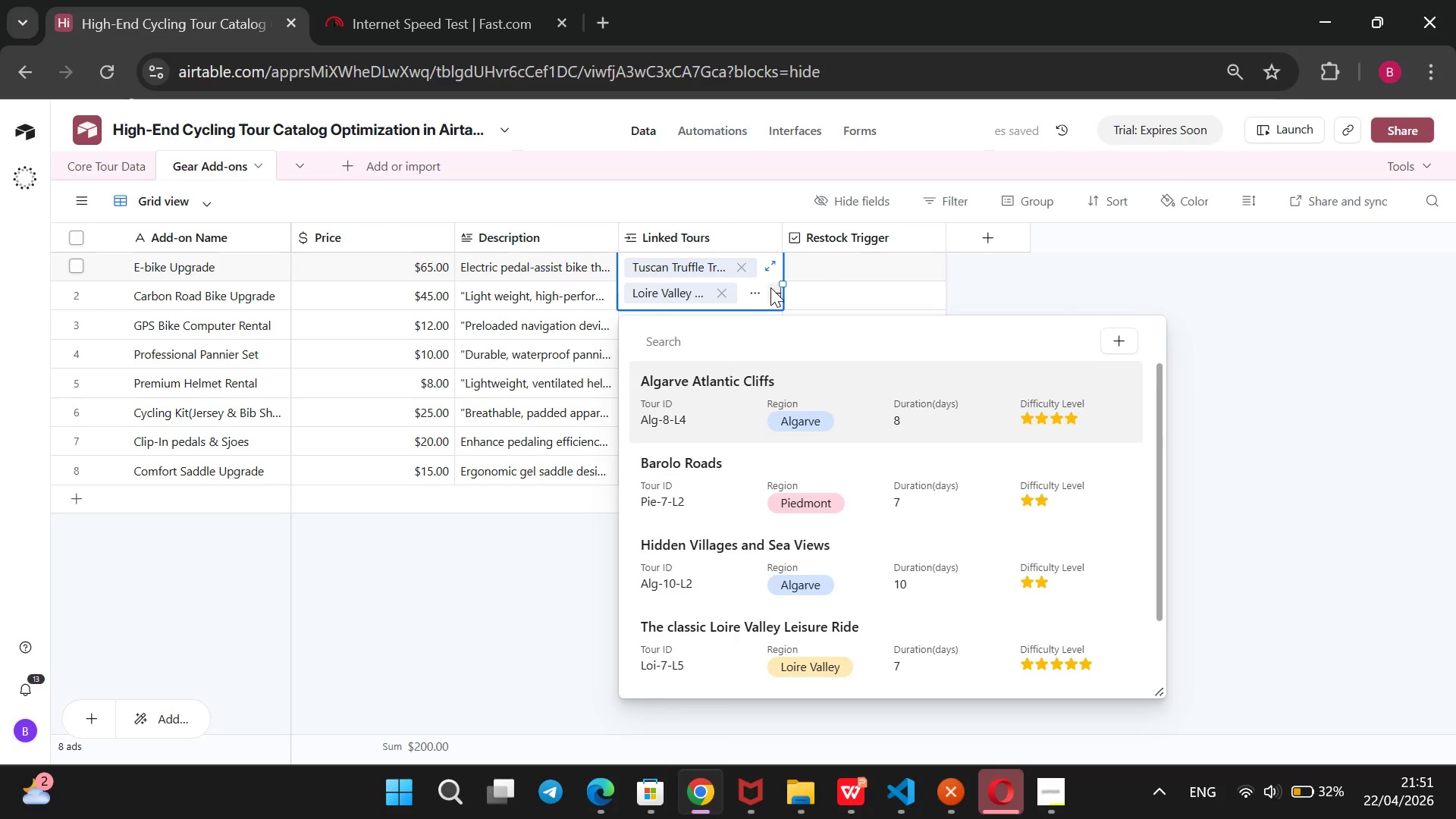 
key(ArrowDown)
 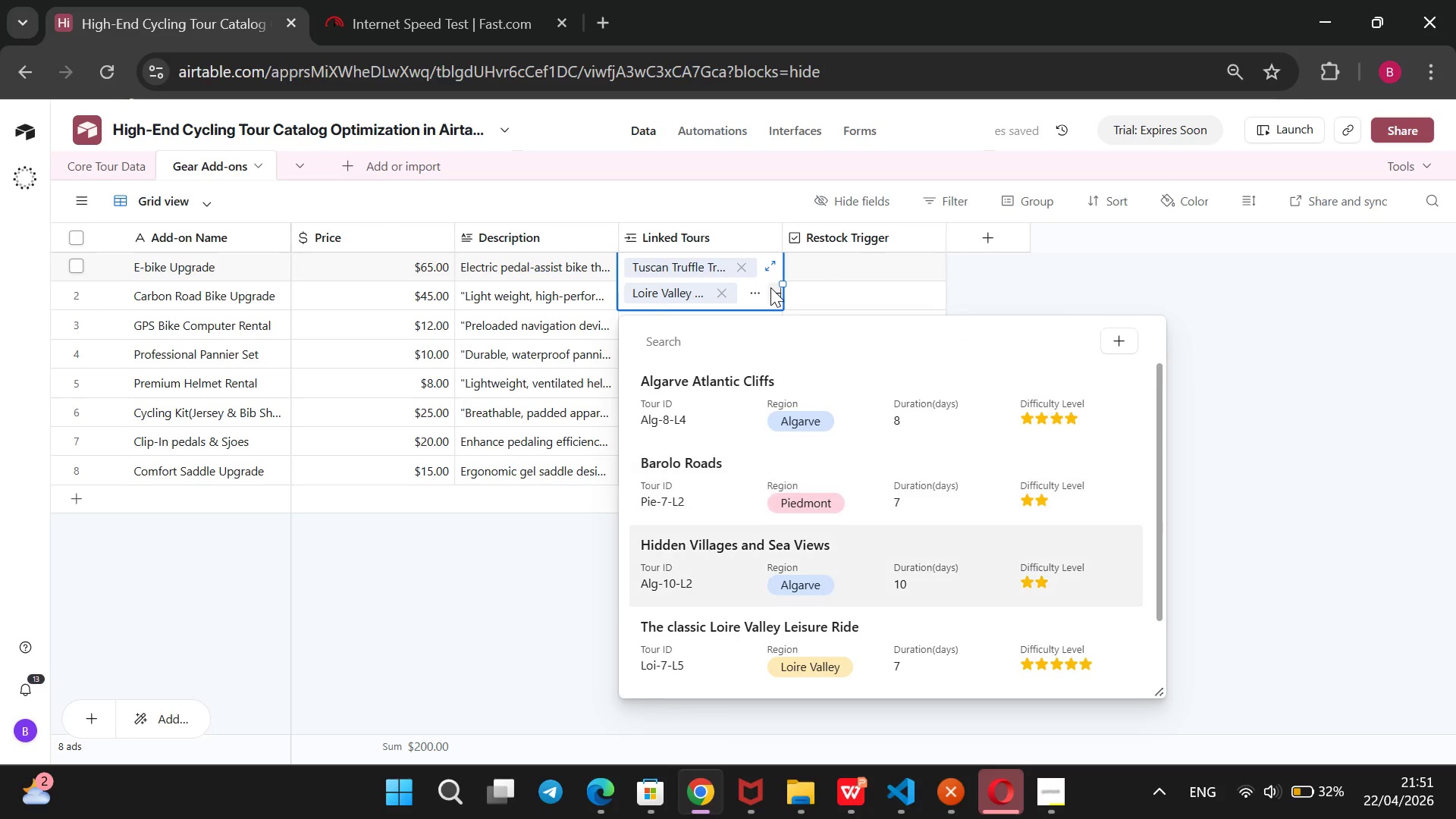 
key(ArrowDown)
 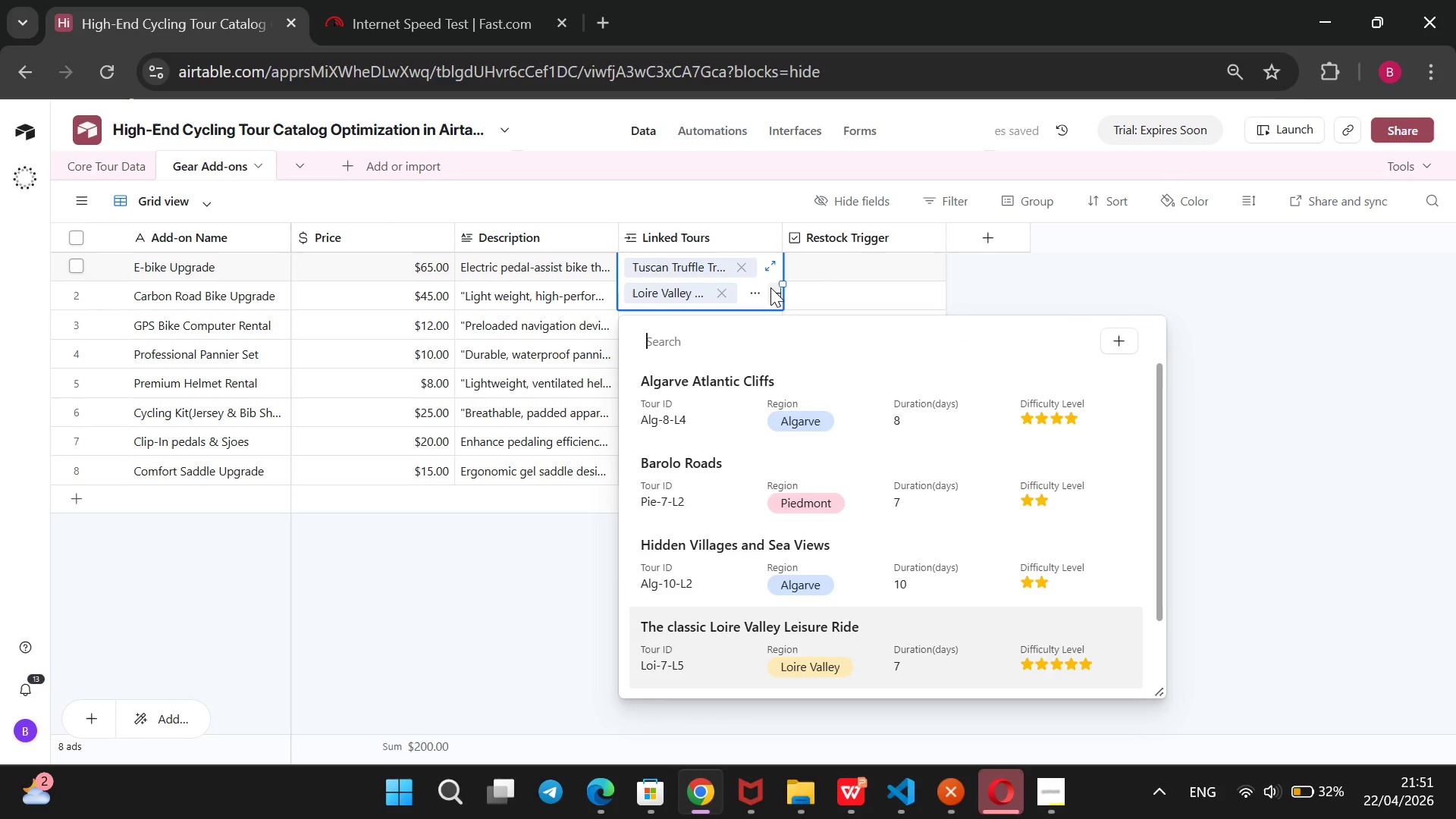 
key(ArrowDown)
 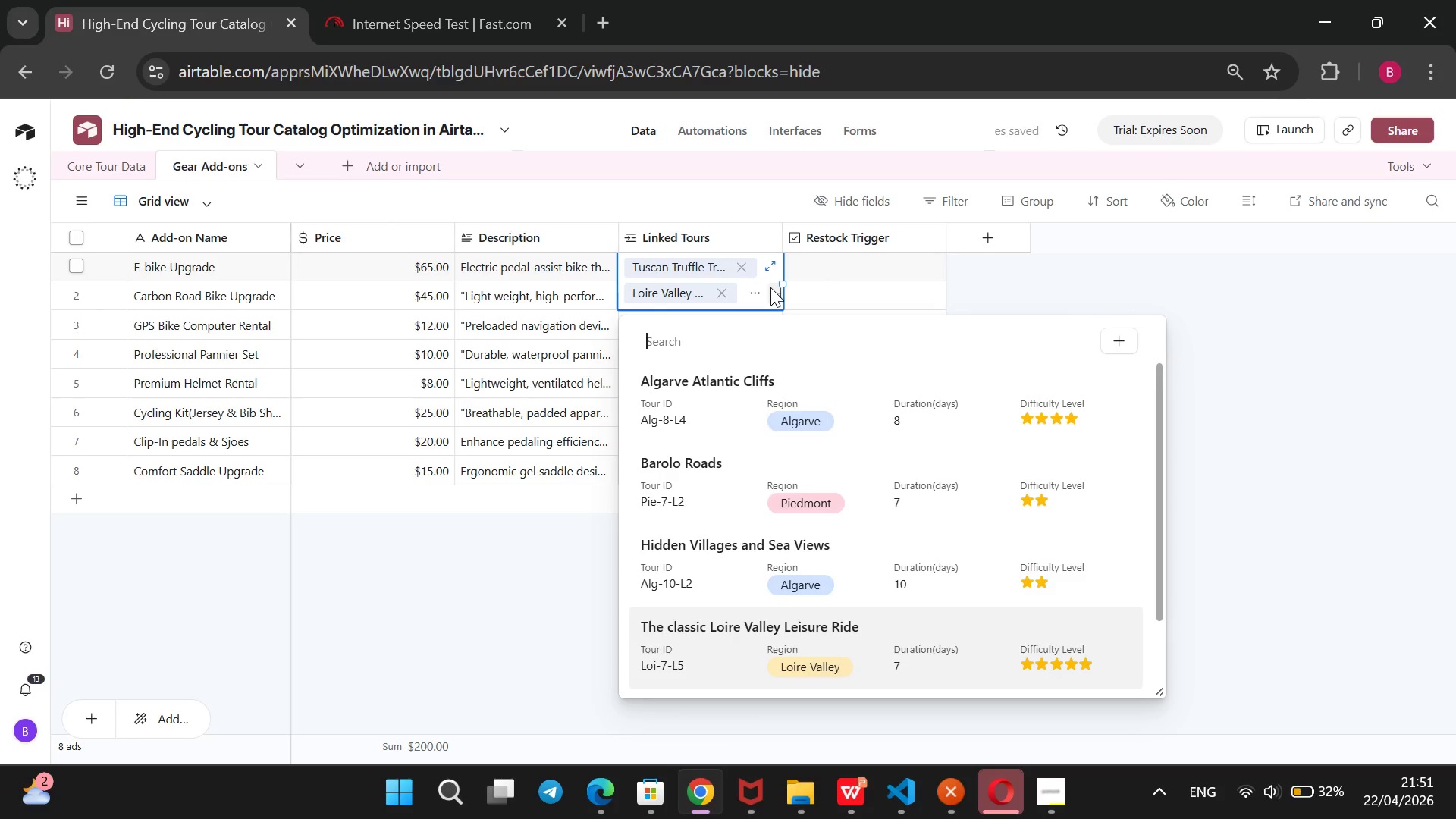 
key(ArrowUp)
 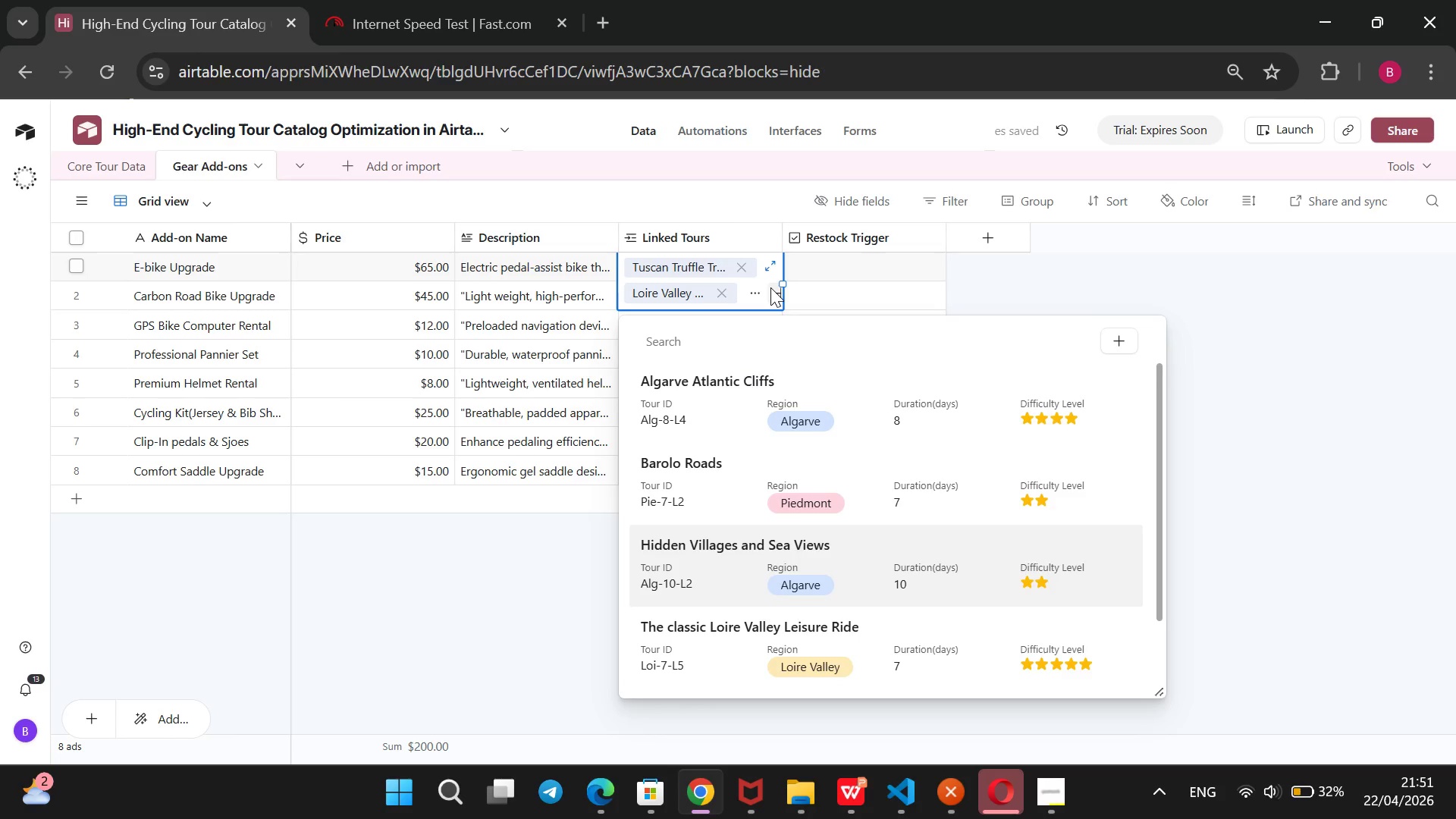 
key(Enter)
 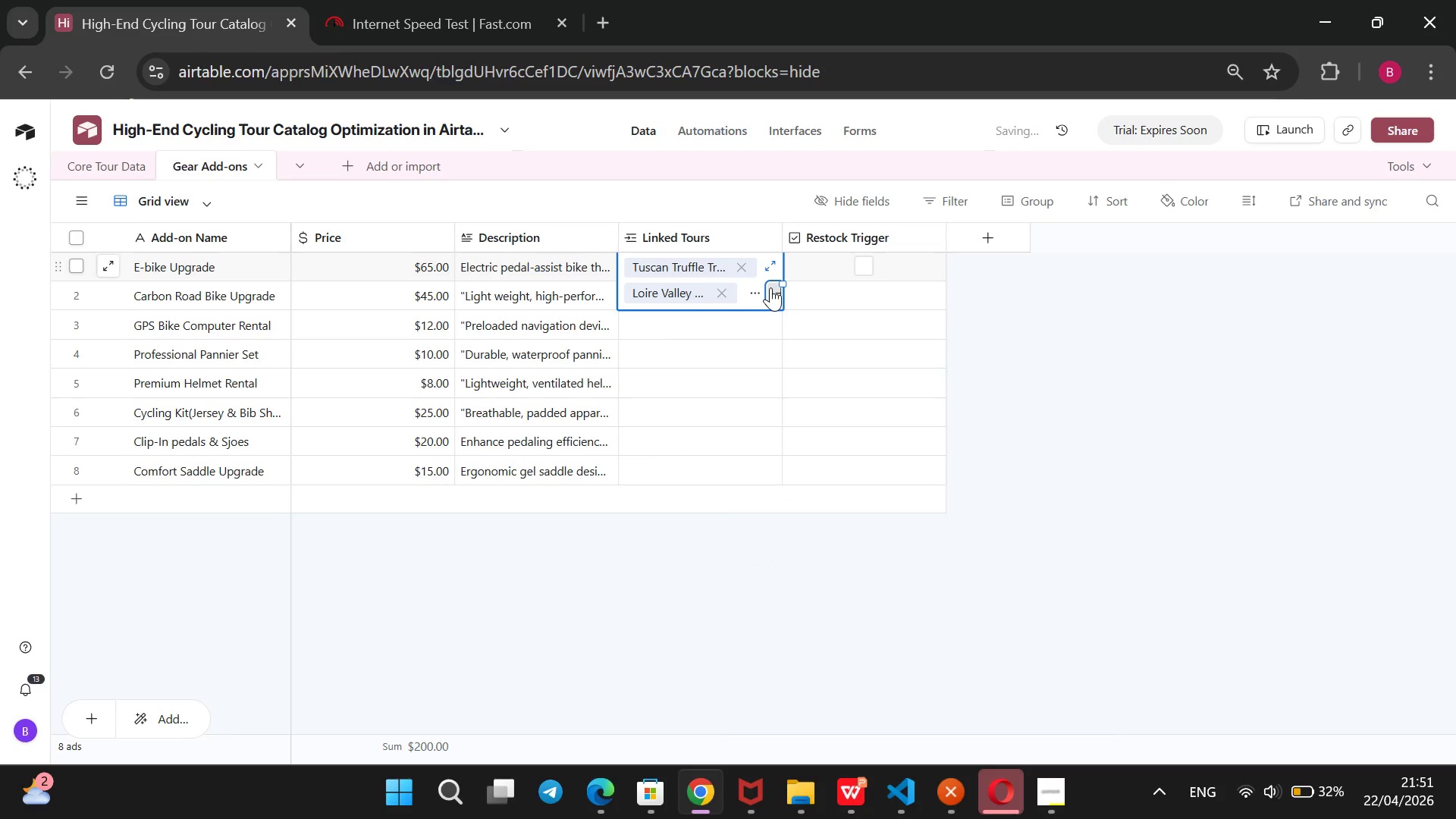 
key(ArrowDown)
 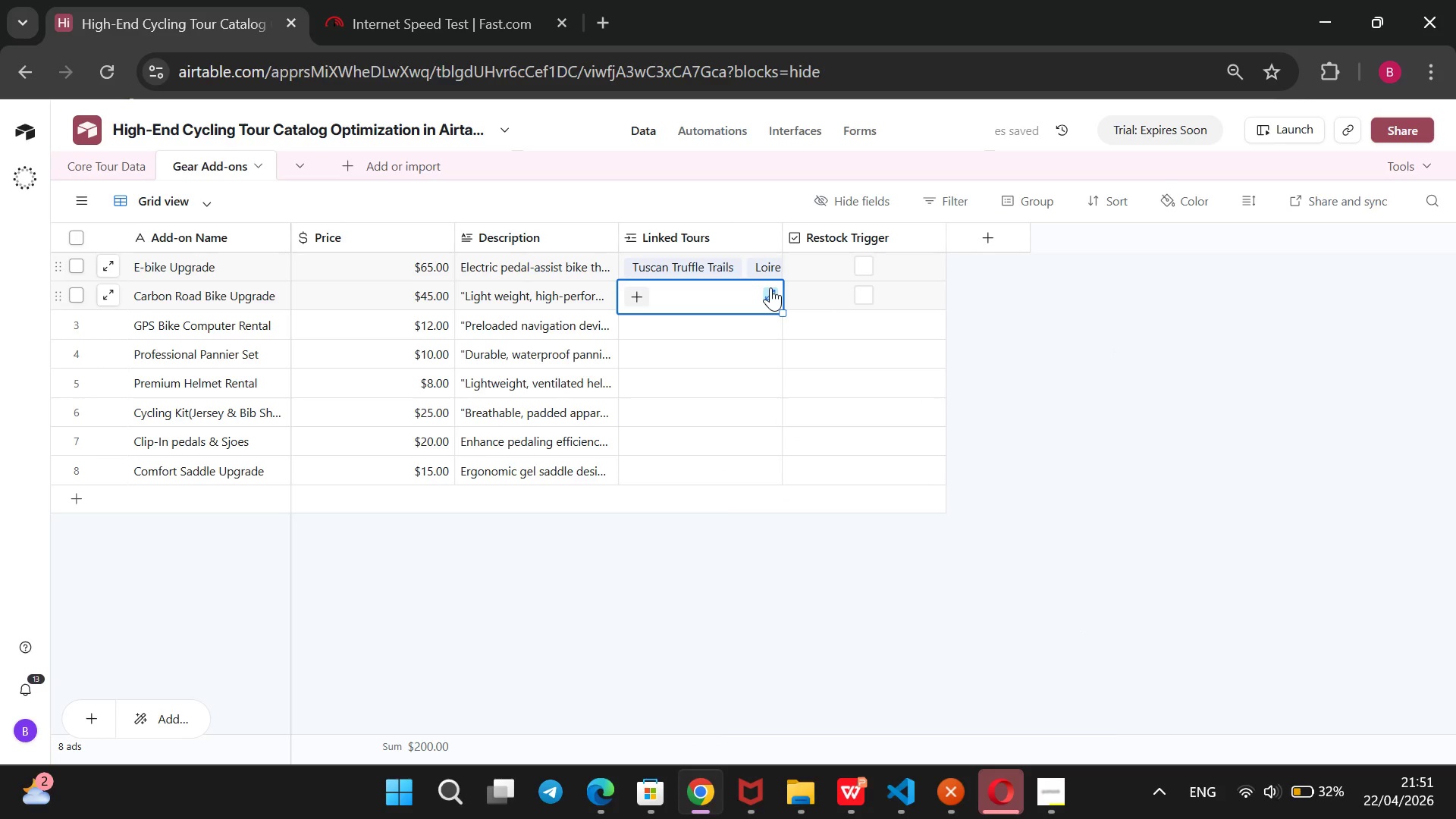 
key(Enter)
 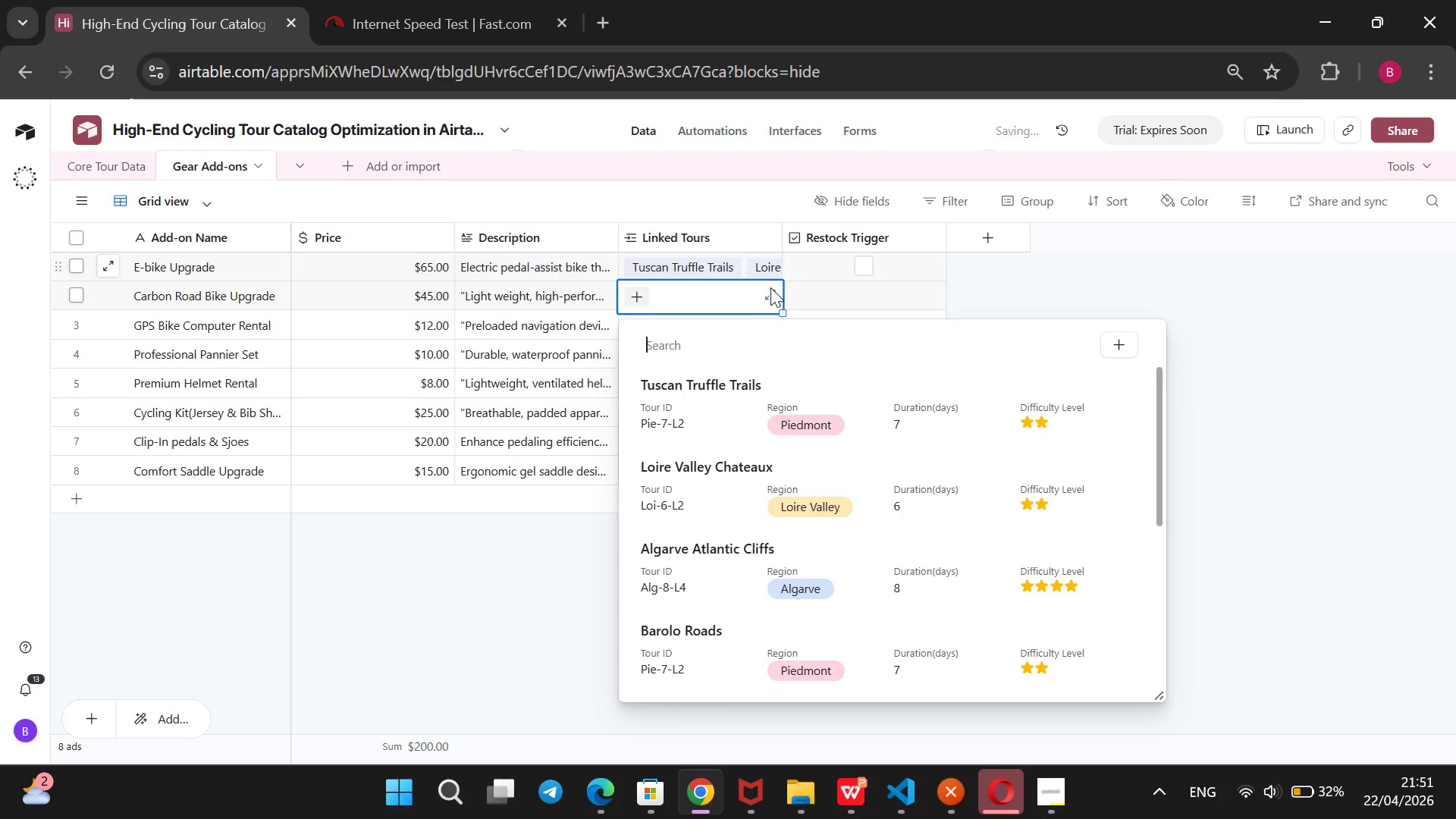 
key(ArrowDown)
 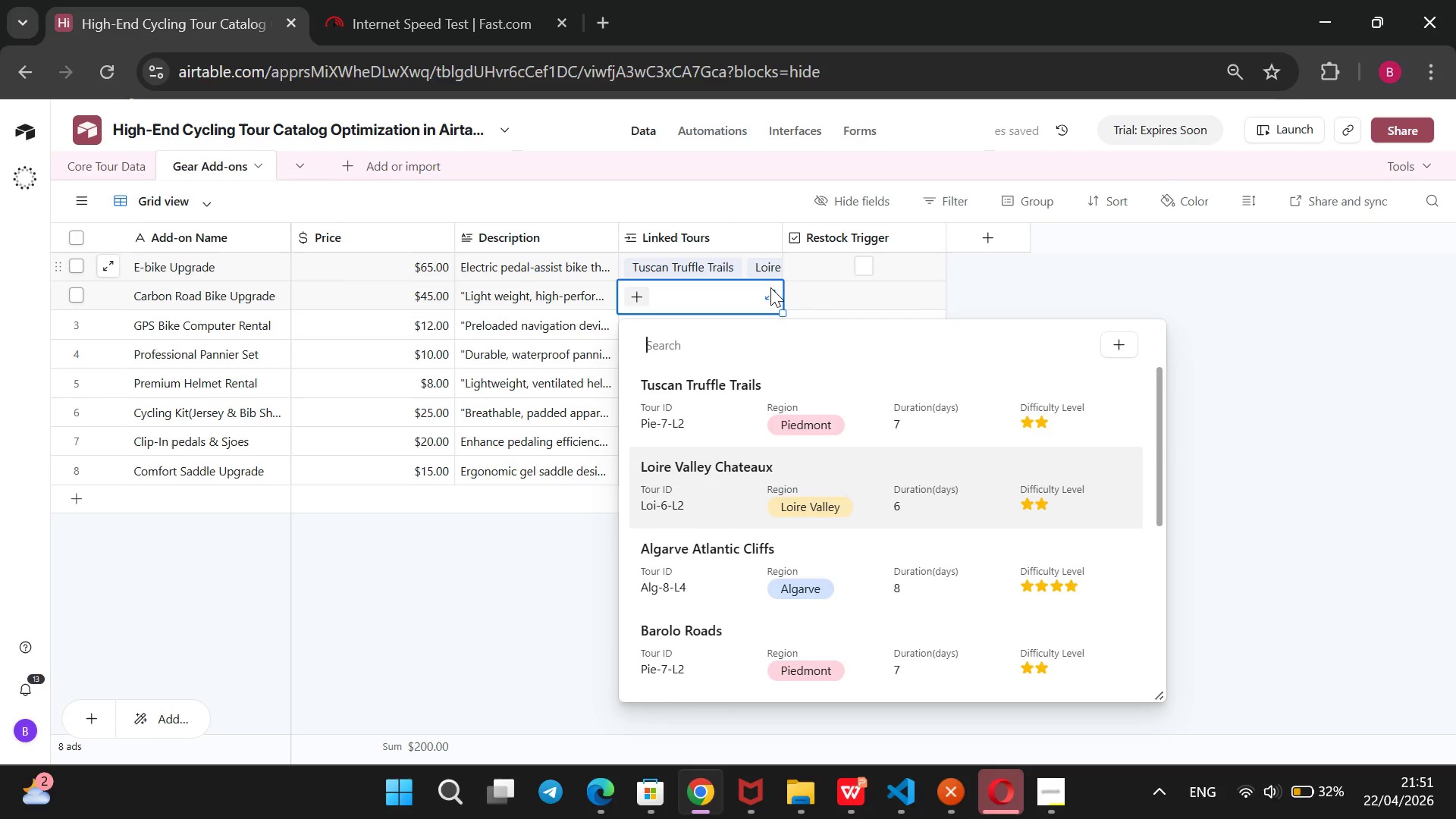 
key(ArrowDown)
 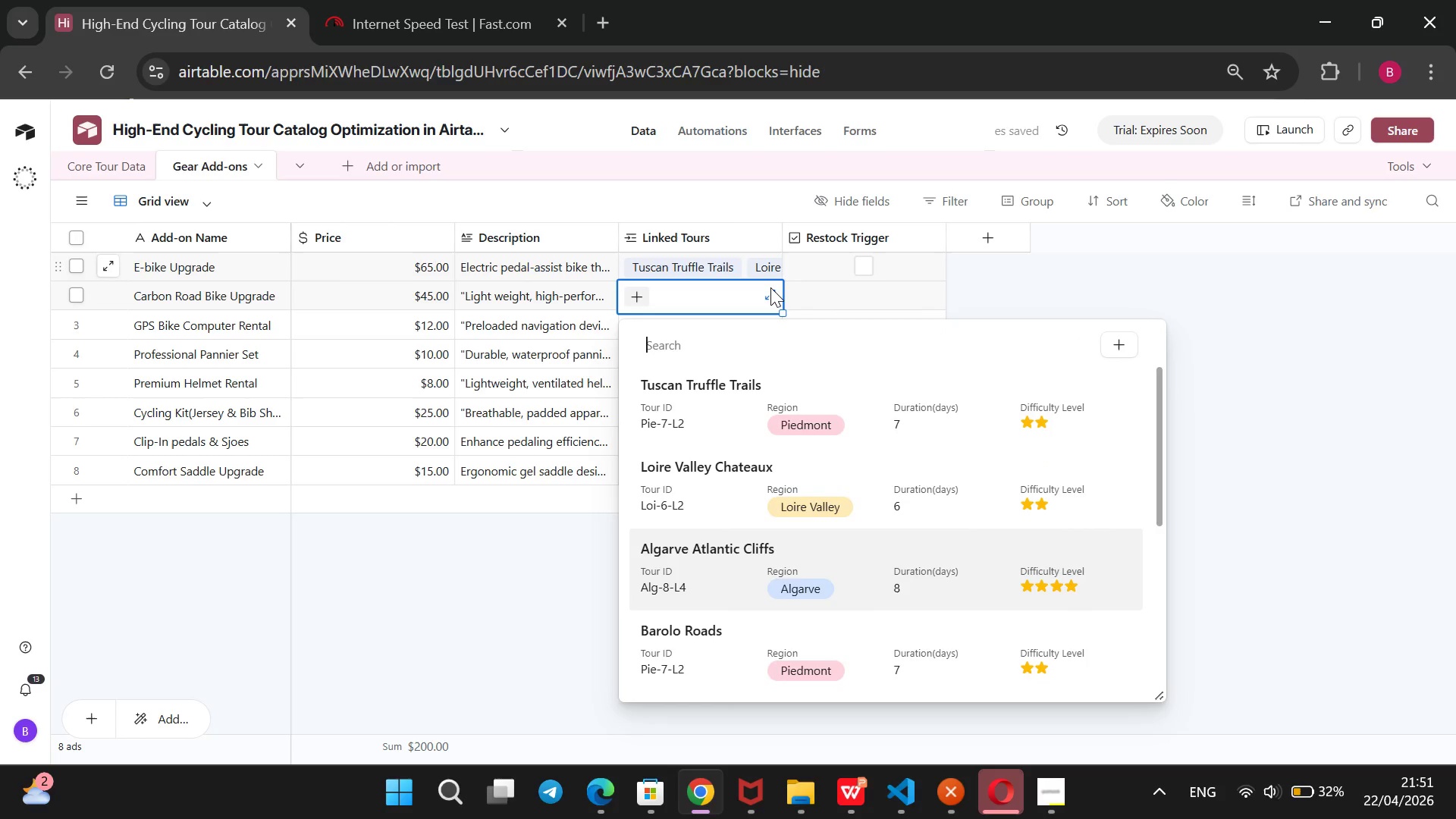 
key(ArrowDown)
 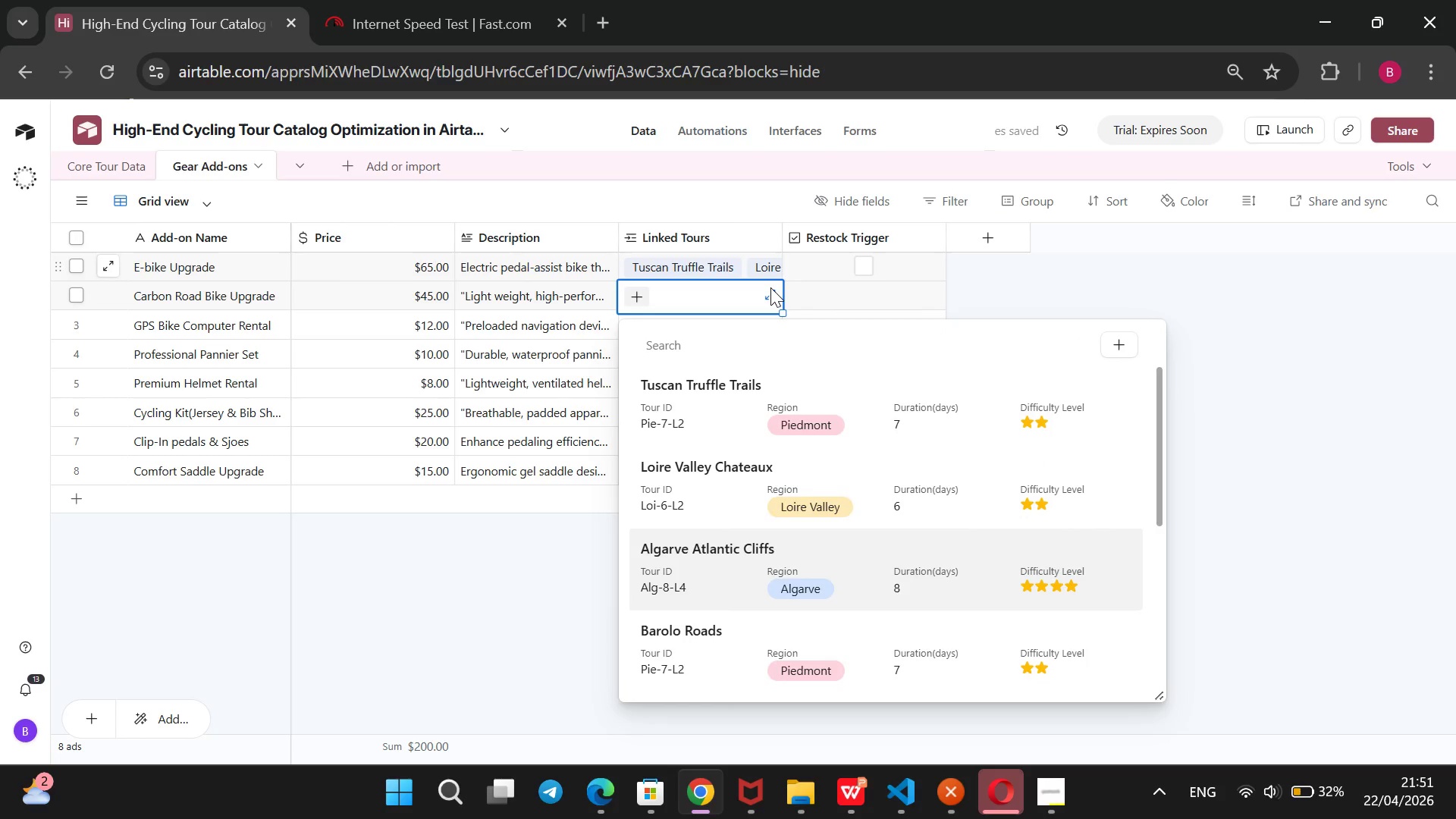 
key(ArrowDown)
 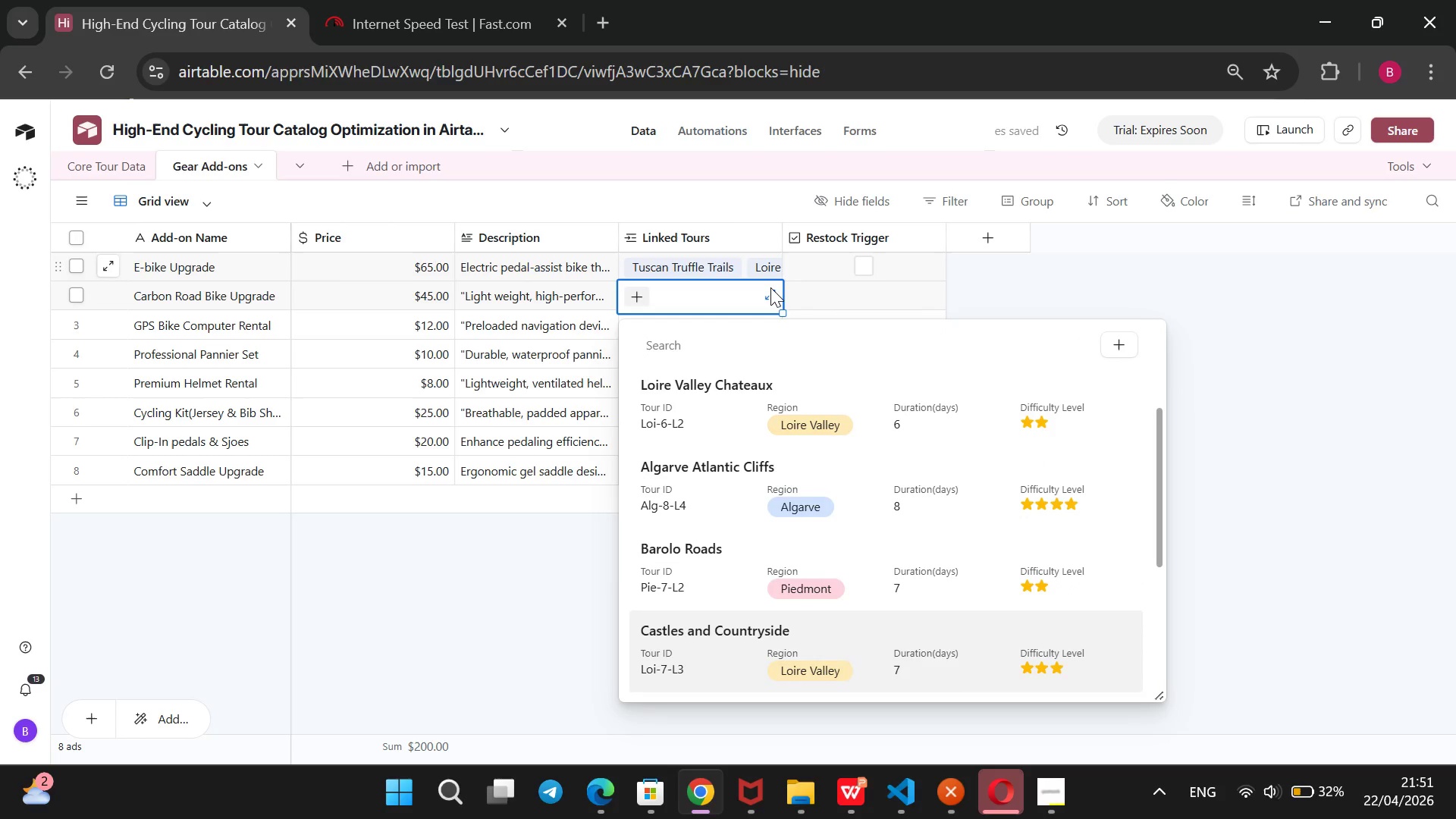 
key(ArrowDown)
 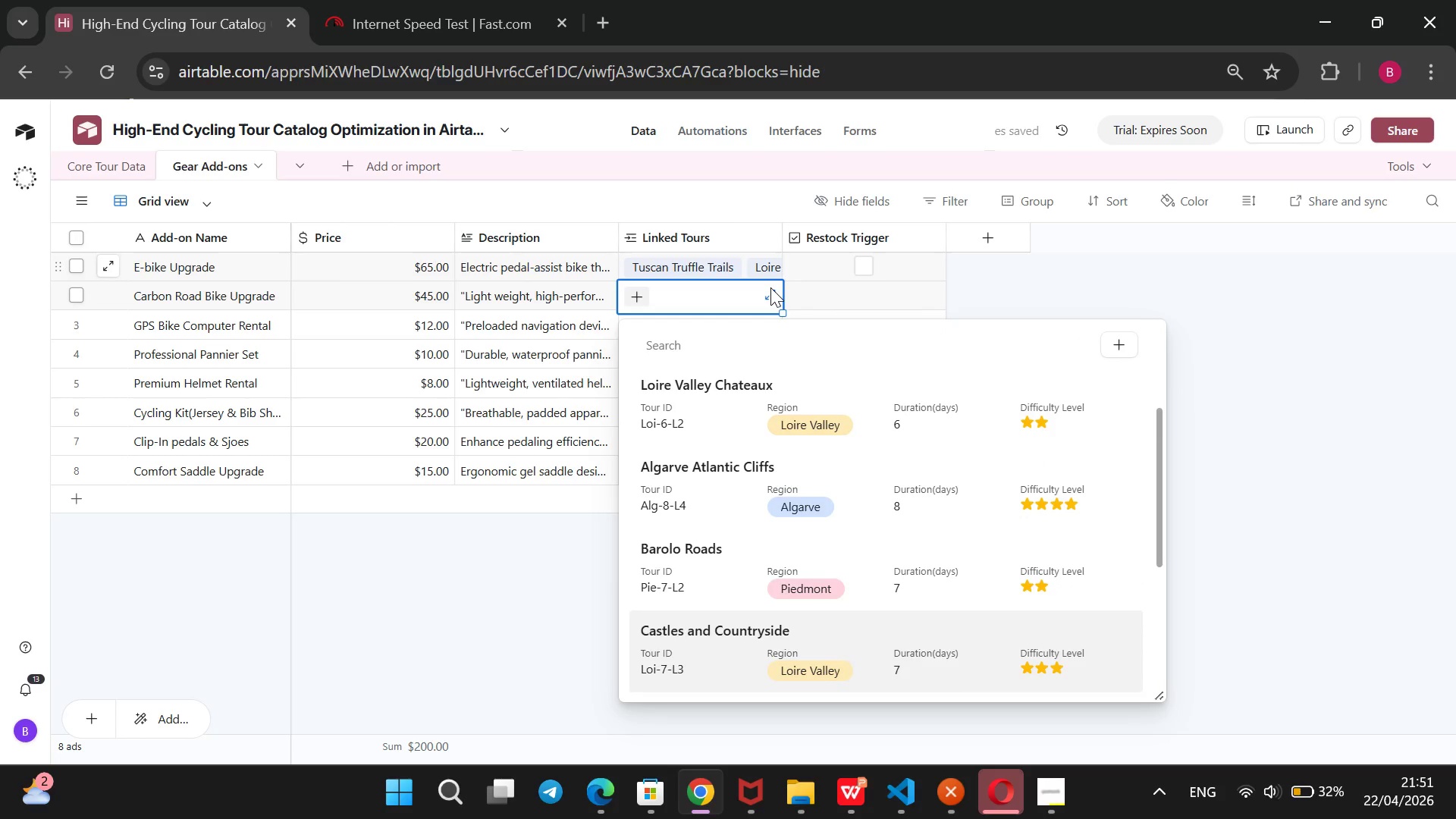 
key(Enter)
 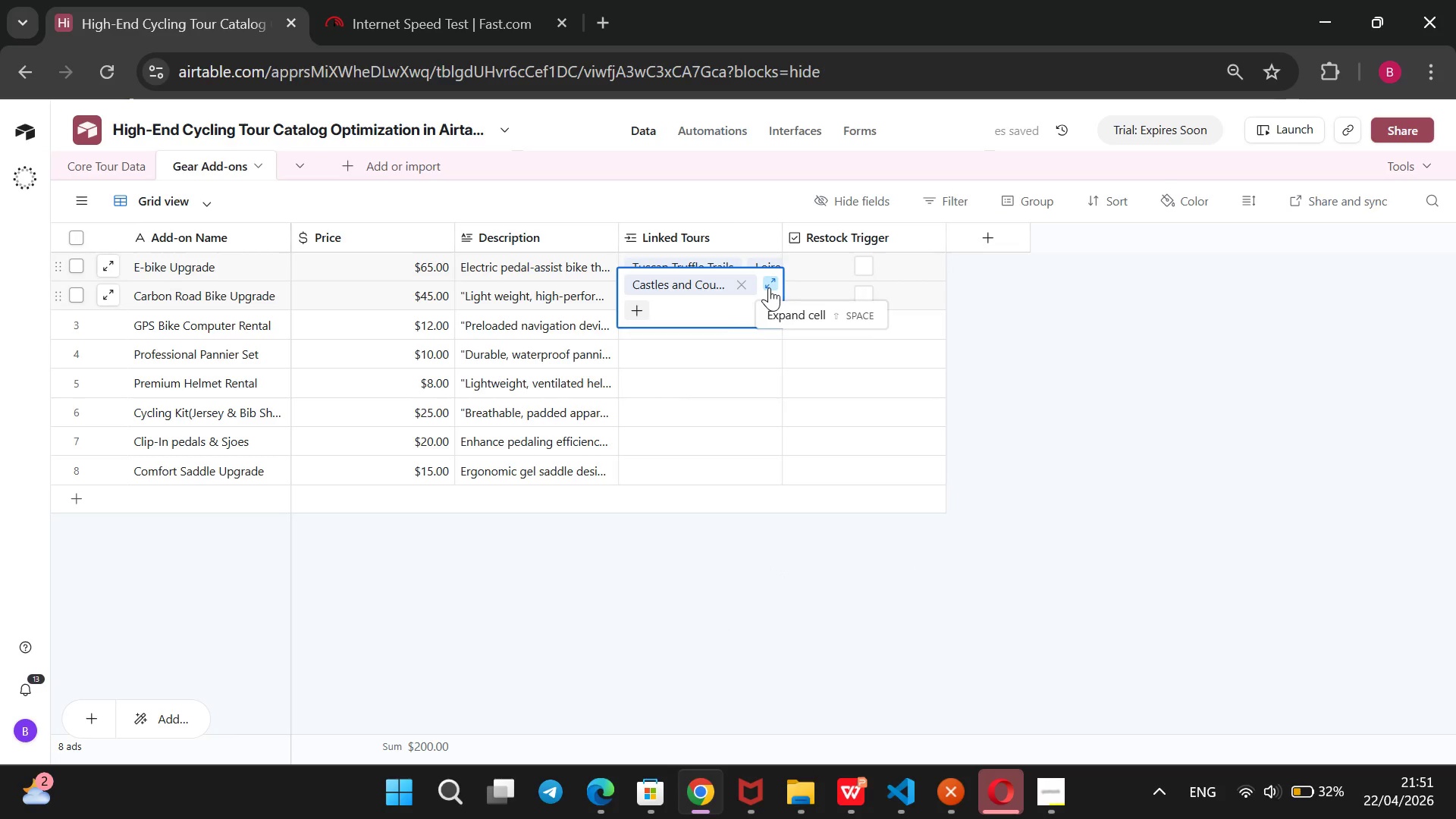 
wait(9.03)
 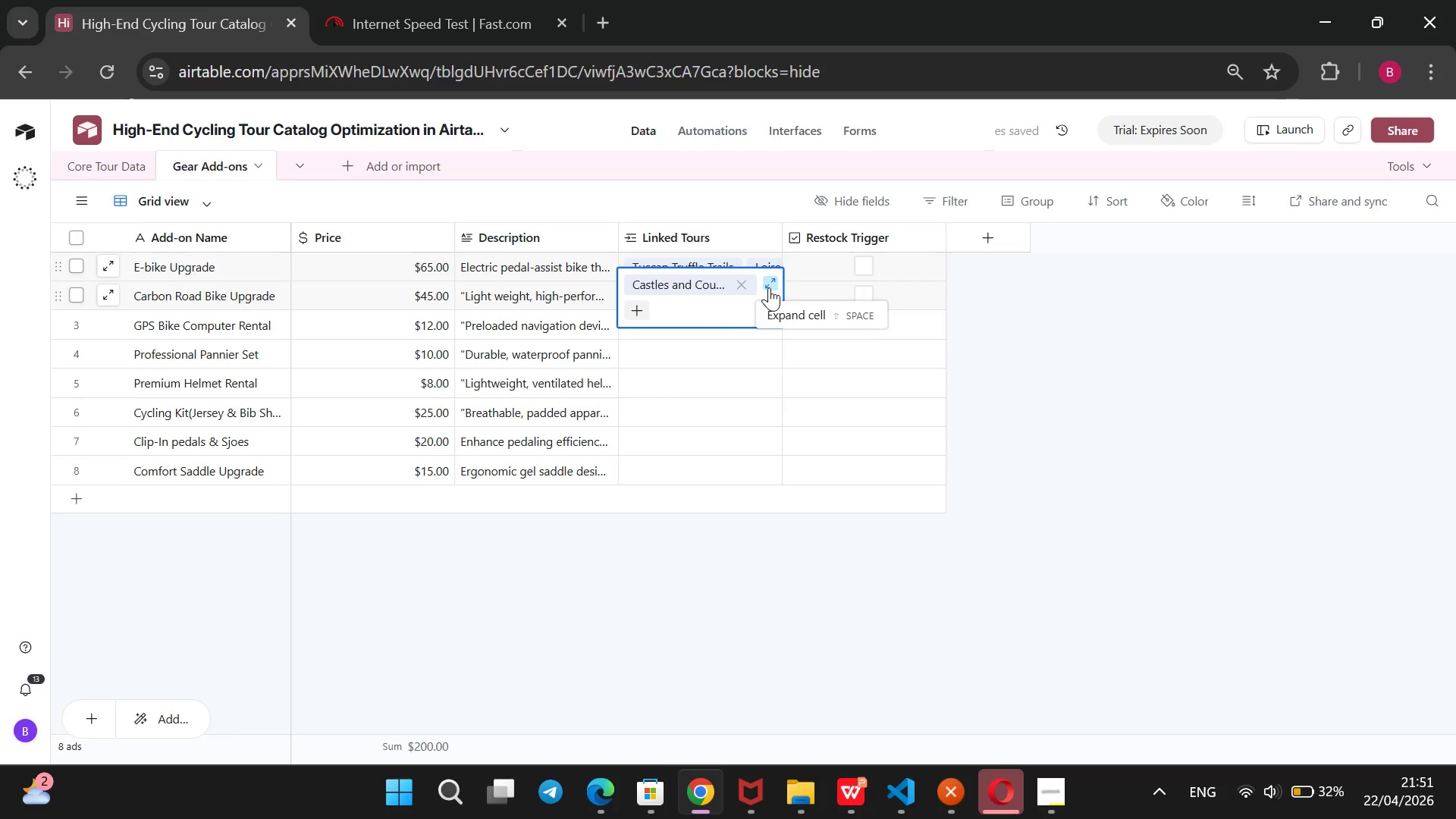 
left_click([618, 582])
 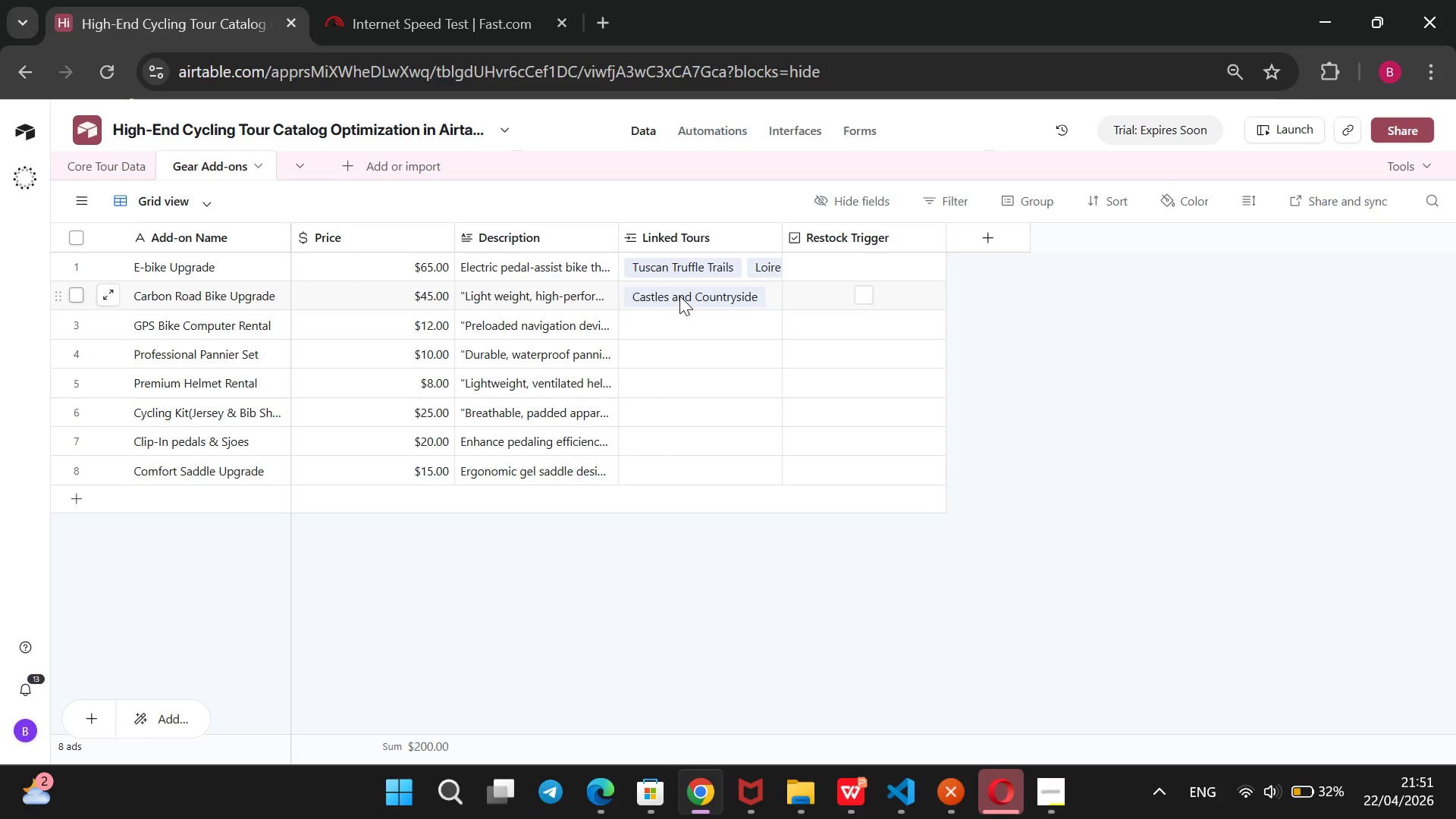 
left_click([679, 296])
 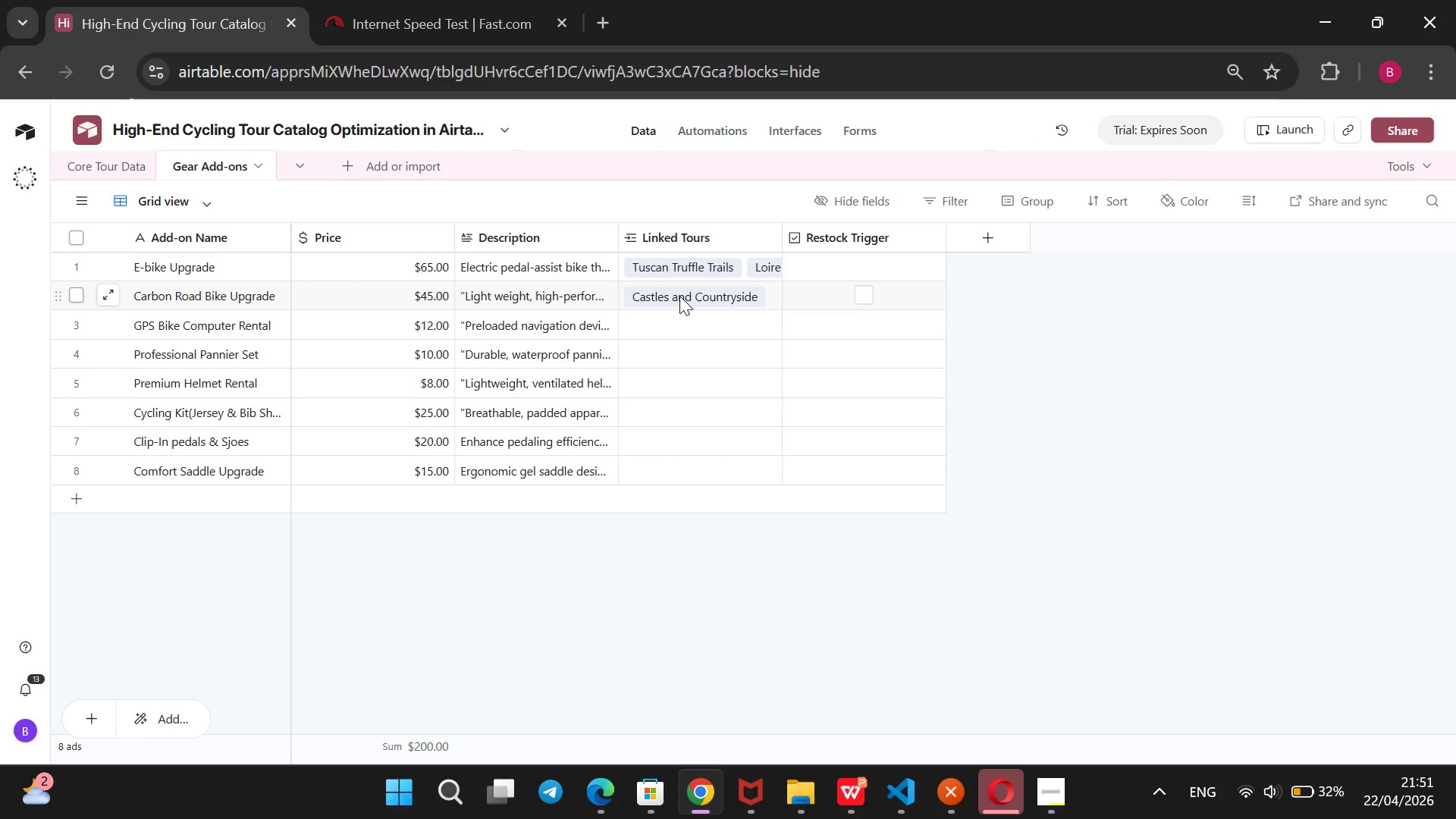 
key(Enter)
 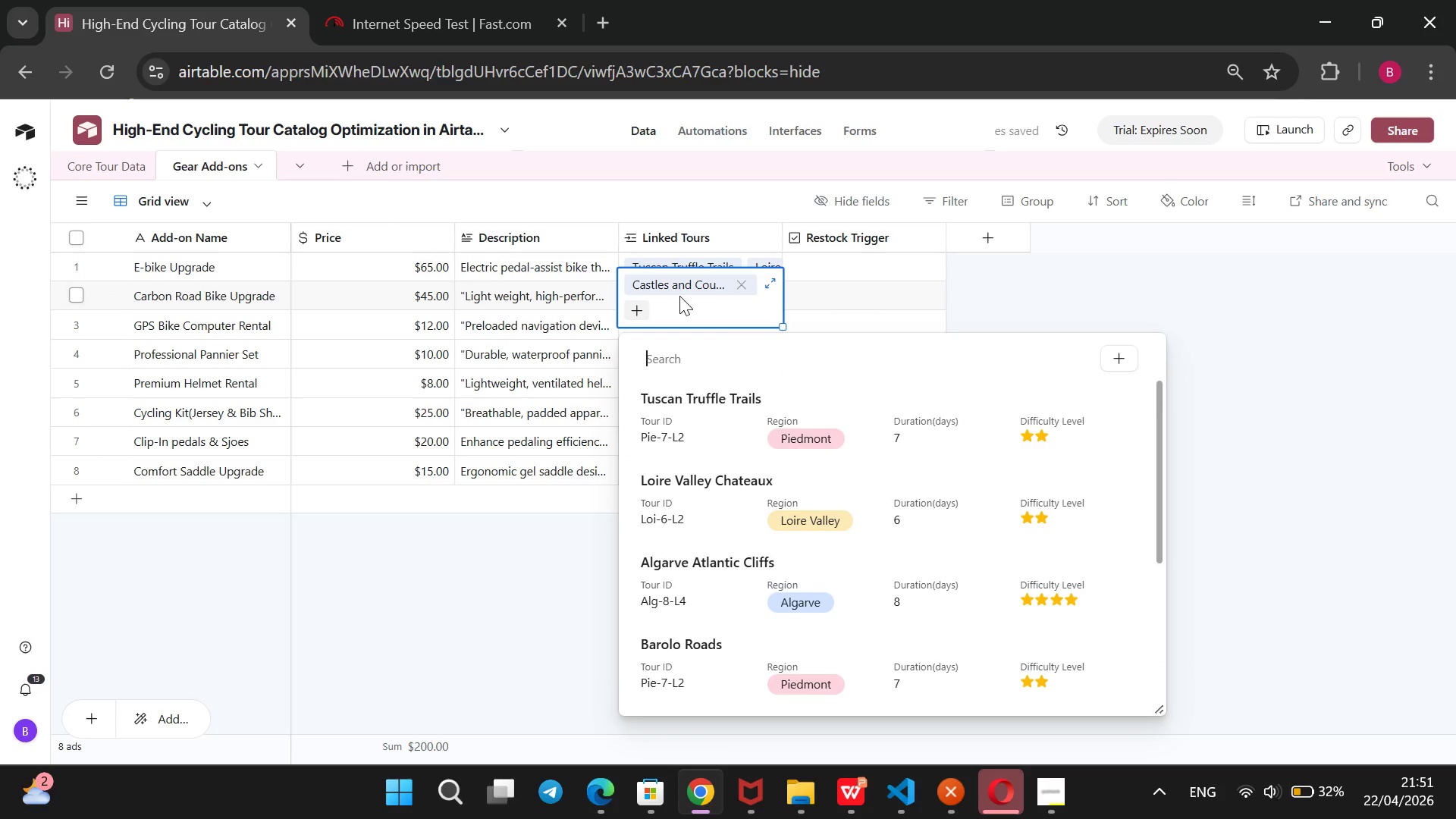 
wait(7.44)
 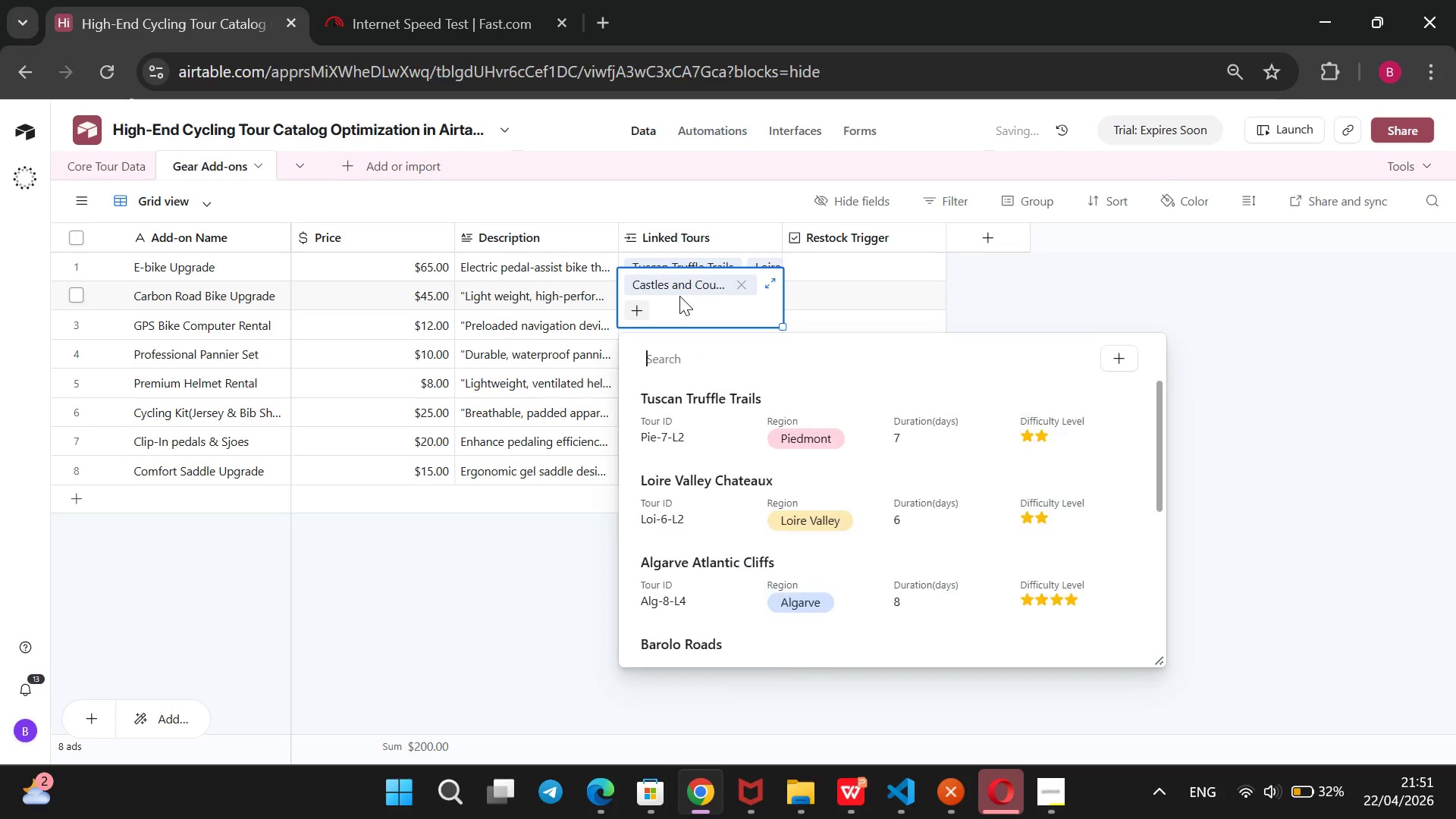 
key(ArrowDown)
 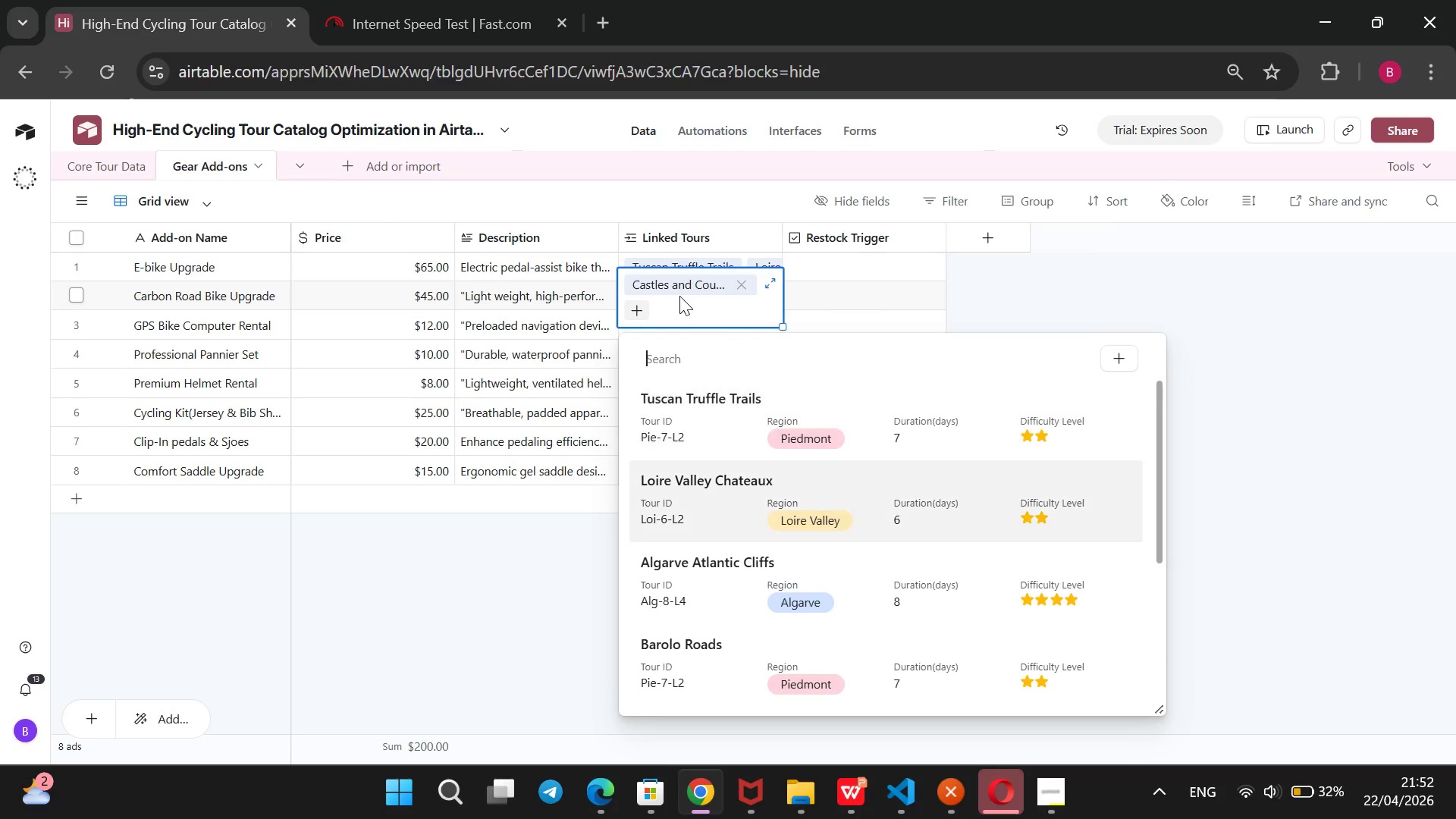 
key(ArrowDown)
 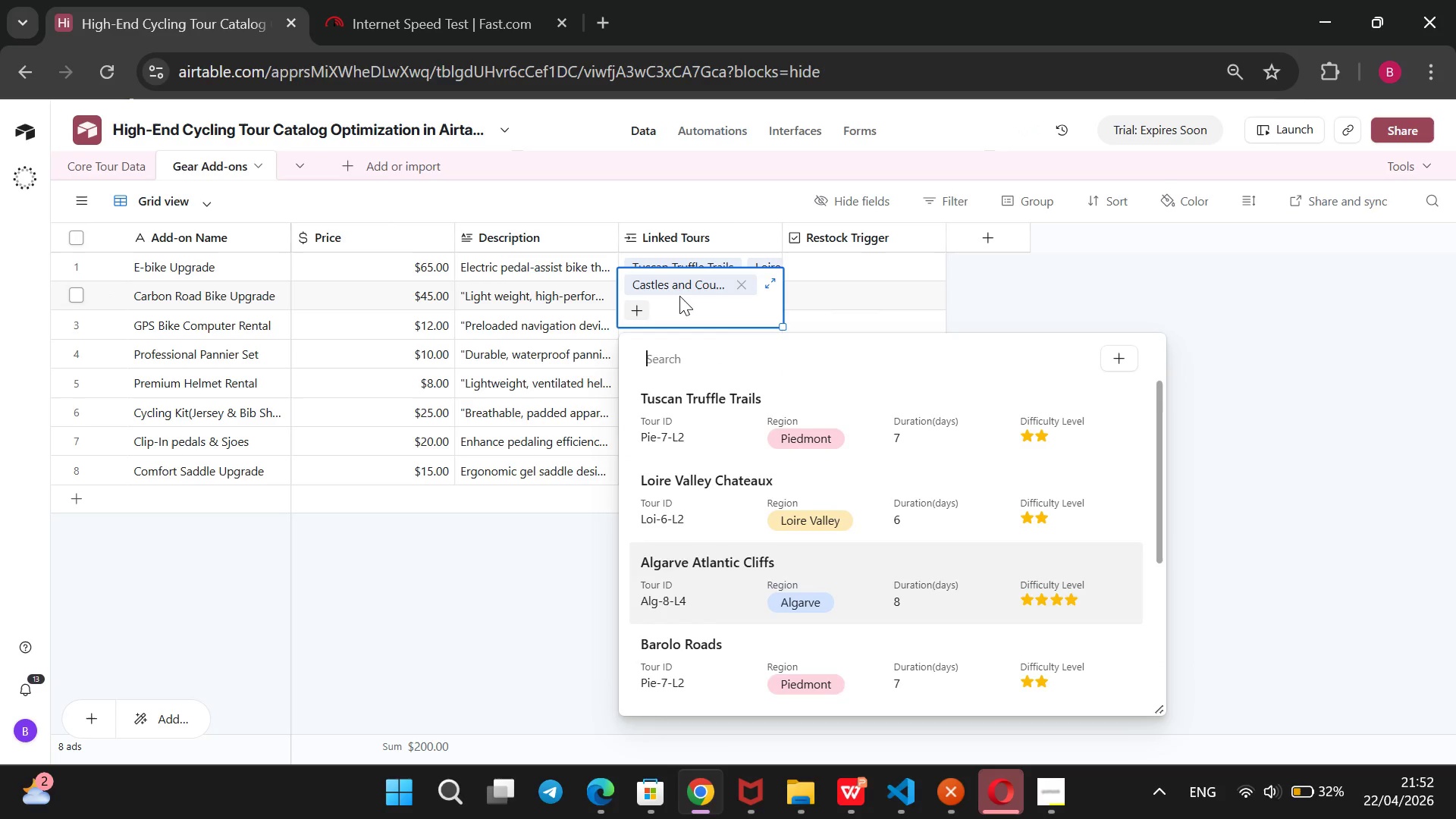 
key(ArrowDown)
 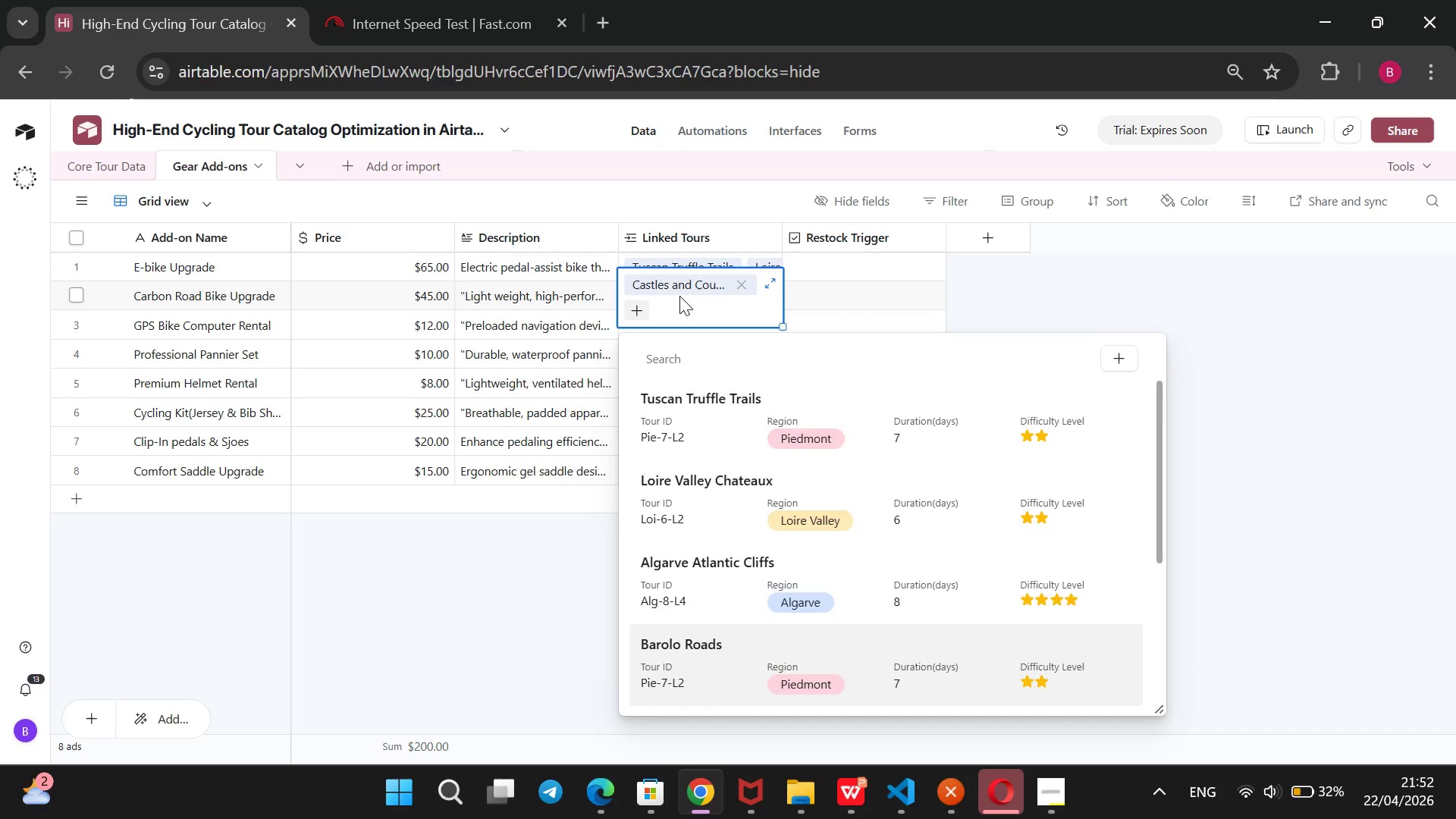 
key(ArrowDown)
 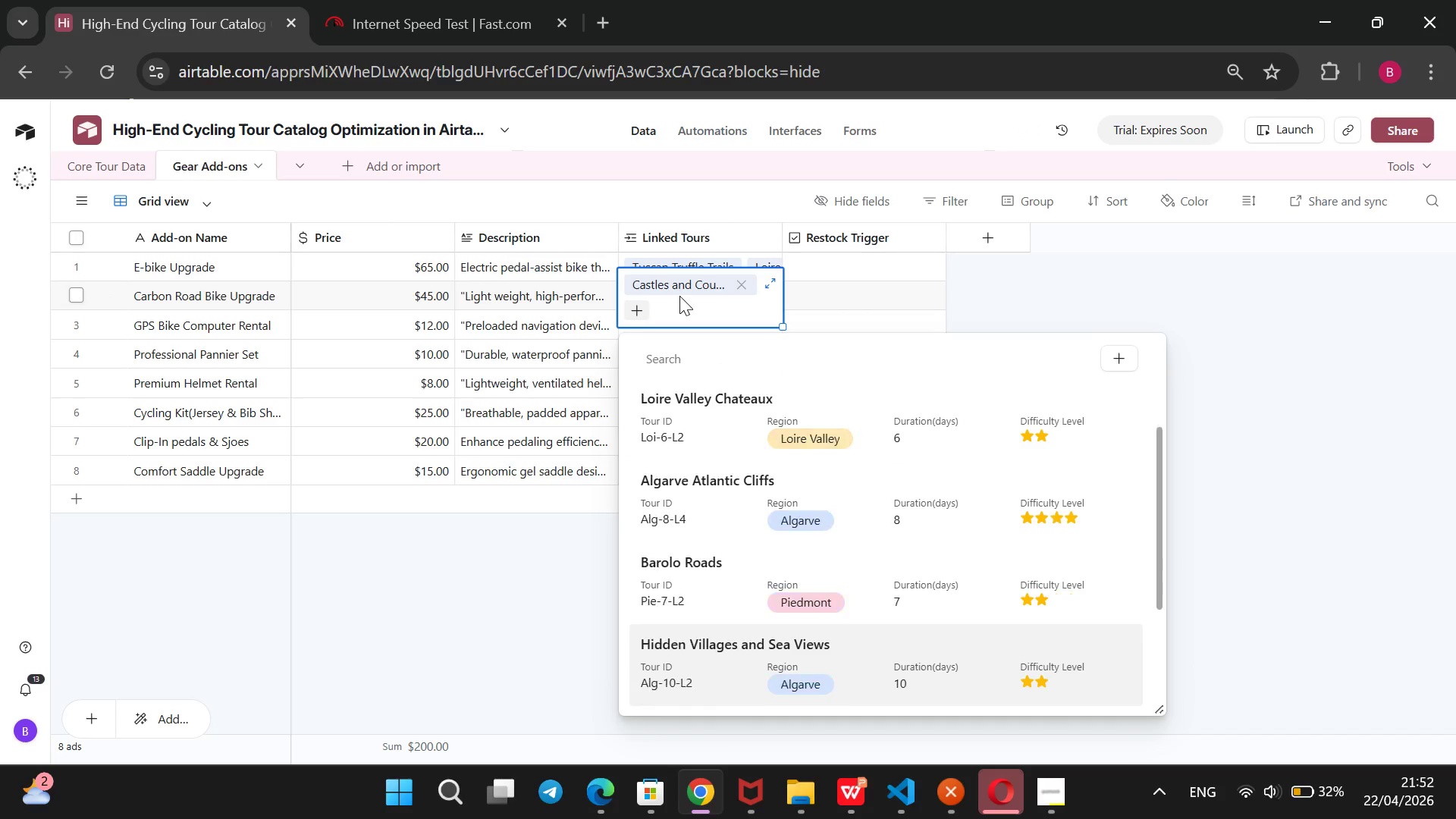 
key(ArrowDown)
 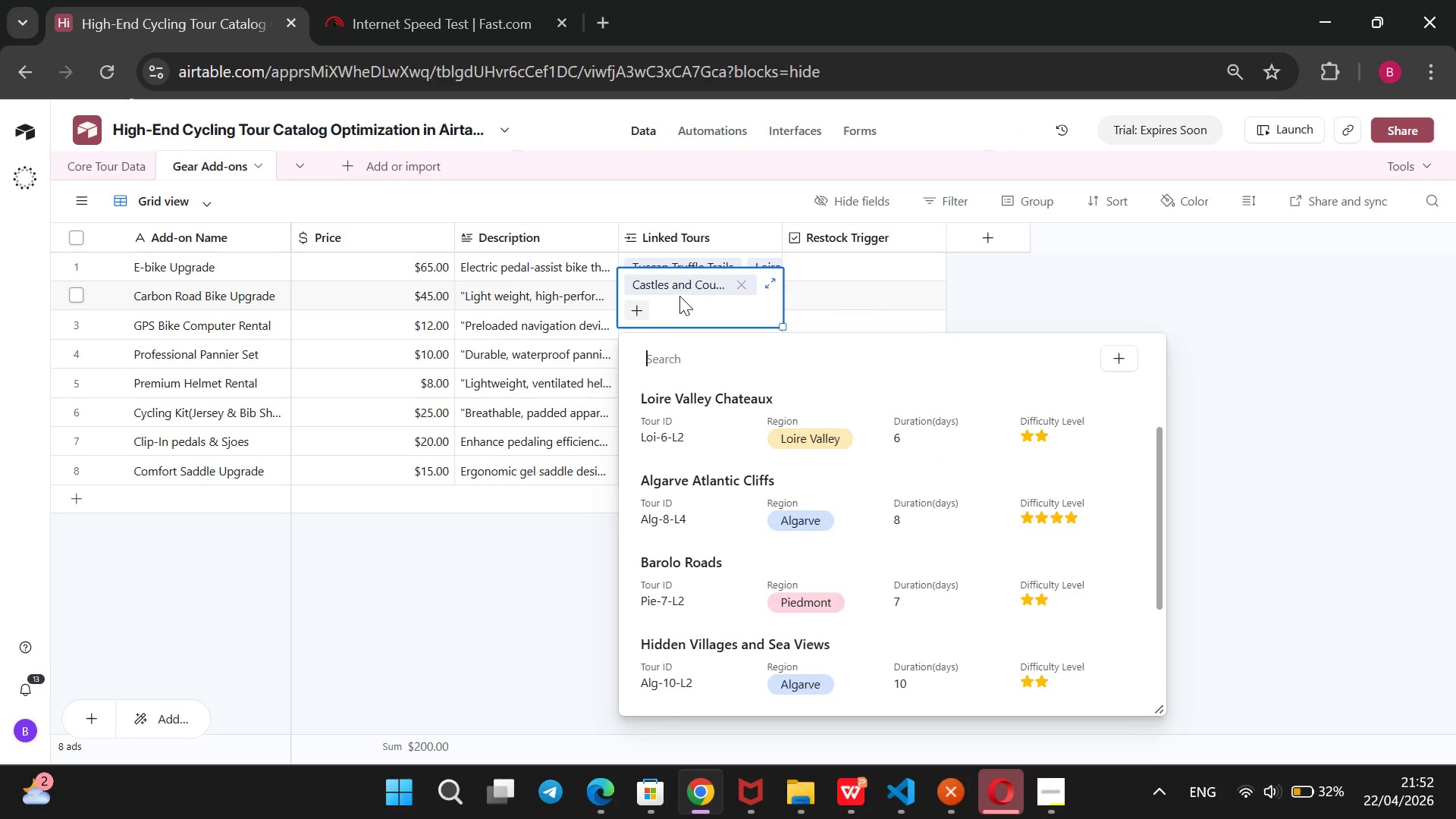 
key(ArrowDown)
 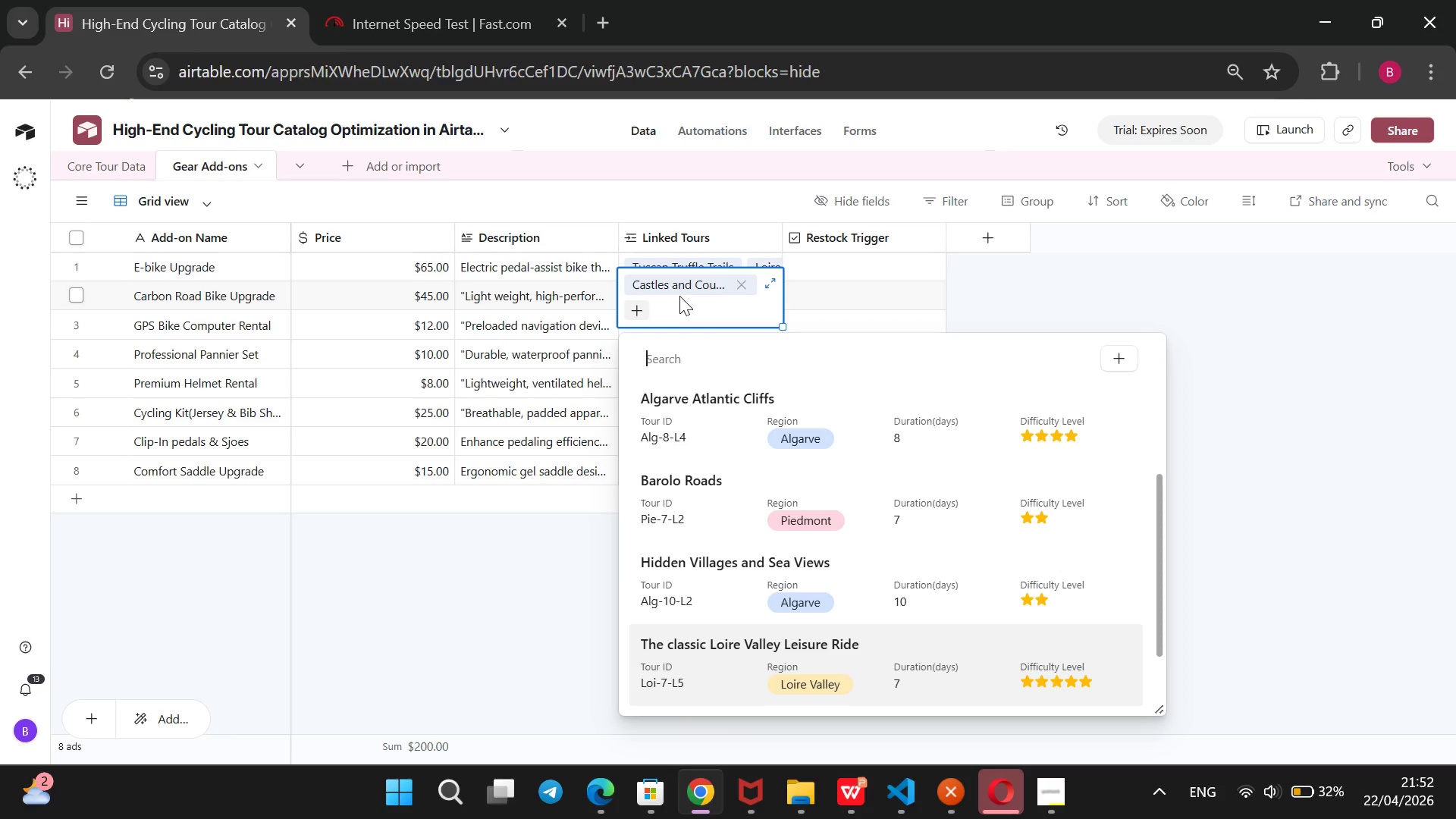 
key(Enter)
 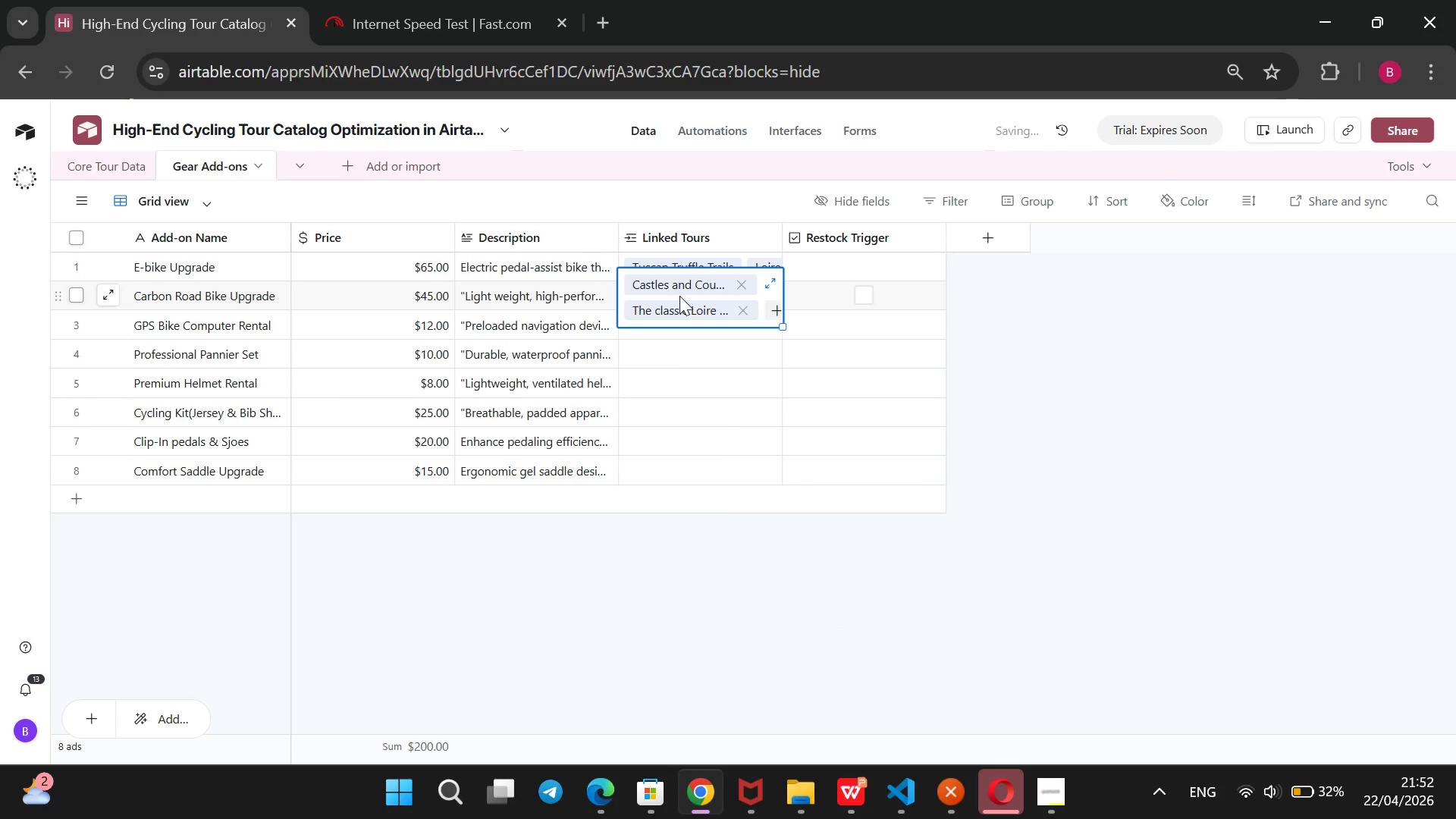 
key(Enter)
 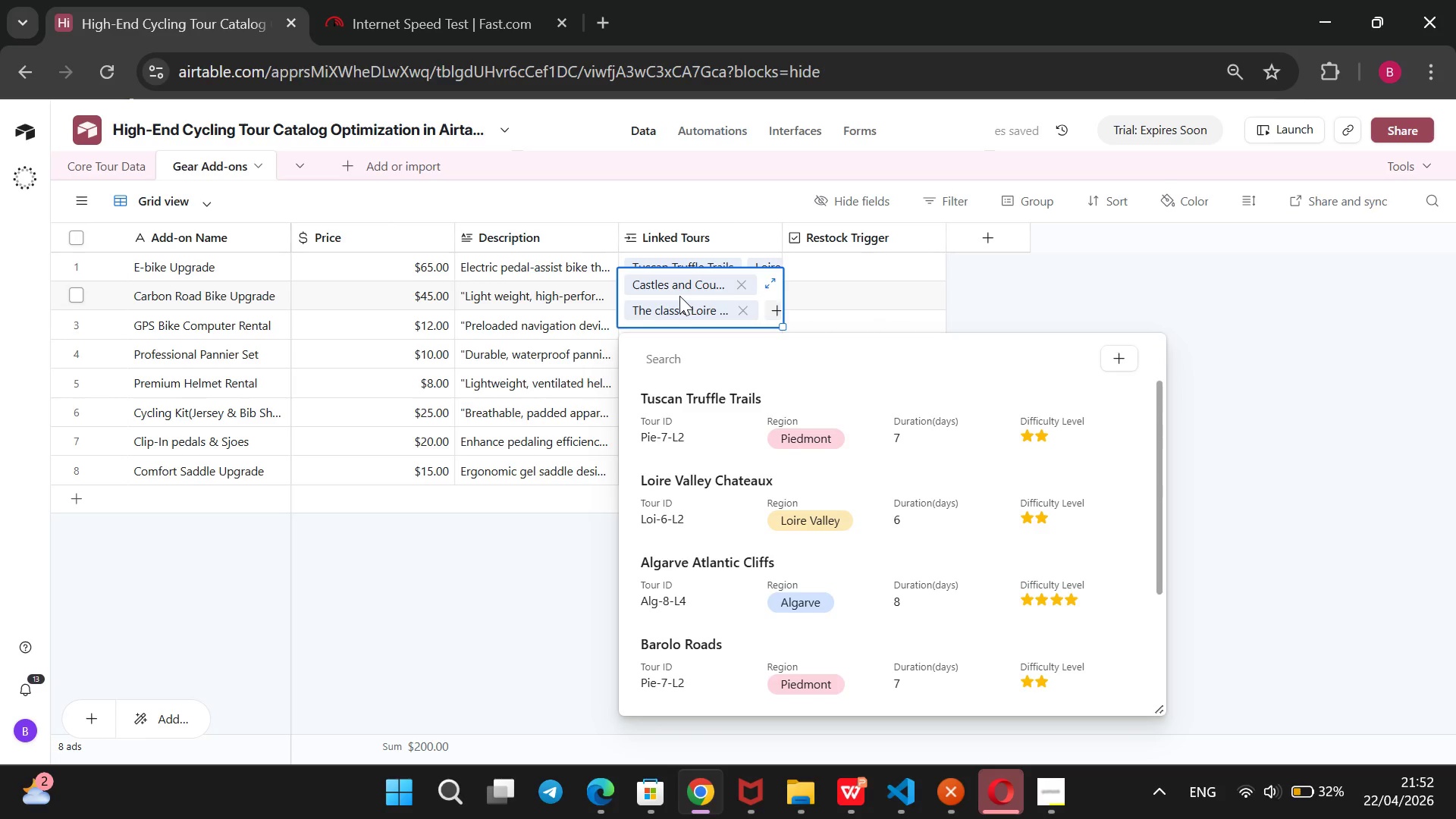 
wait(7.28)
 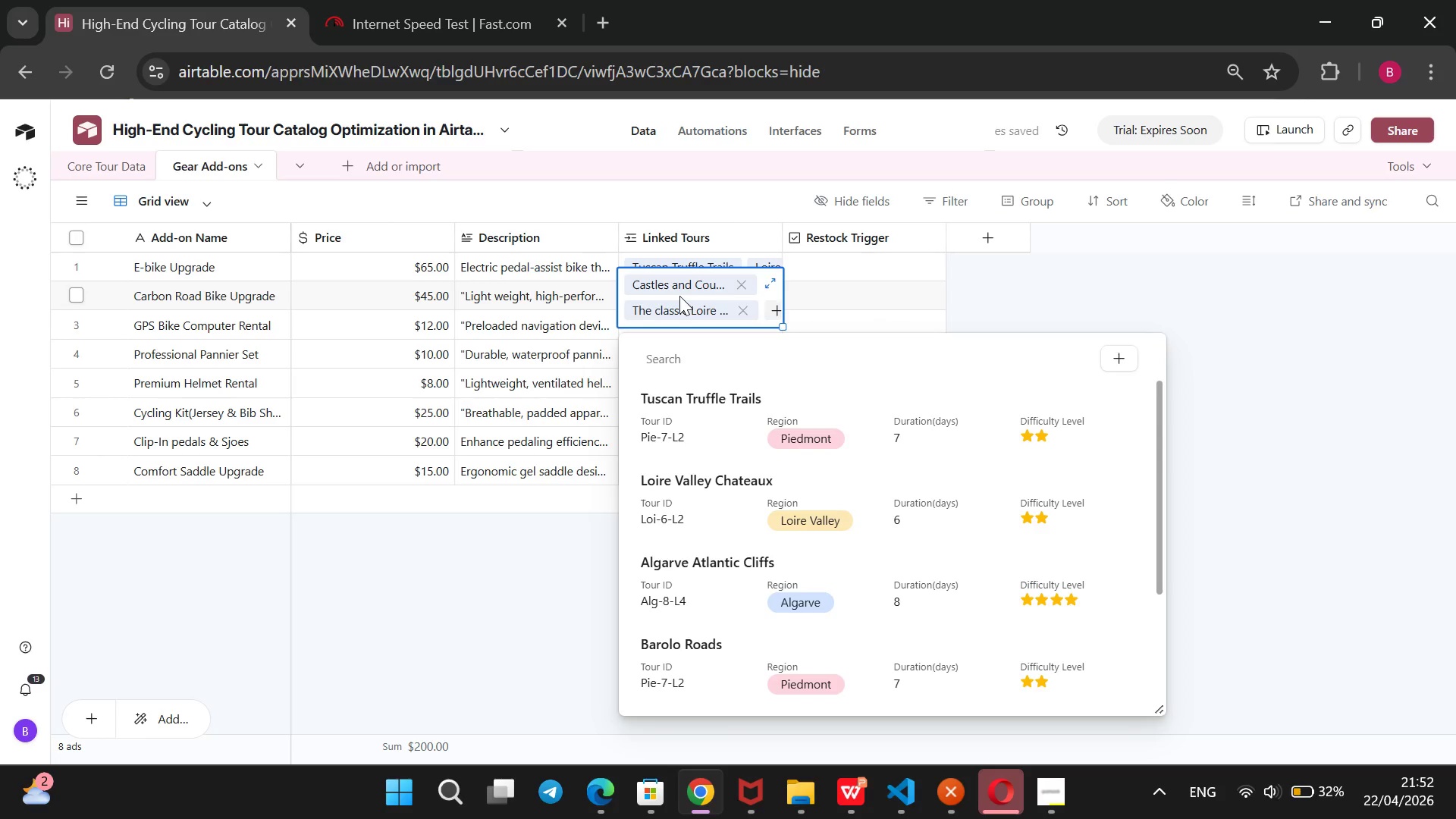 
key(ArrowDown)
 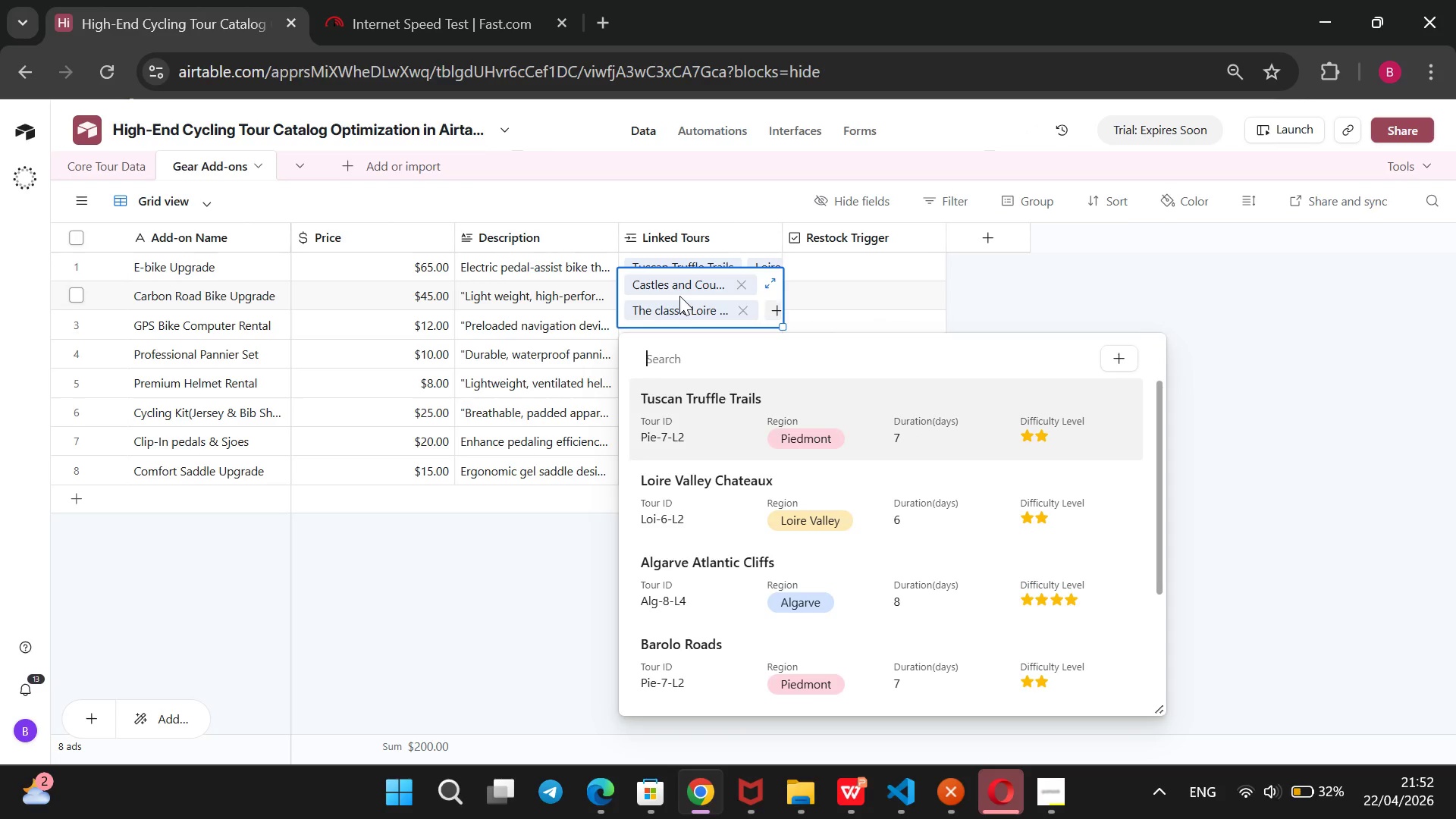 
key(ArrowDown)
 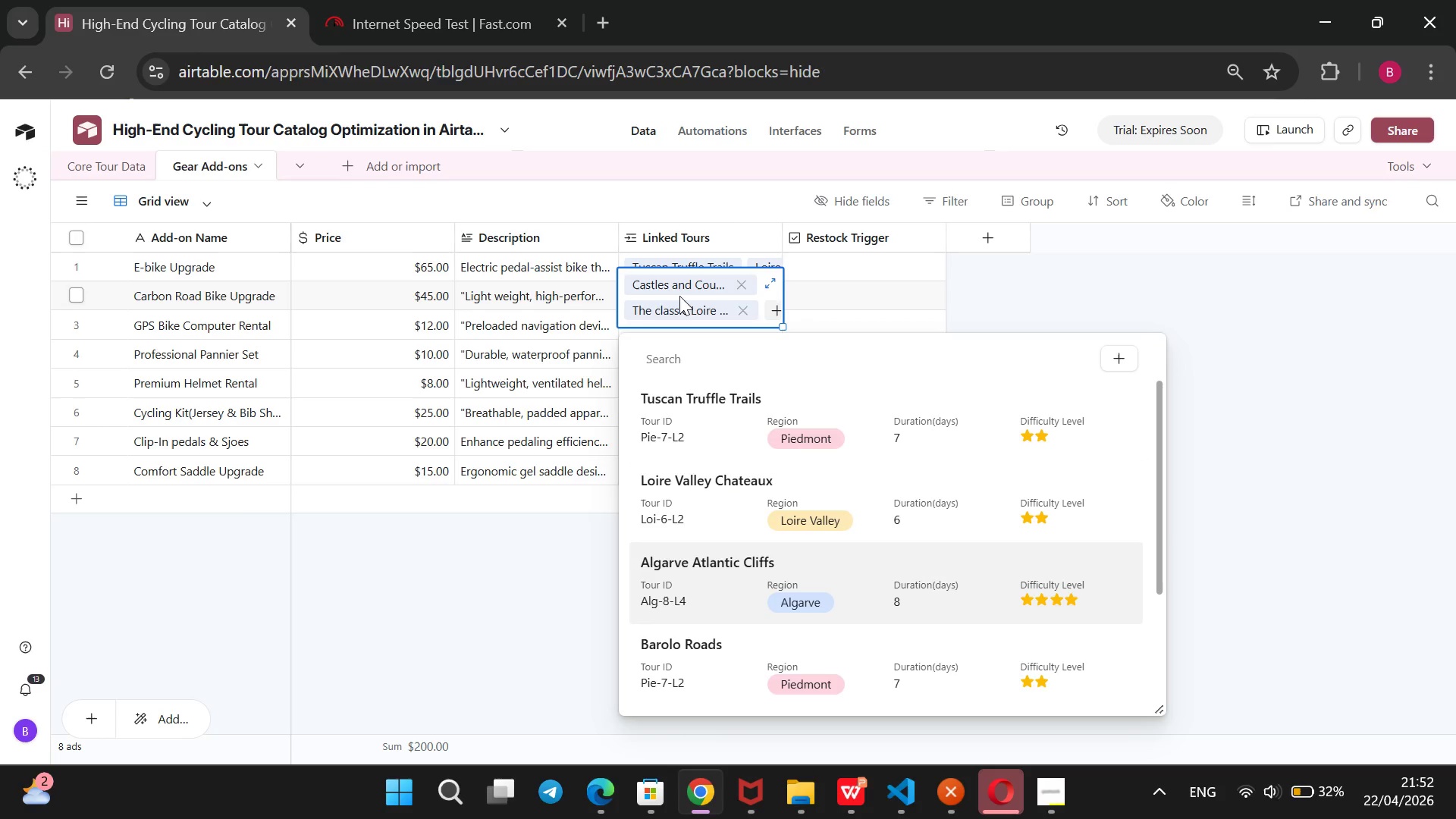 
key(ArrowDown)
 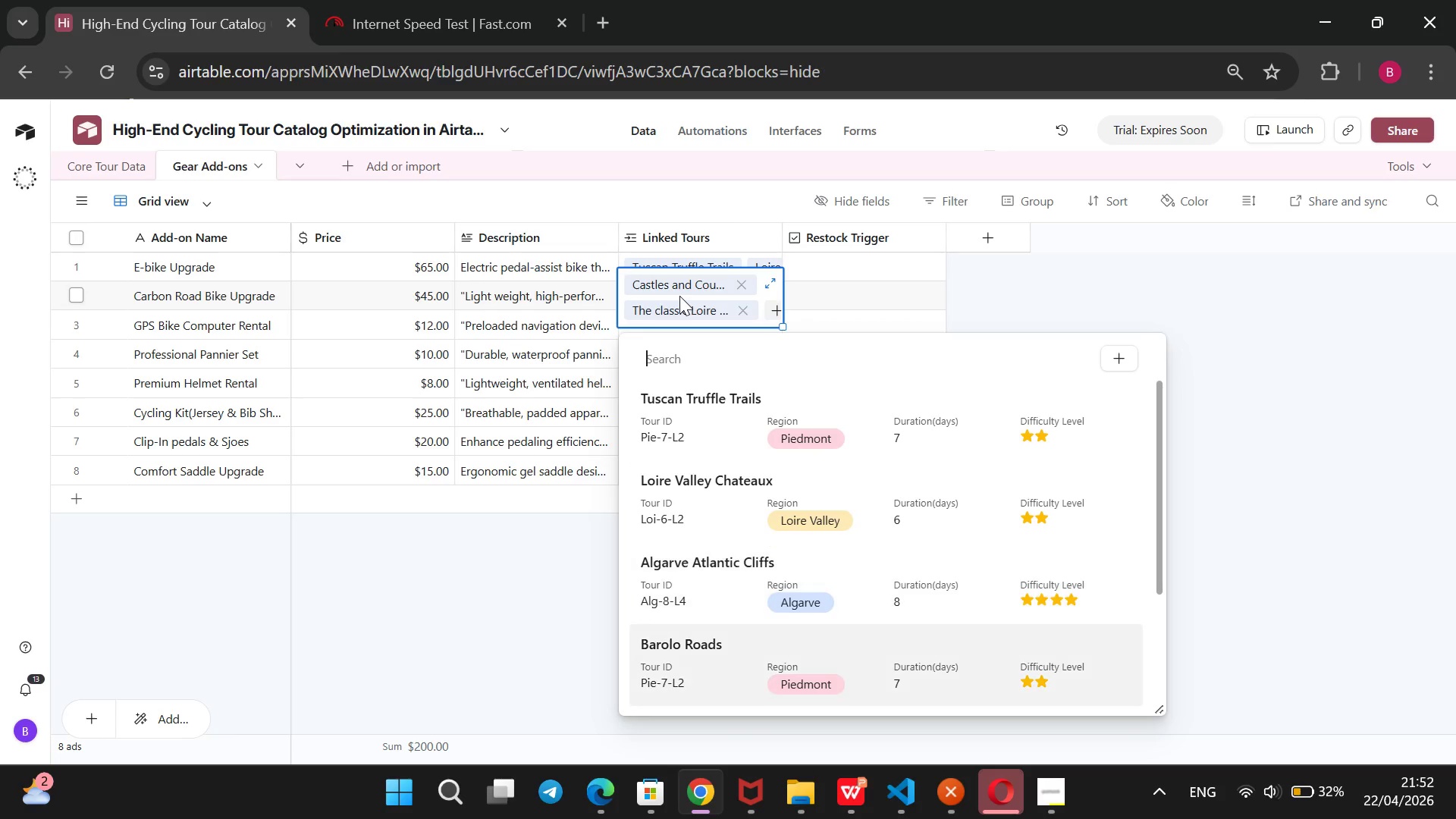 
key(ArrowDown)
 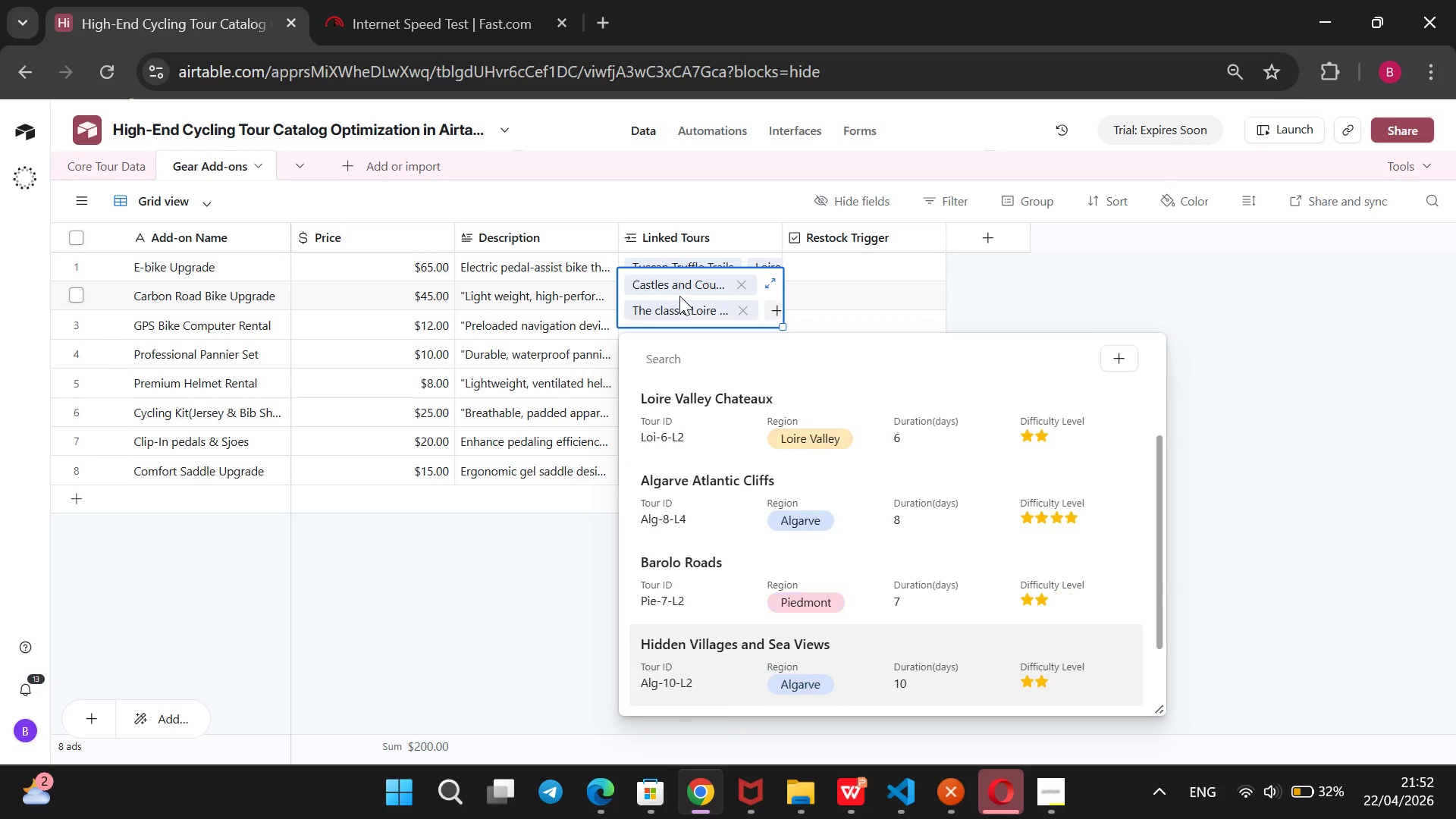 
key(ArrowDown)
 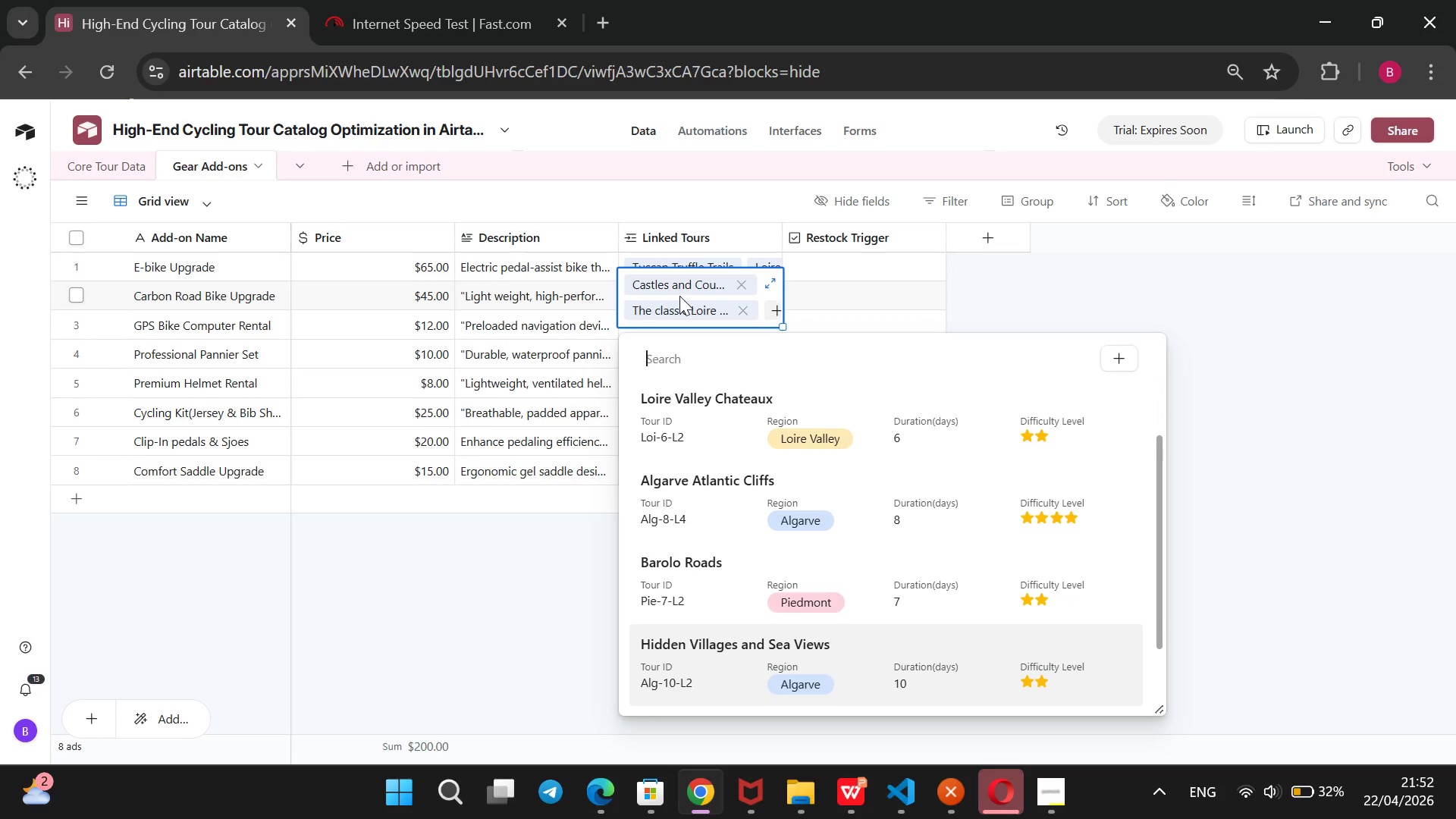 
key(ArrowDown)
 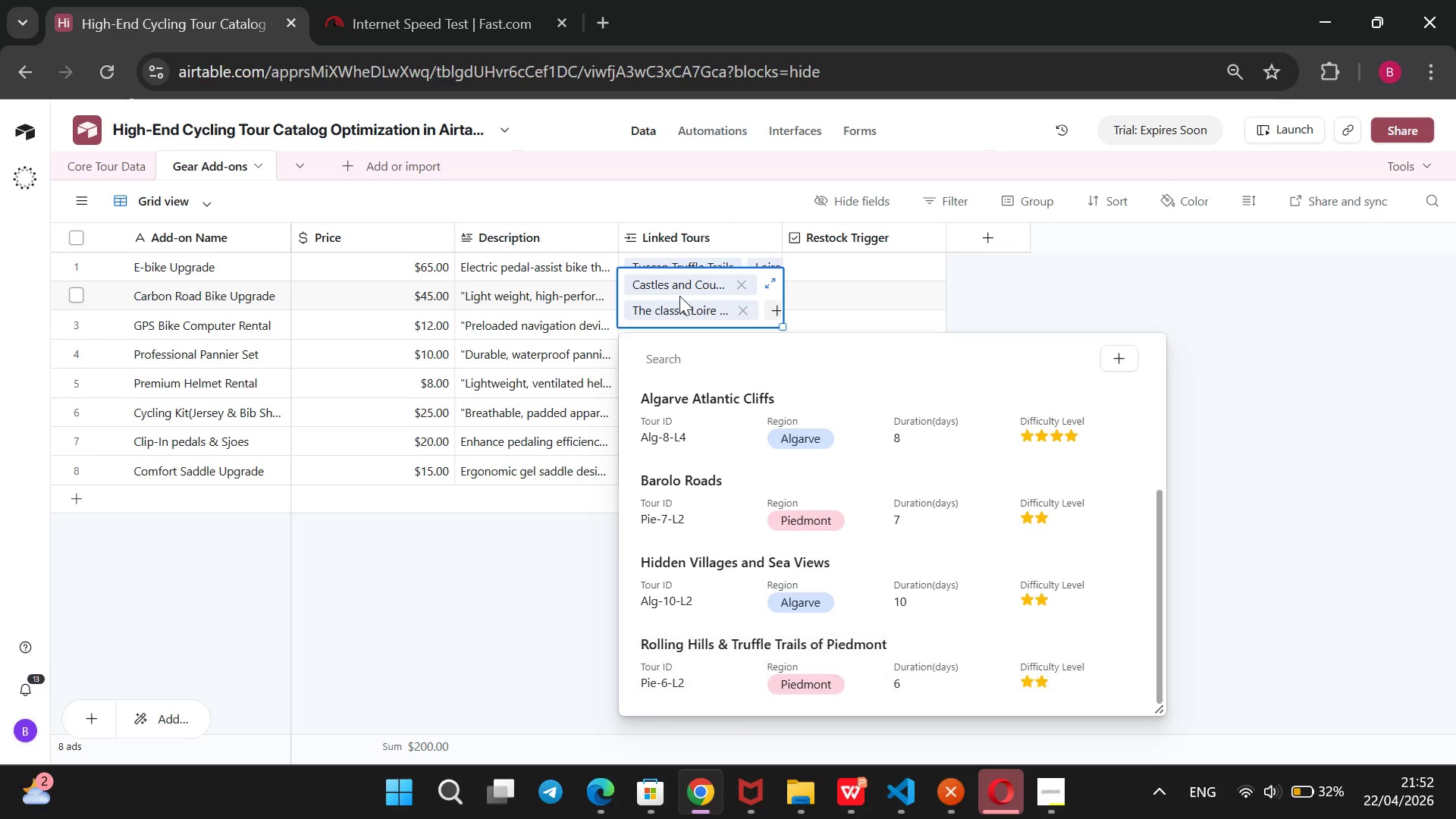 
key(ArrowDown)
 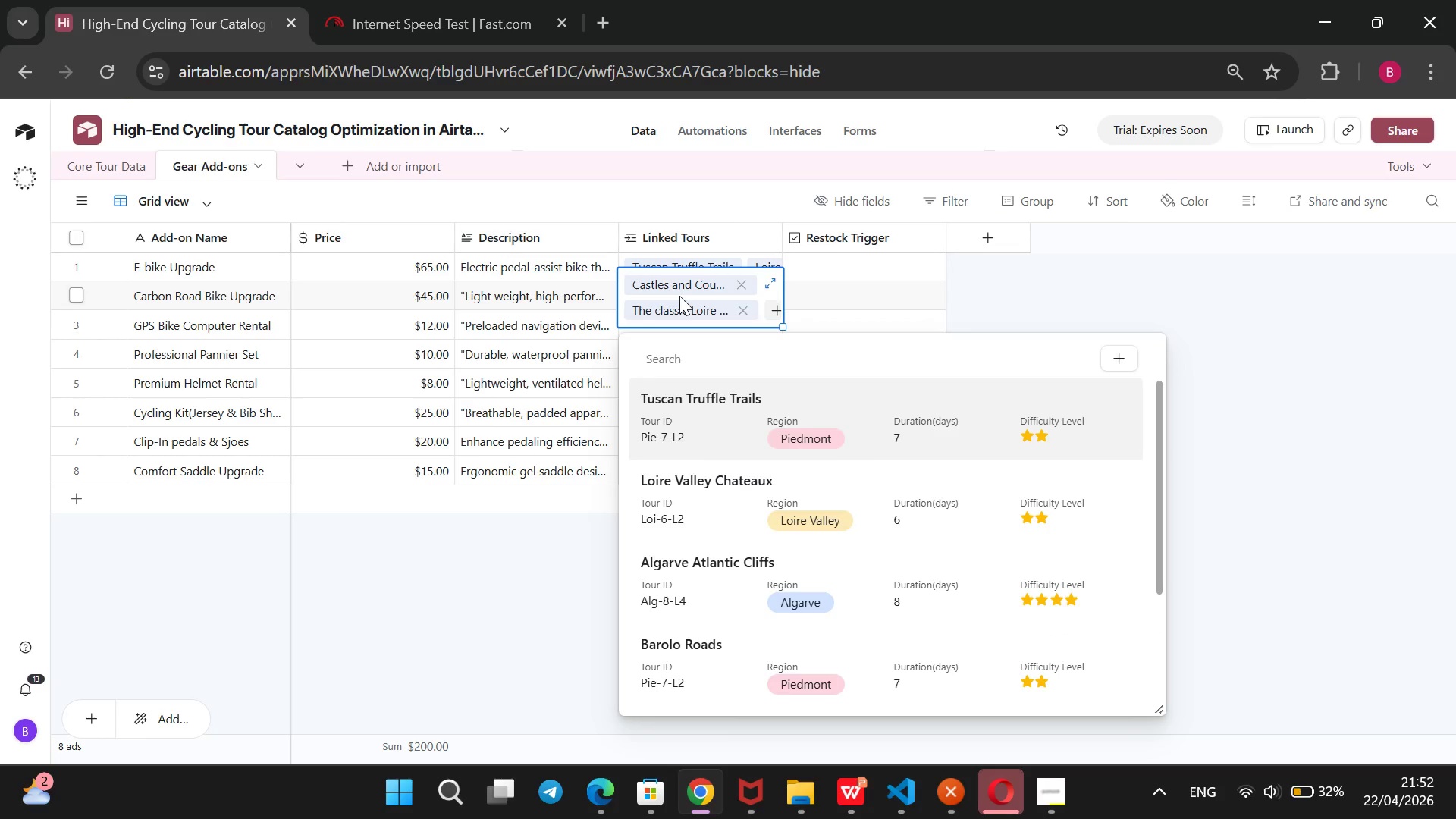 
key(ArrowDown)
 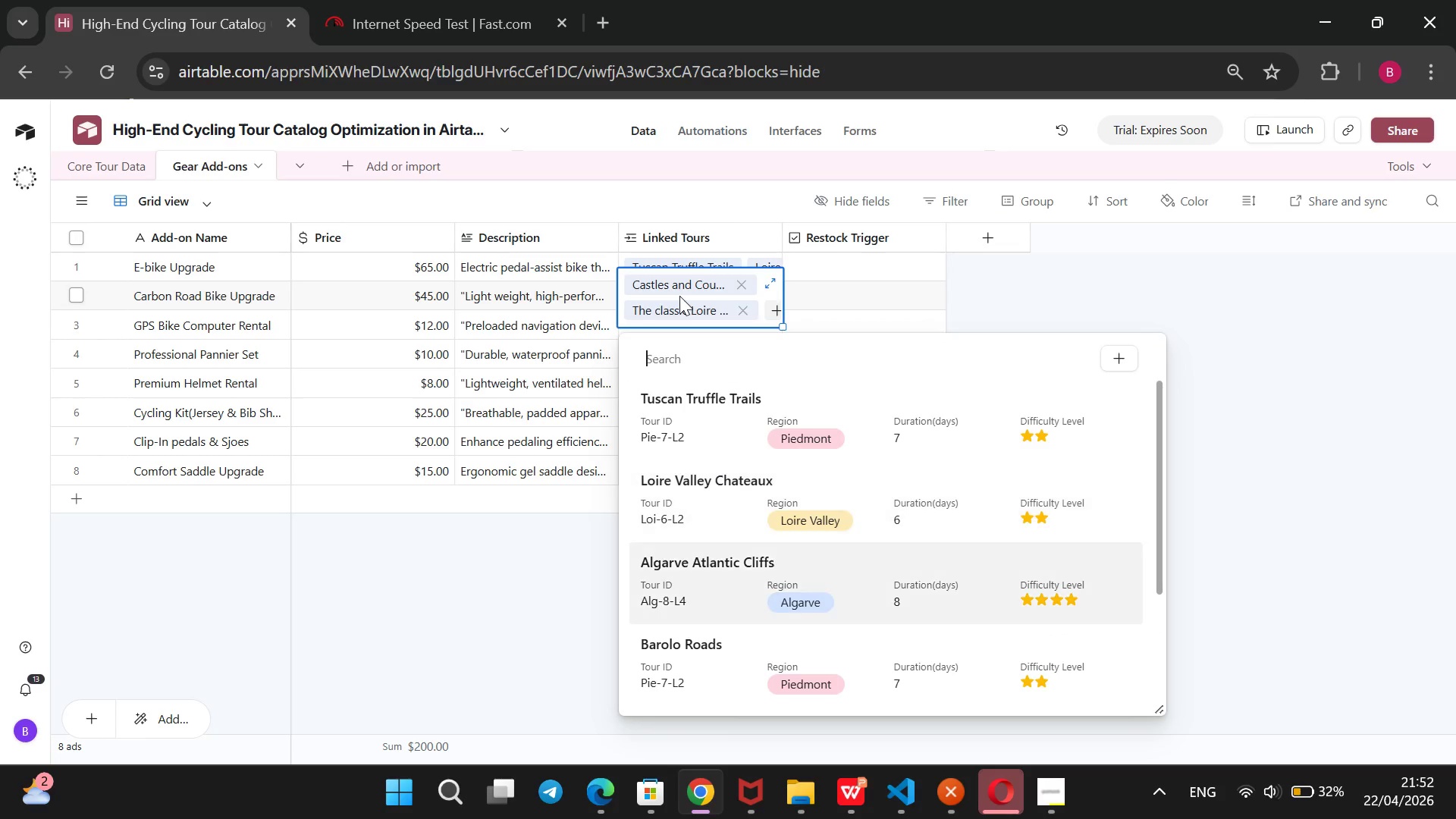 
key(ArrowDown)
 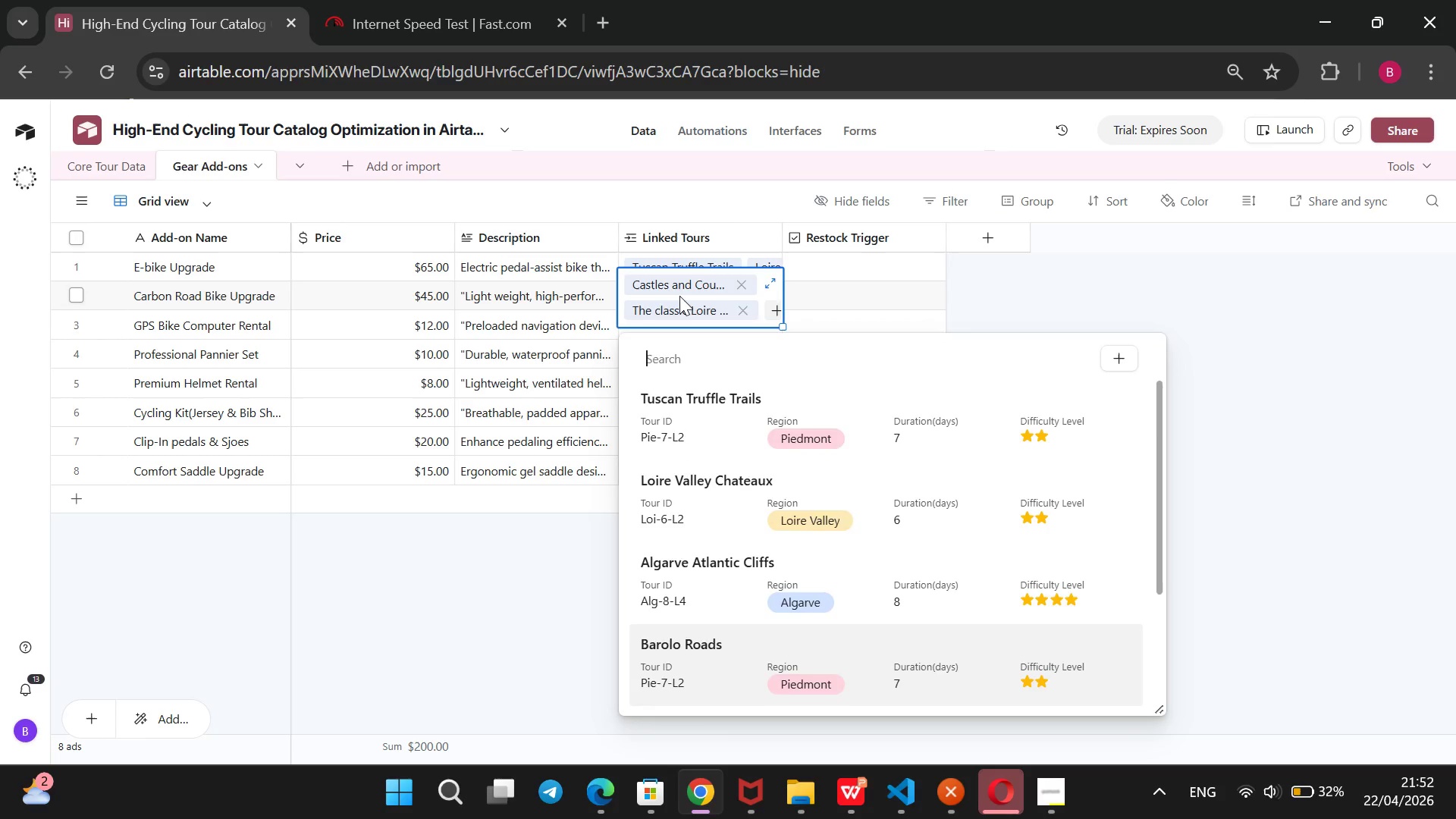 
key(ArrowDown)
 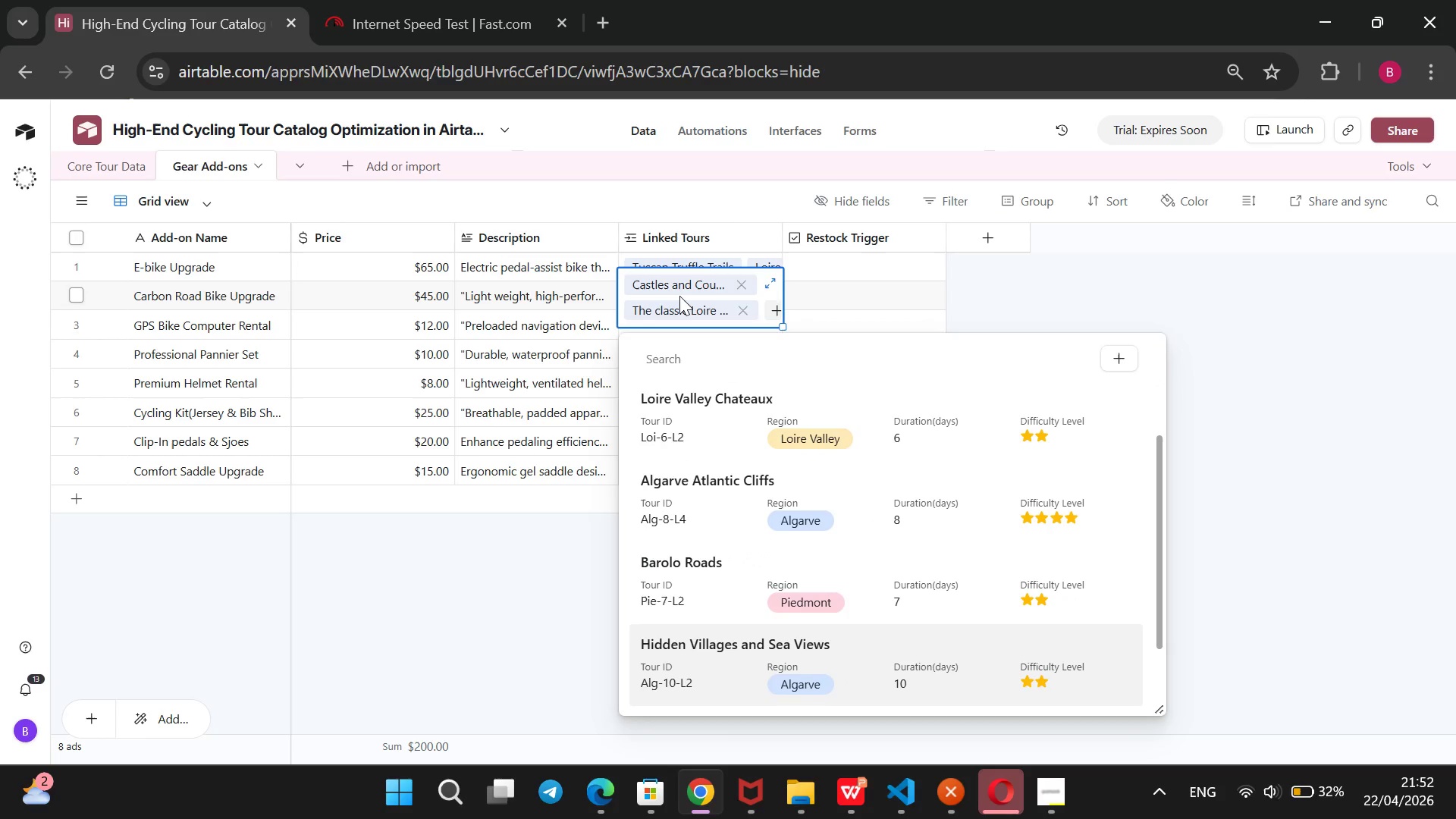 
key(ArrowDown)
 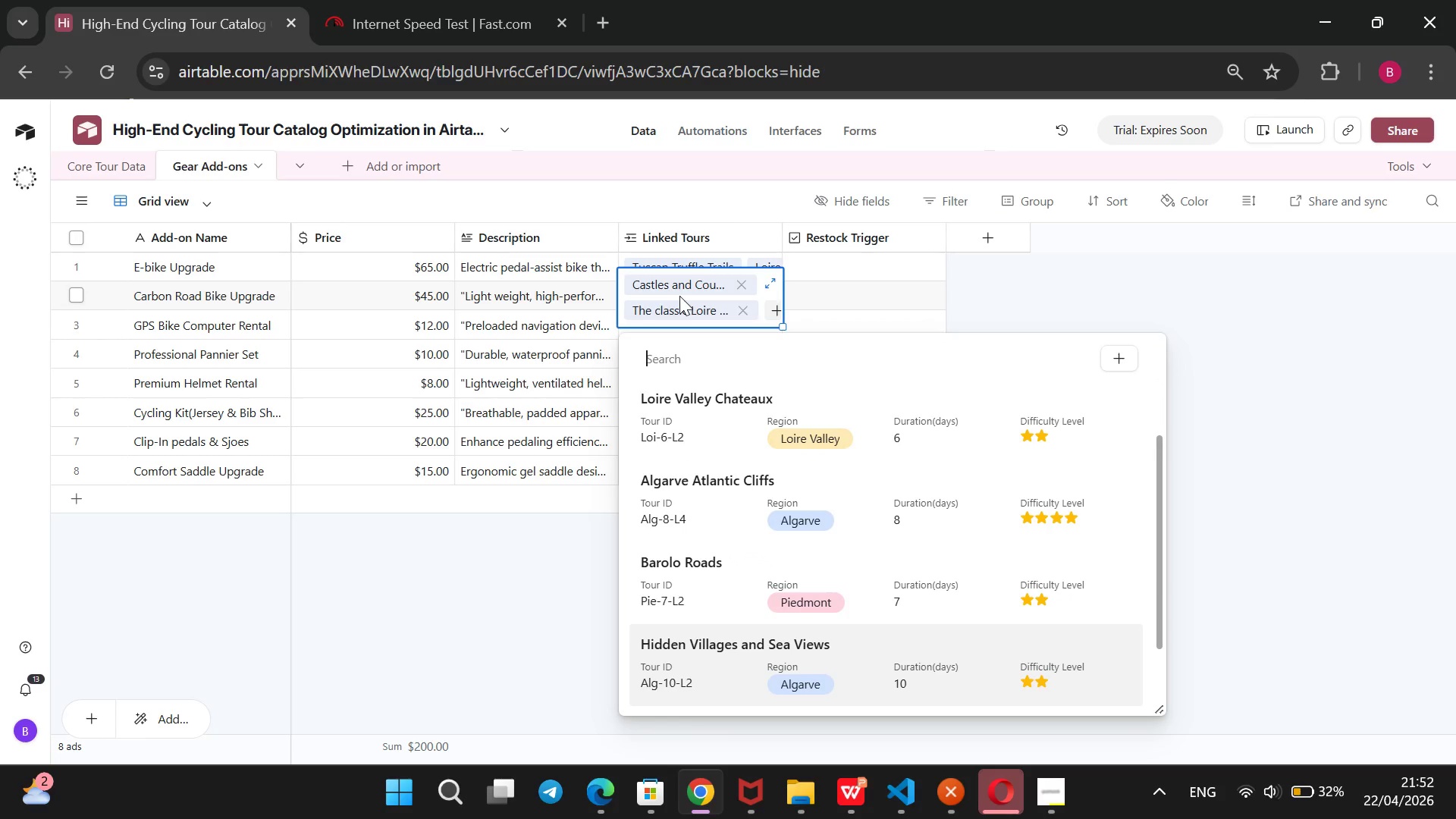 
key(ArrowDown)
 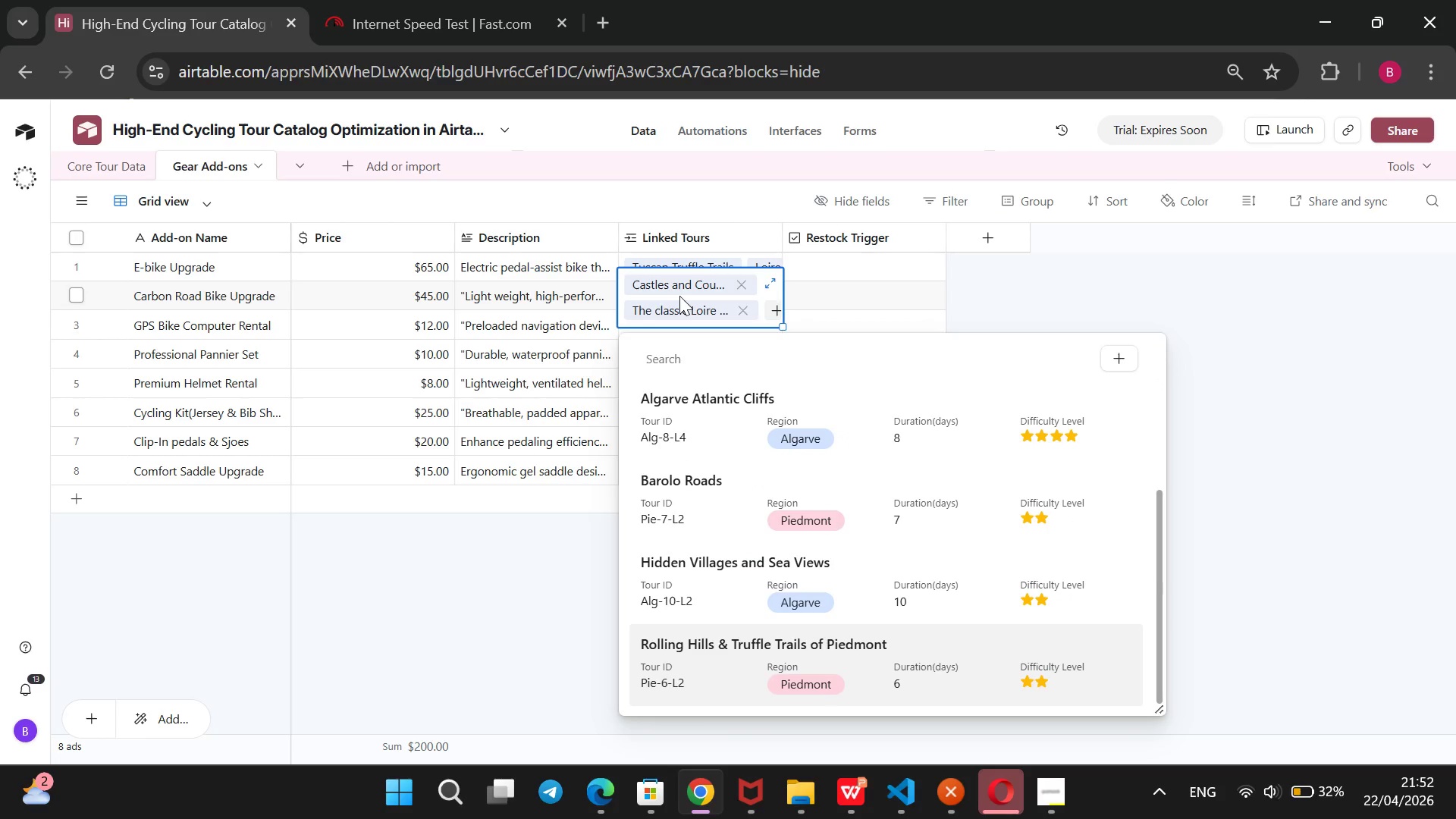 
key(Enter)
 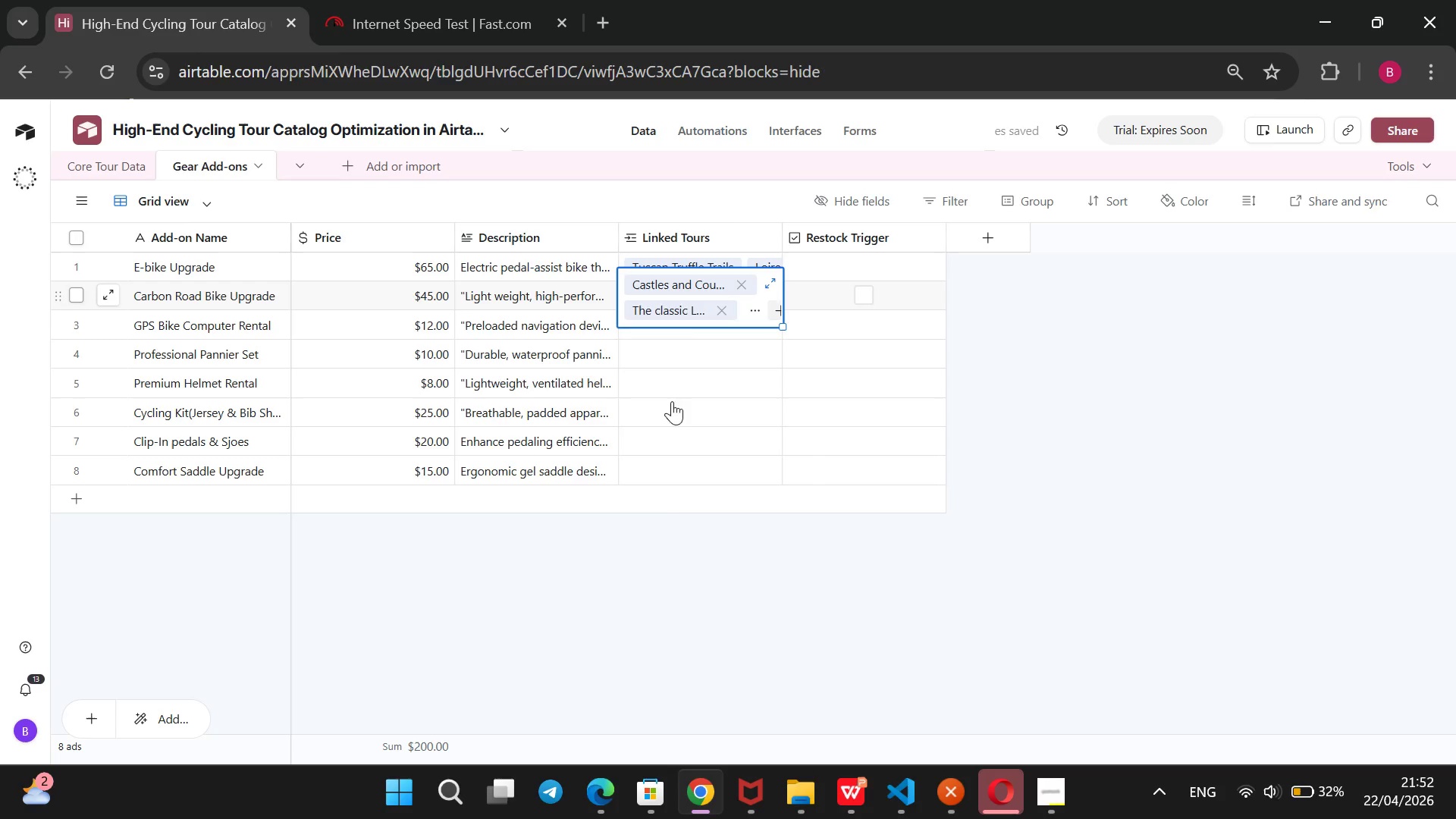 
left_click([649, 585])
 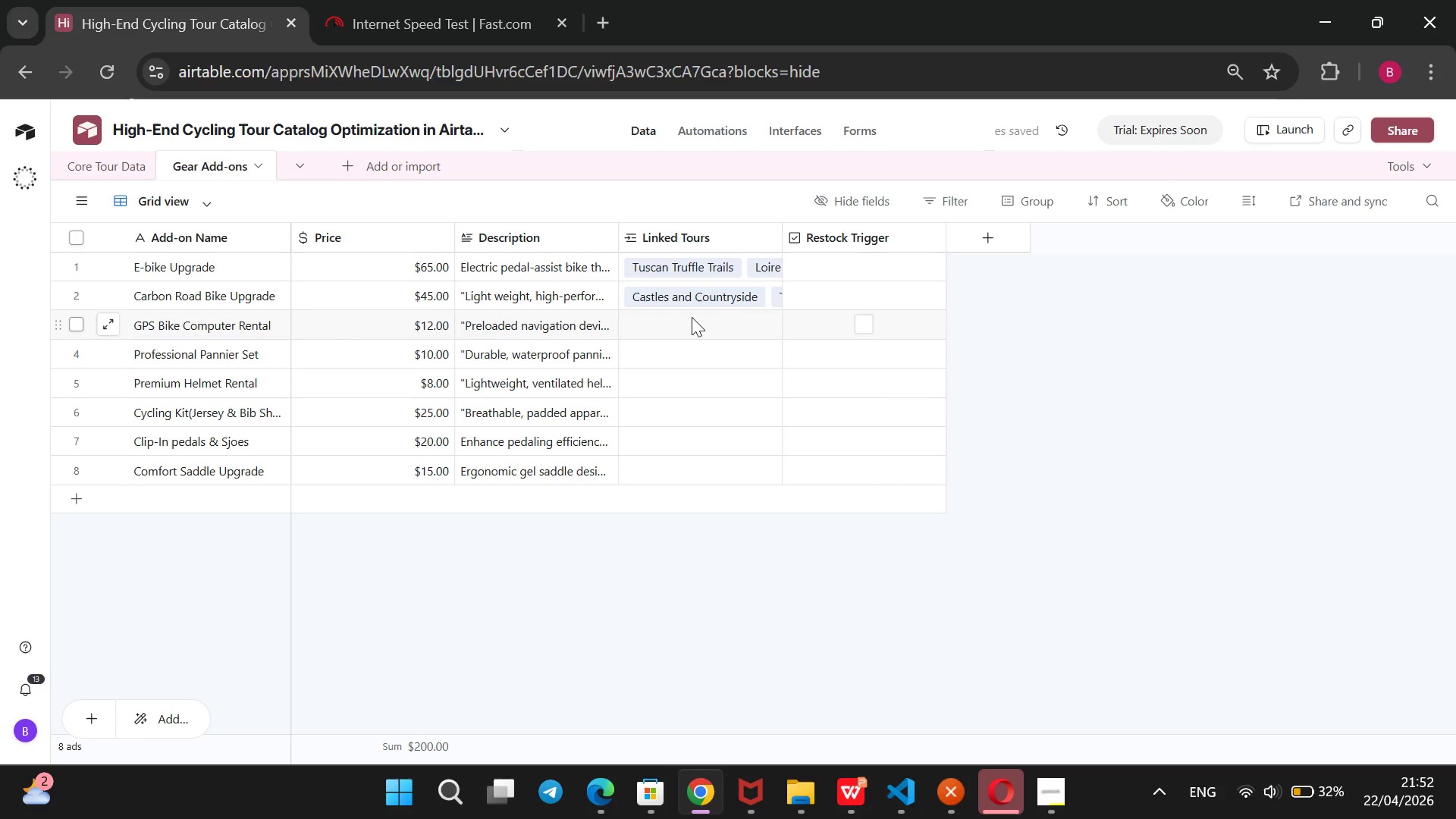 
left_click([692, 317])
 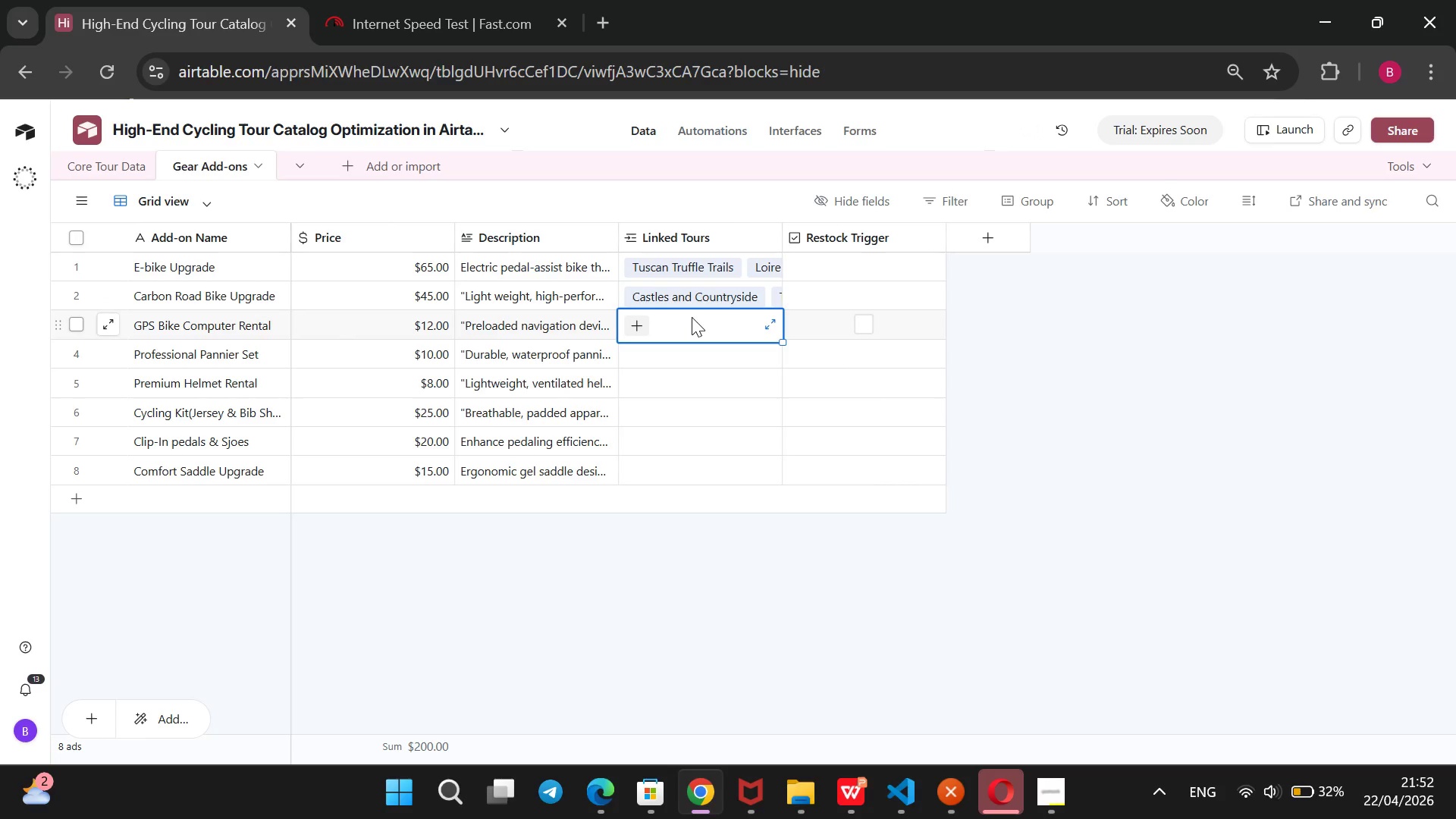 
key(Enter)
 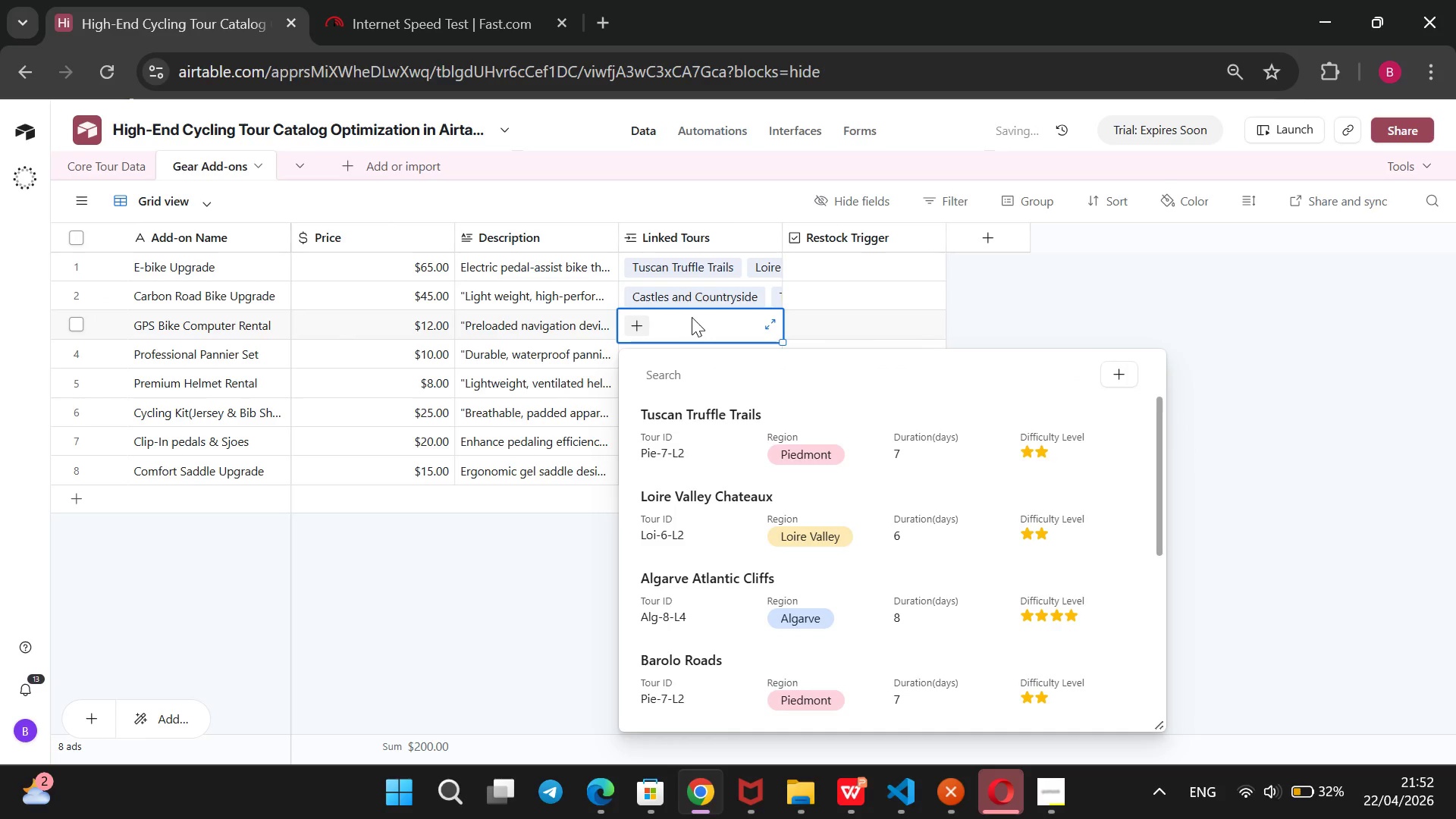 
key(ArrowDown)
 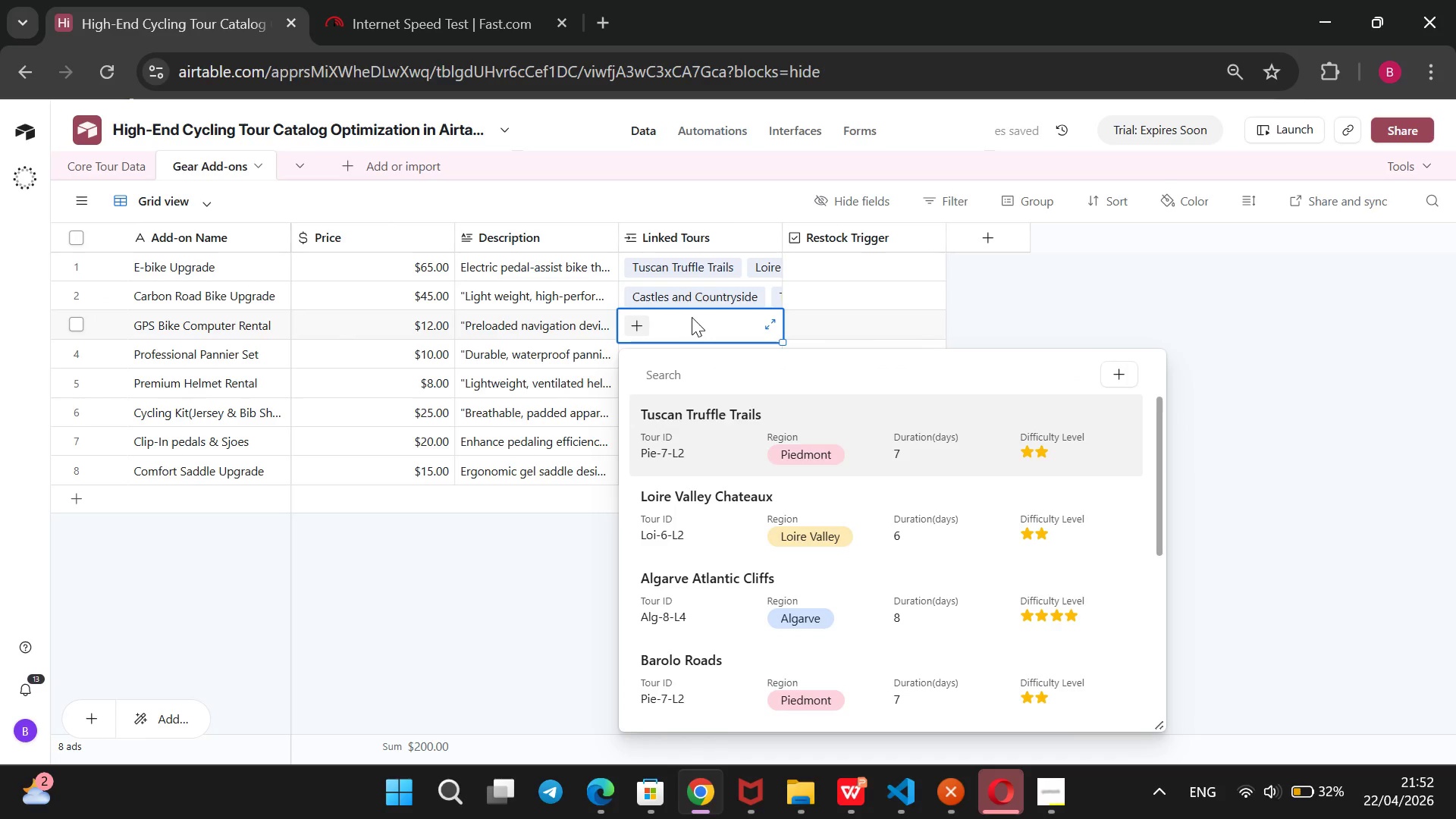 
key(Enter)
 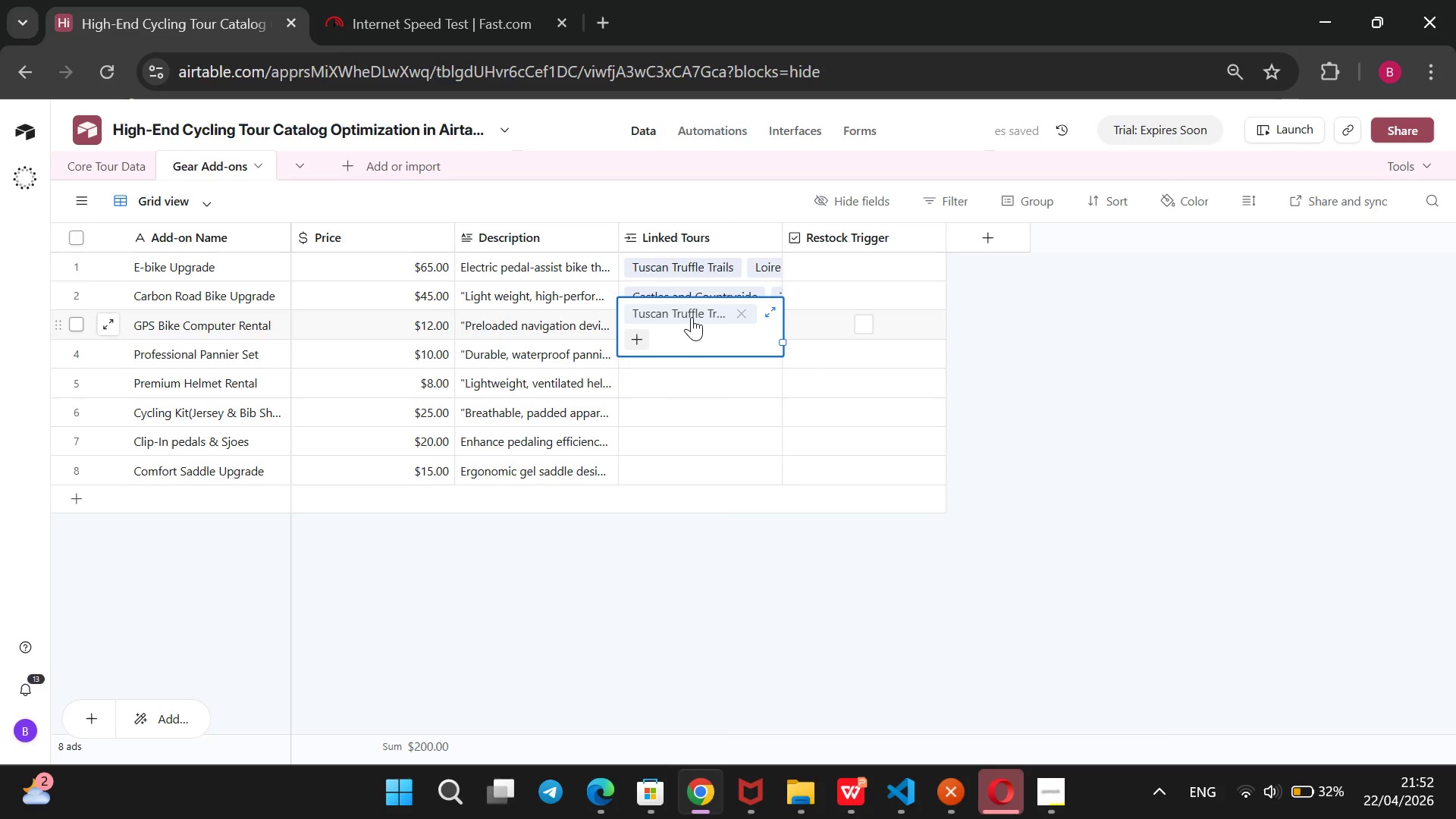 
key(Enter)
 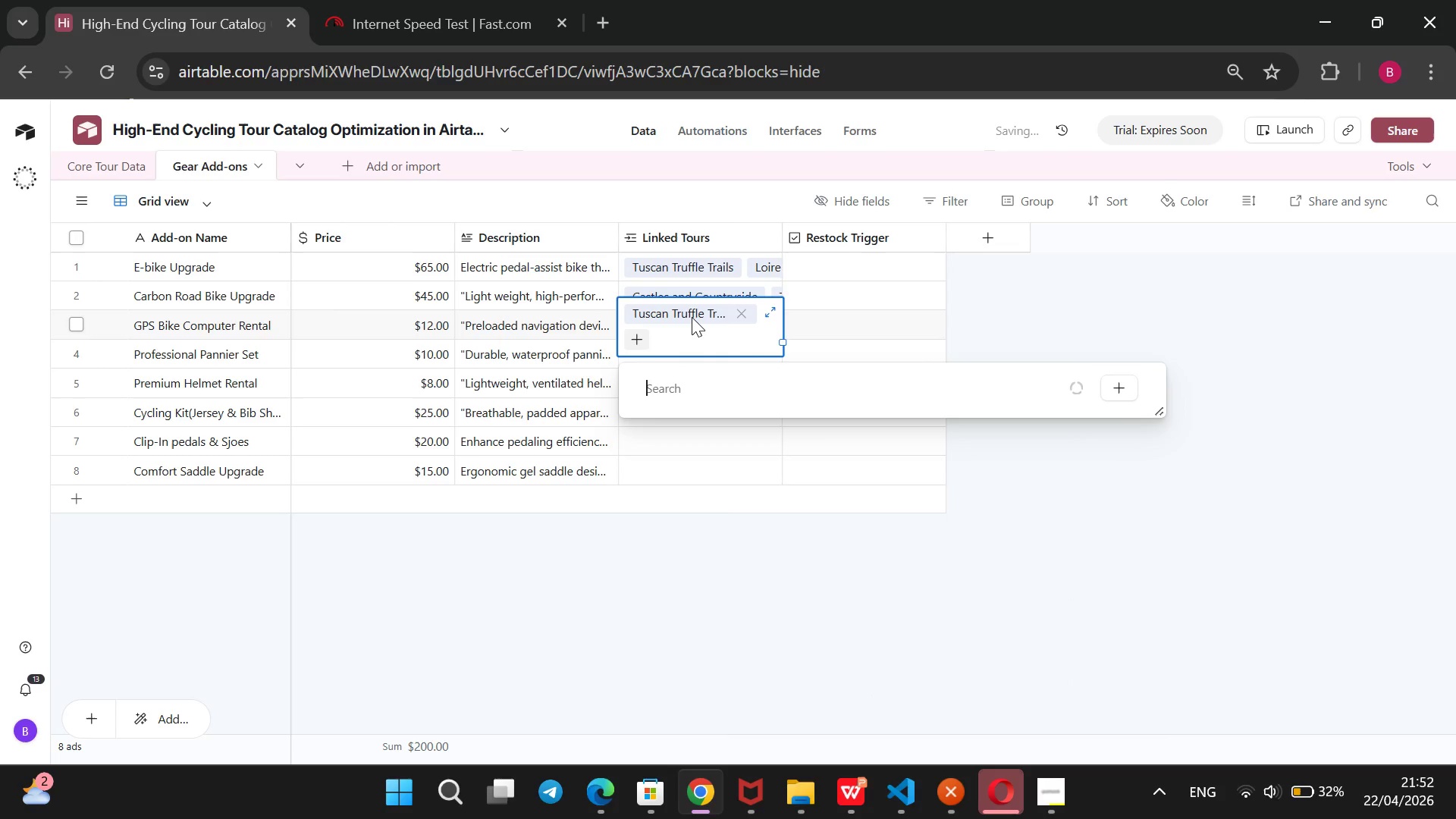 
wait(6.89)
 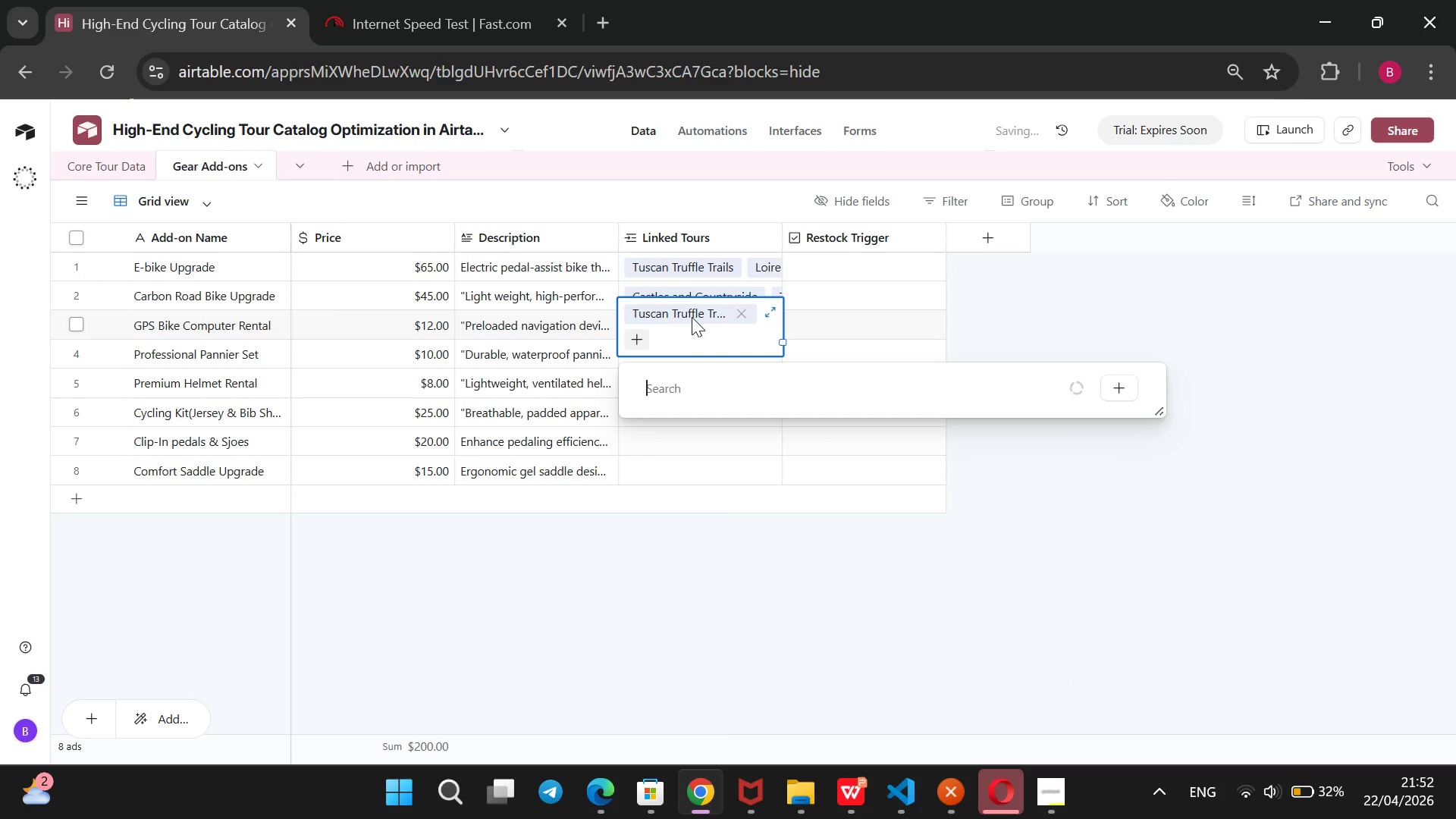 
key(ArrowDown)
 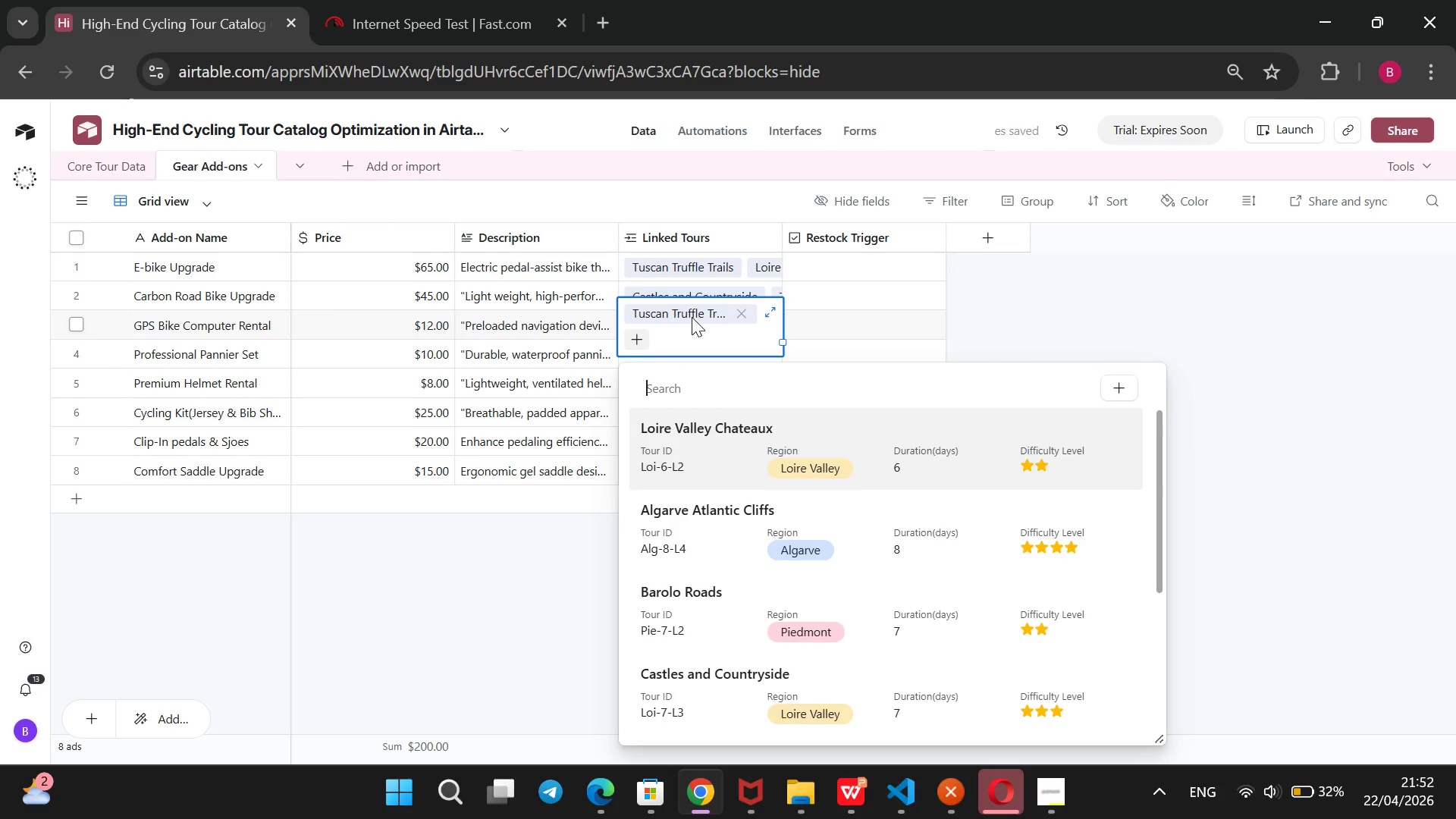 
key(Enter)
 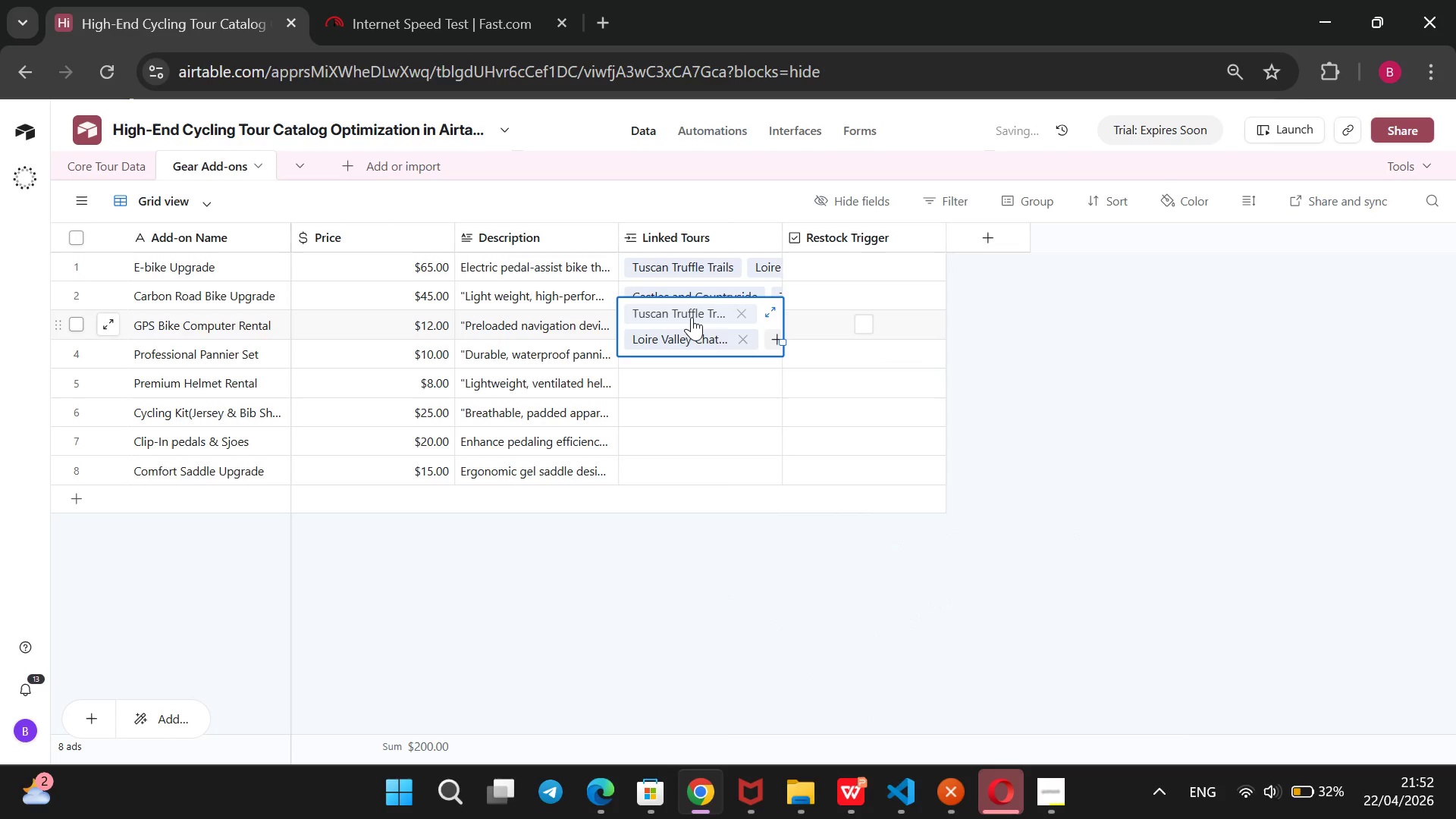 
key(Enter)
 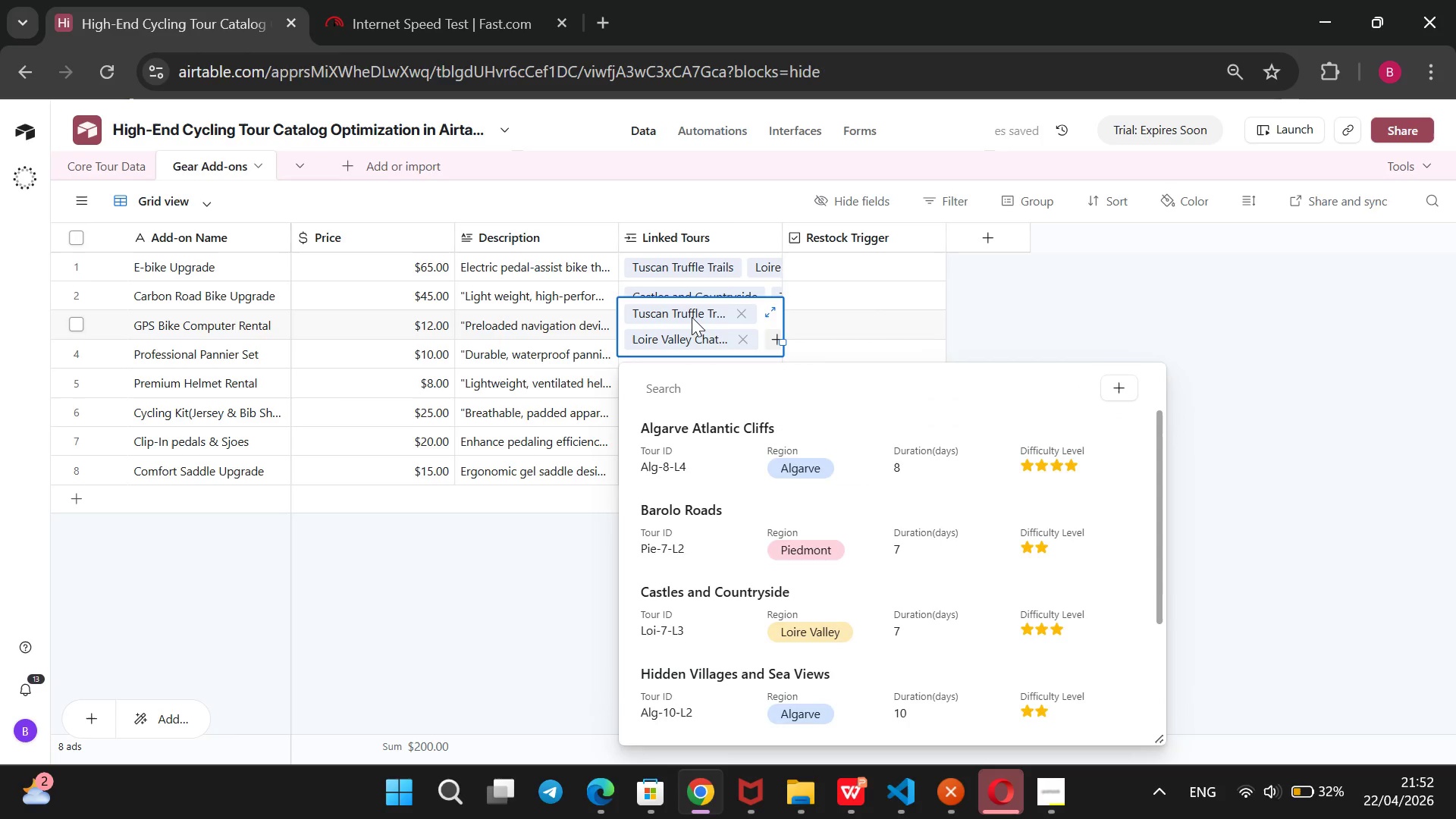 
key(ArrowDown)
 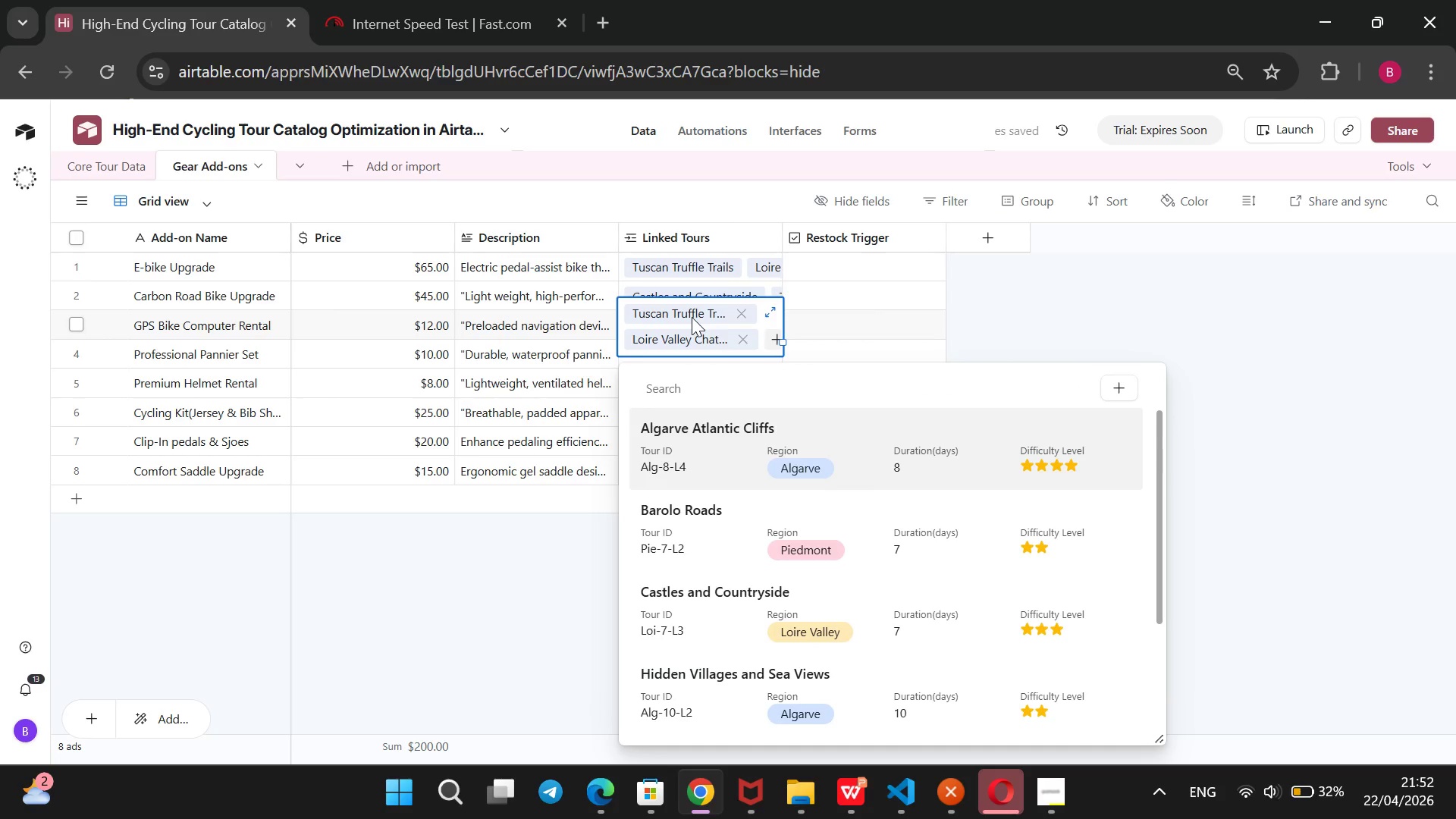 
key(Enter)
 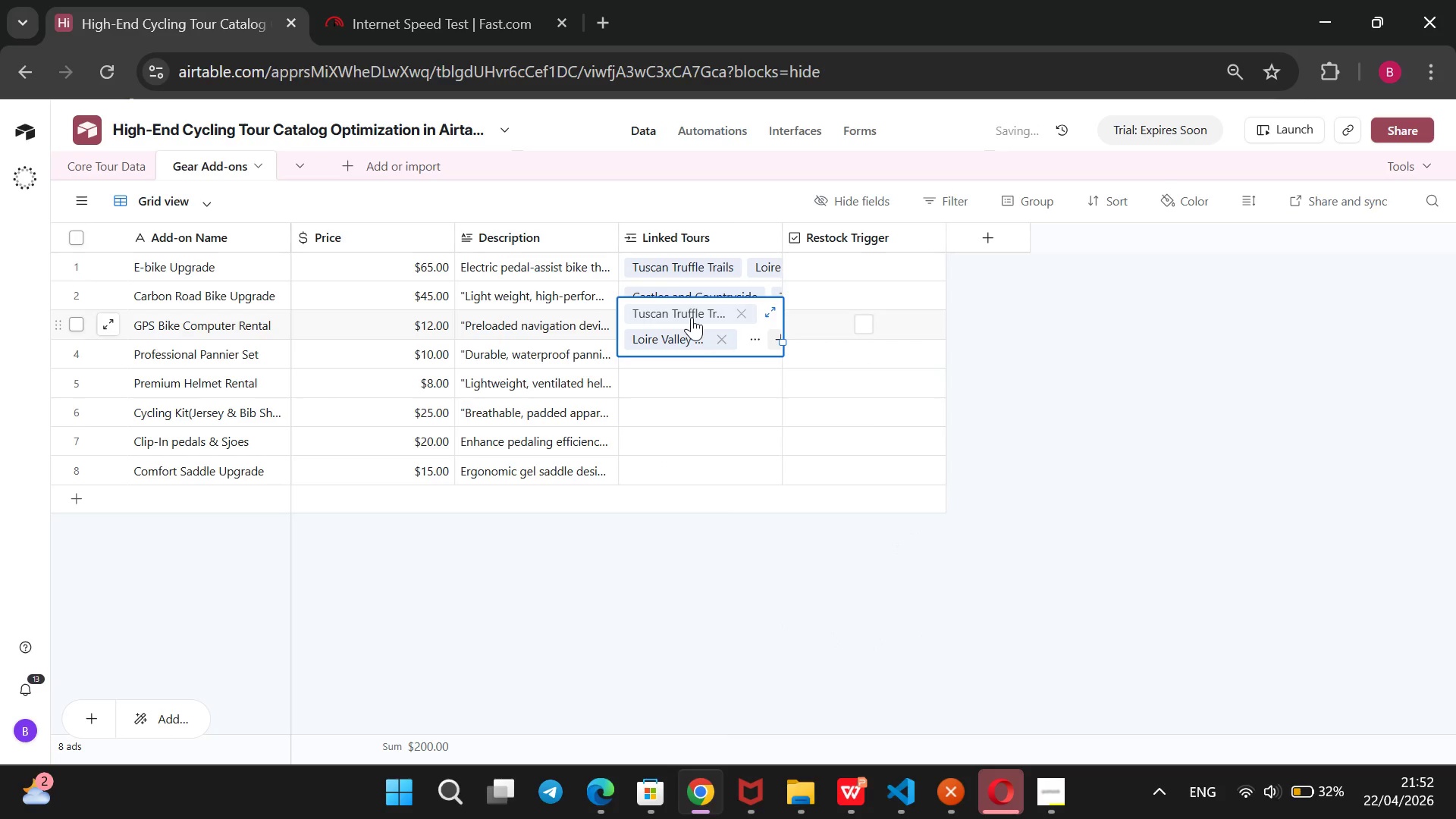 
key(Enter)
 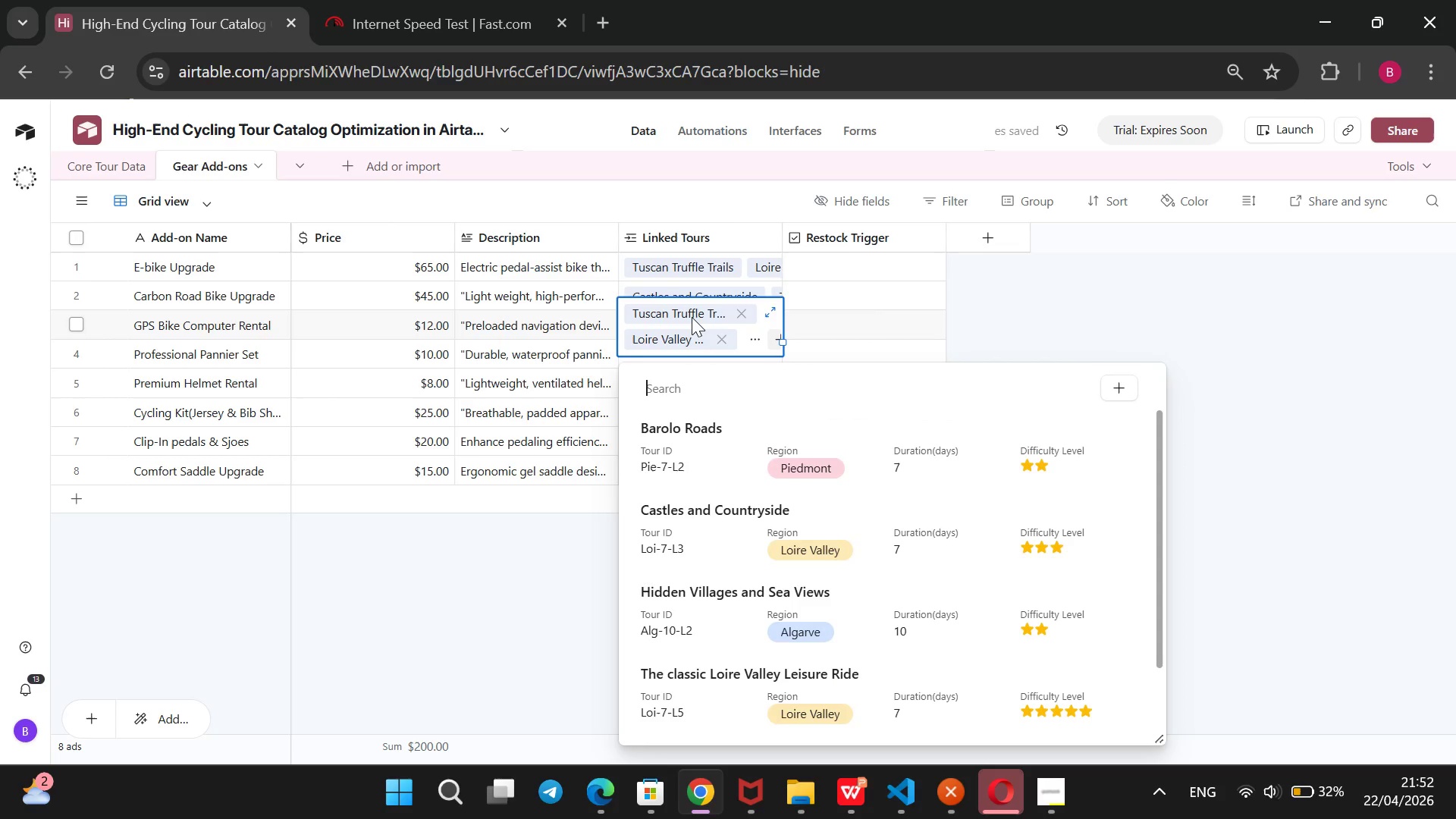 
key(ArrowDown)
 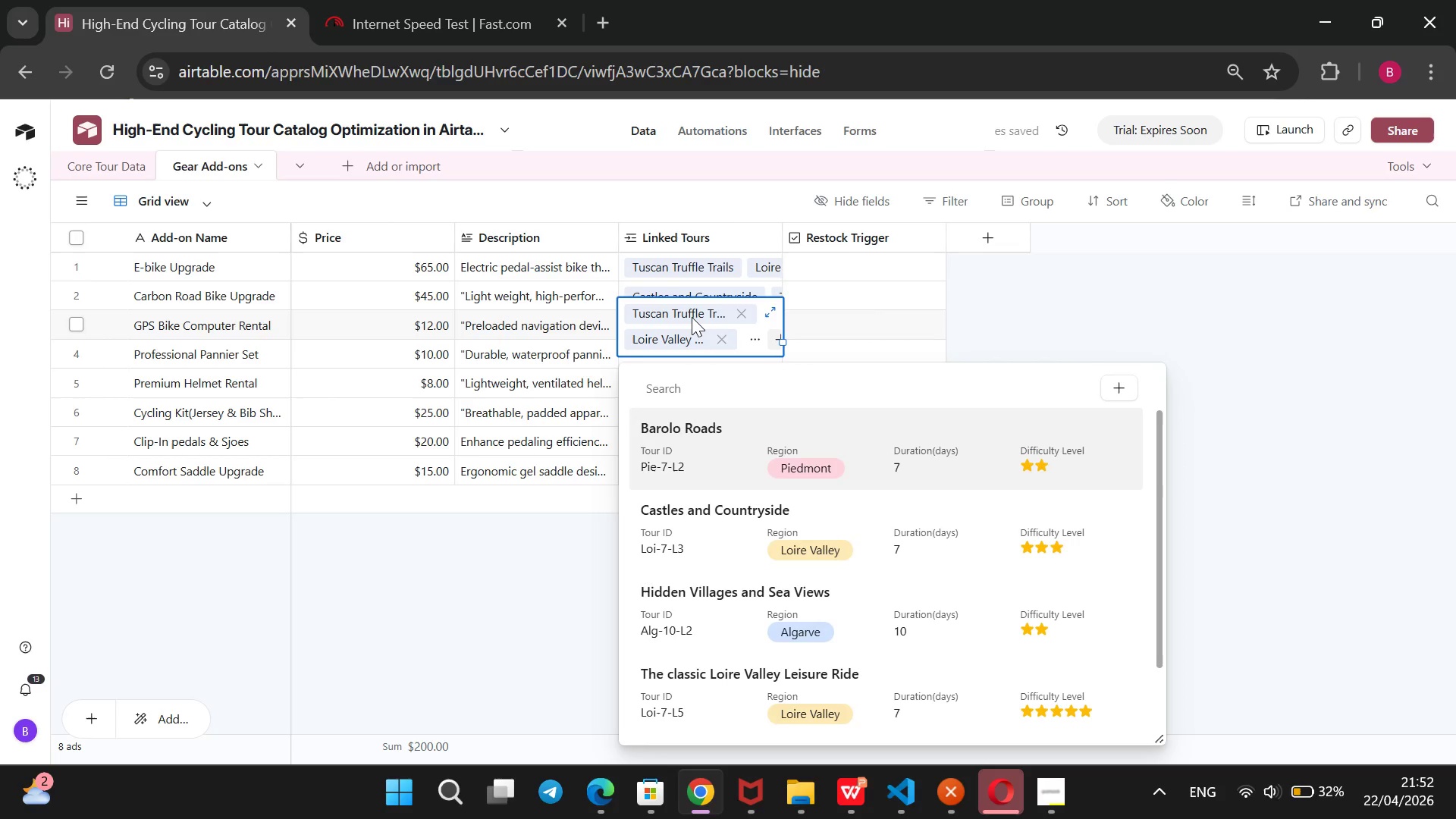 
key(Enter)
 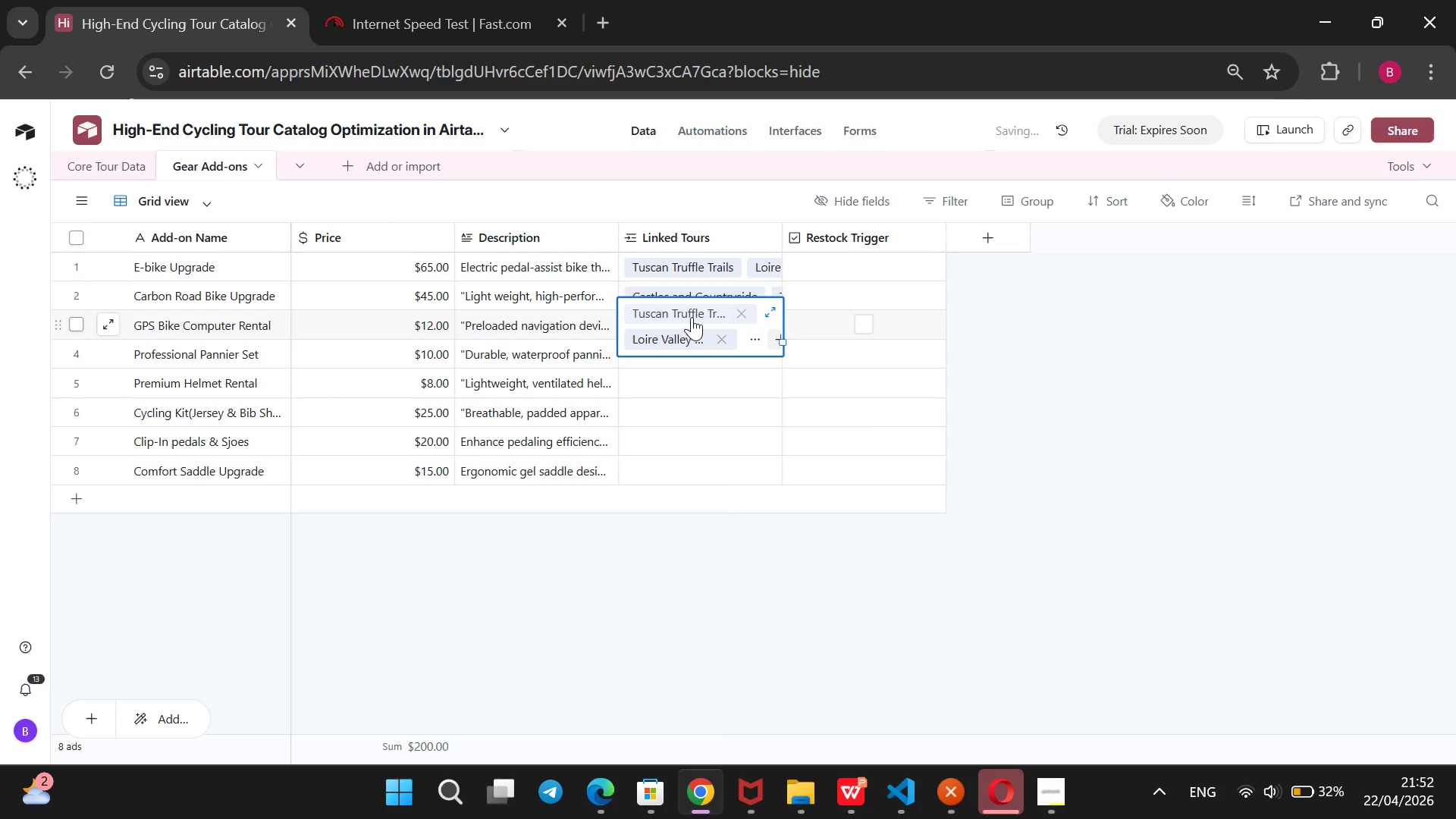 
key(Enter)
 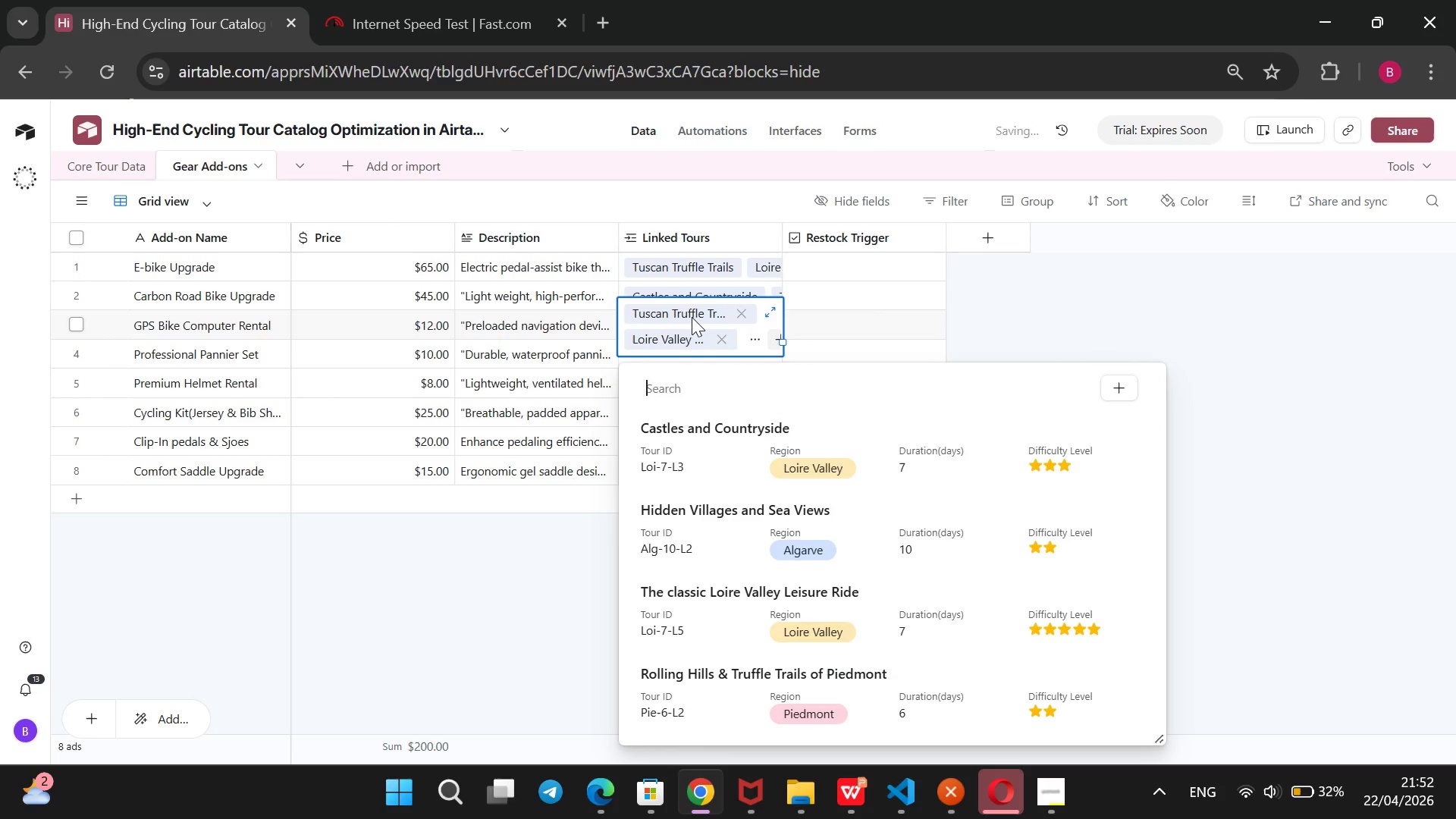 
key(ArrowDown)
 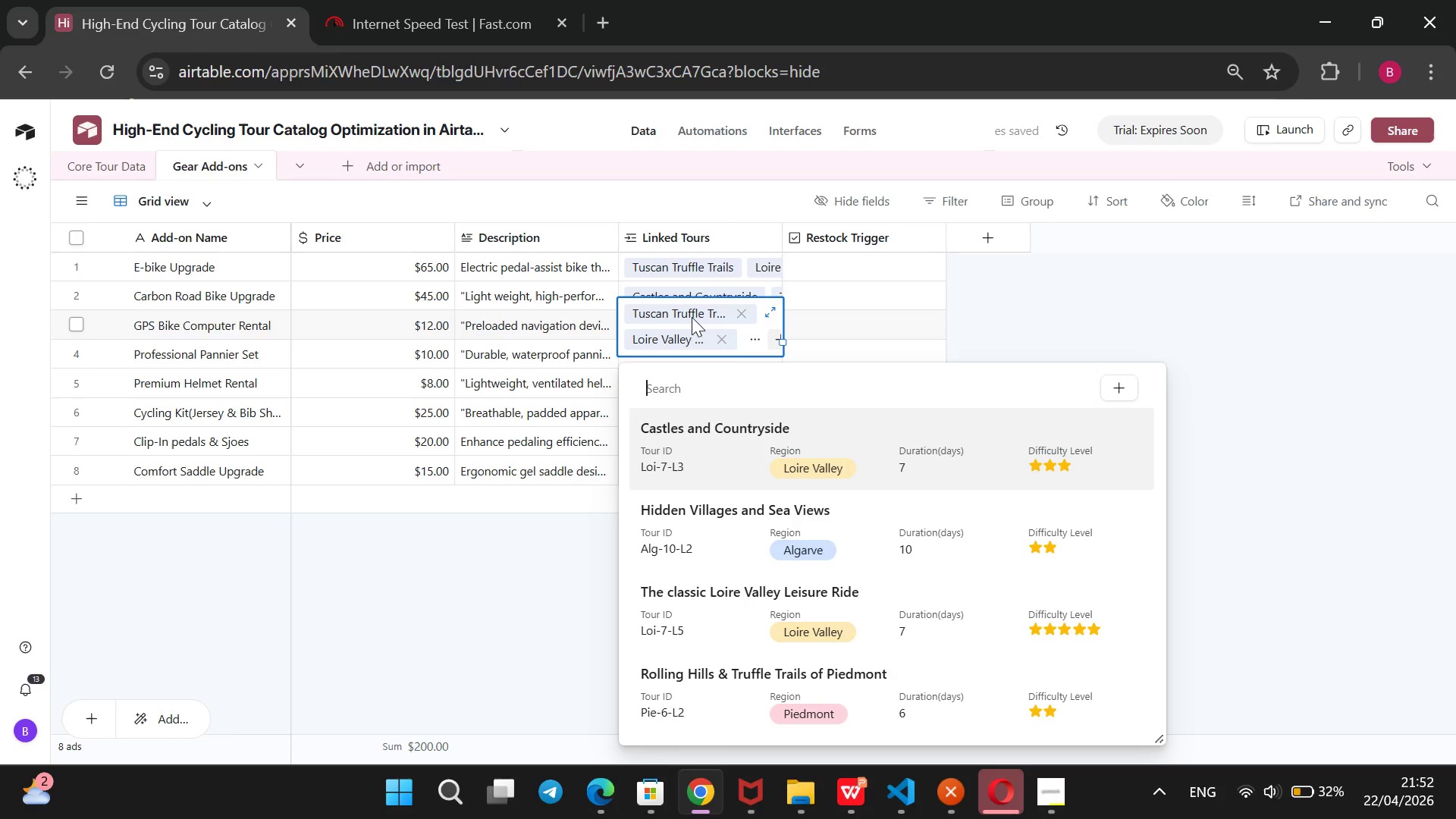 
key(Enter)
 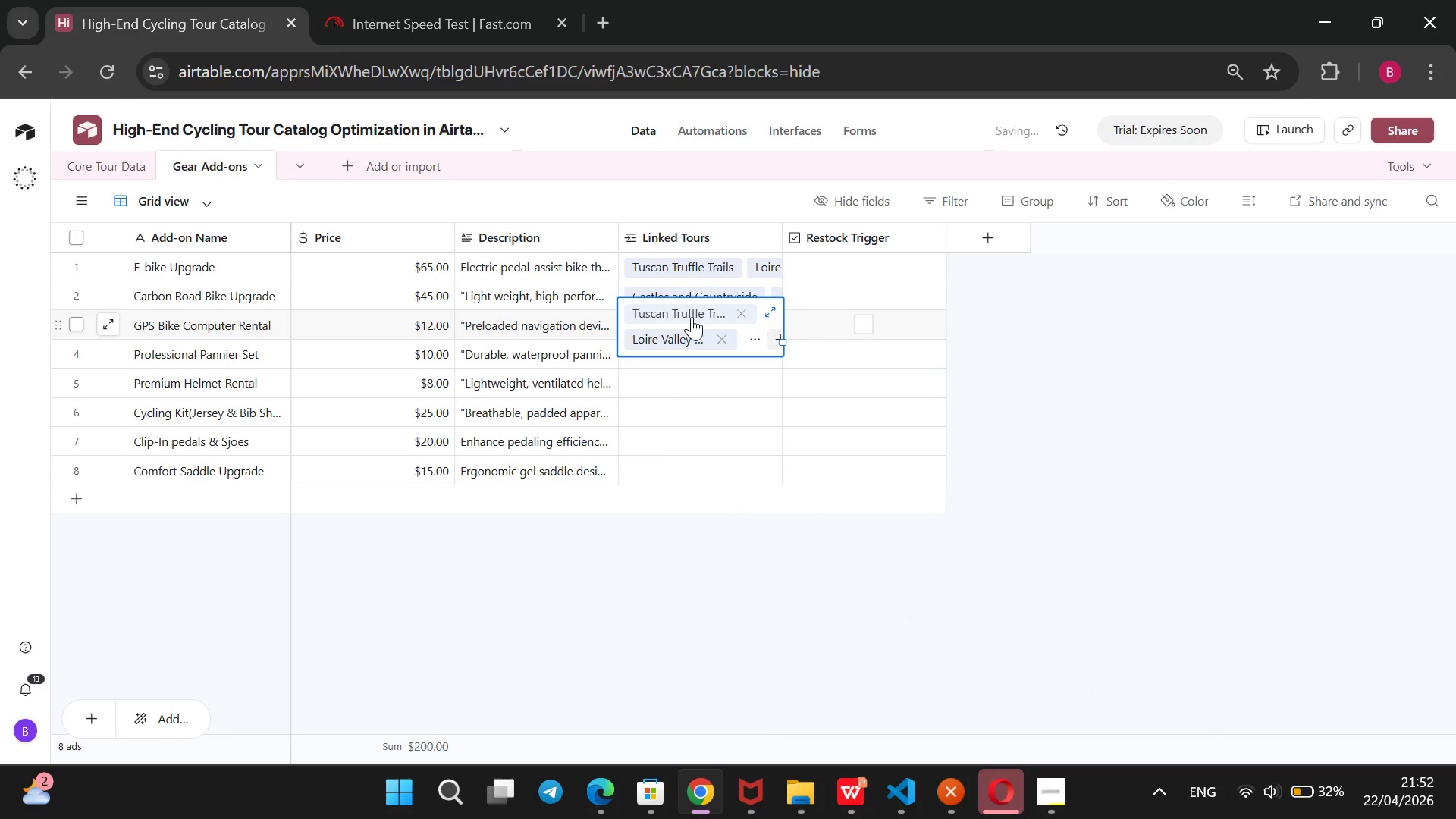 
key(Enter)
 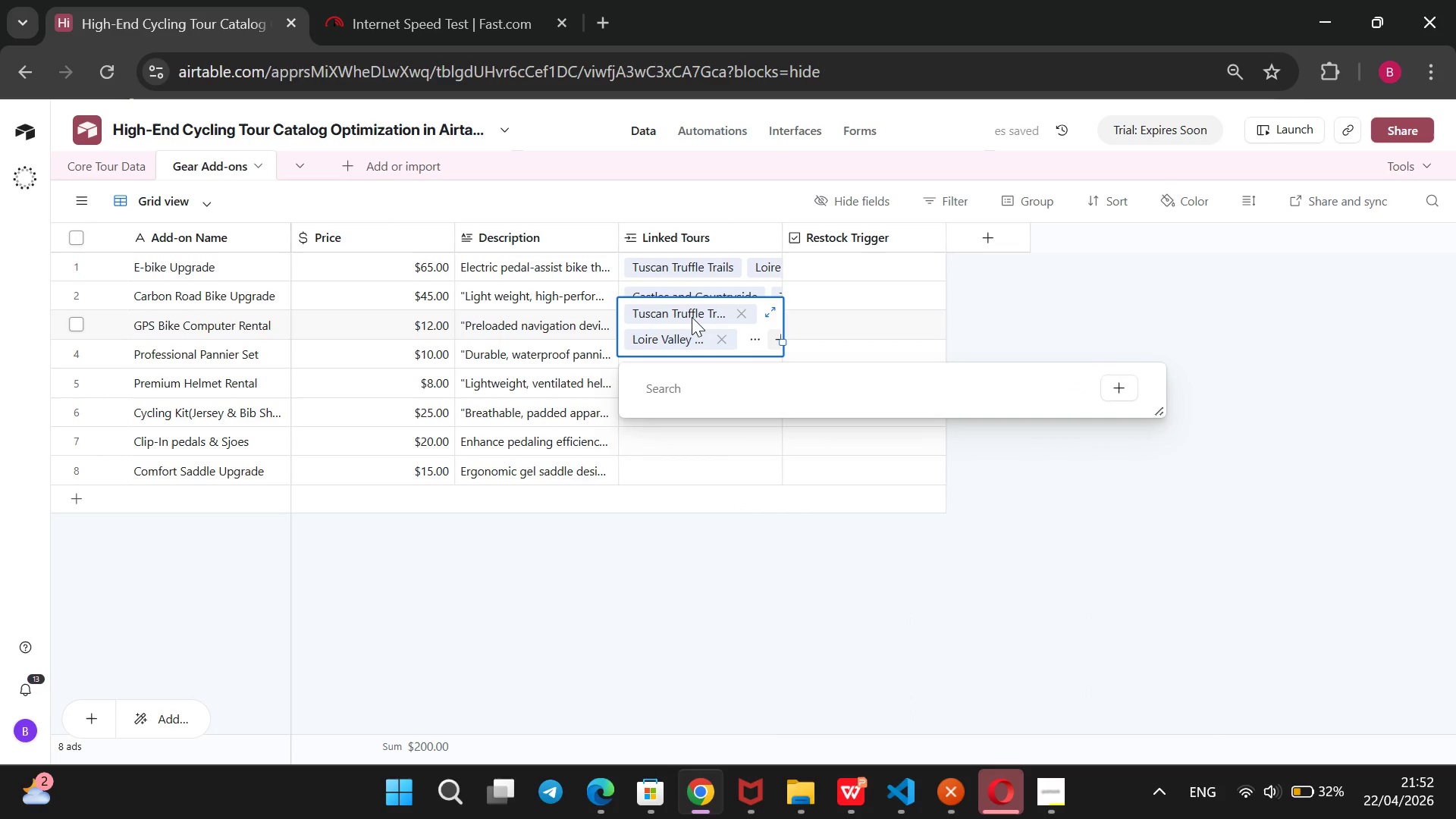 
key(ArrowDown)
 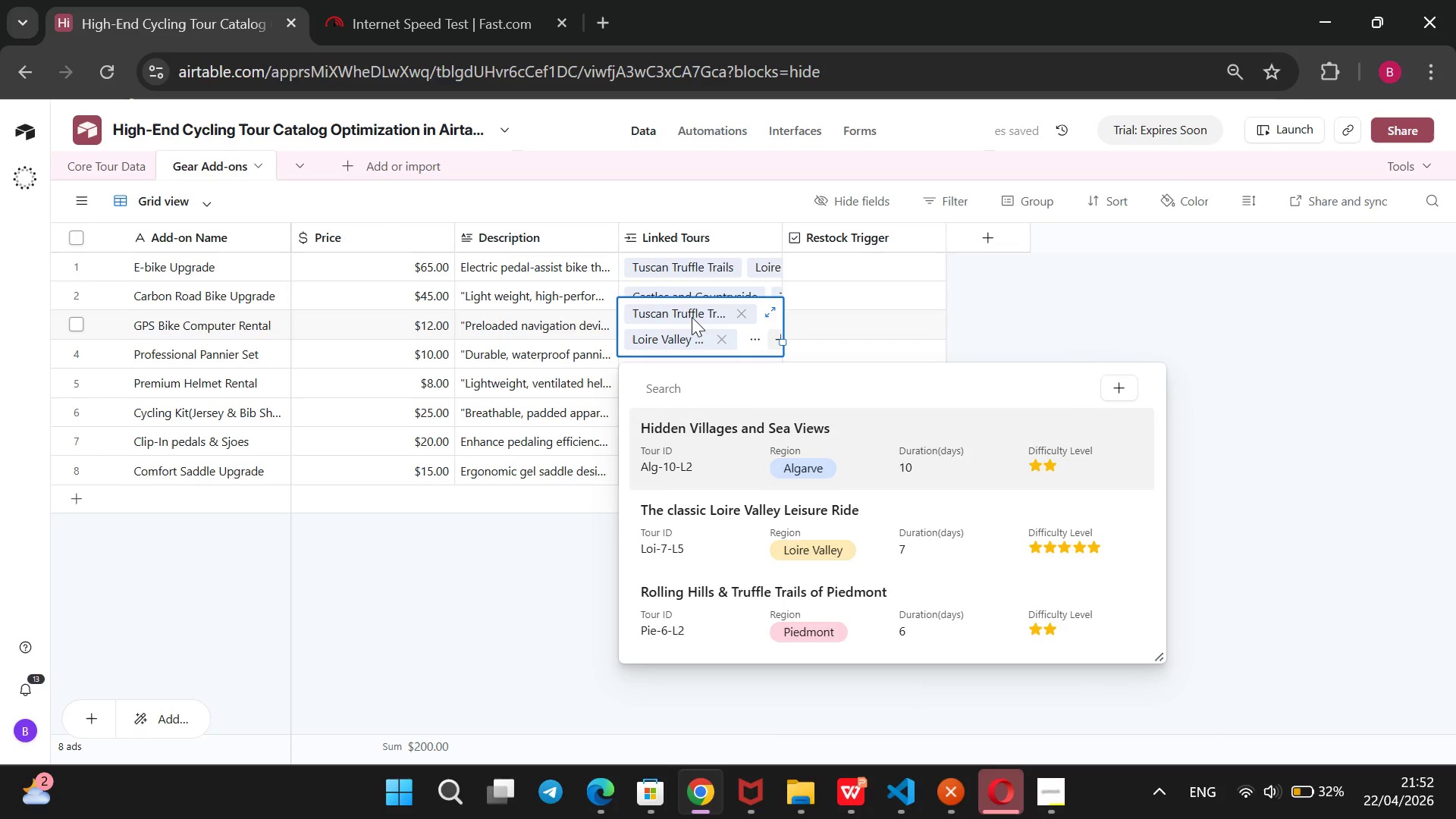 
key(Enter)
 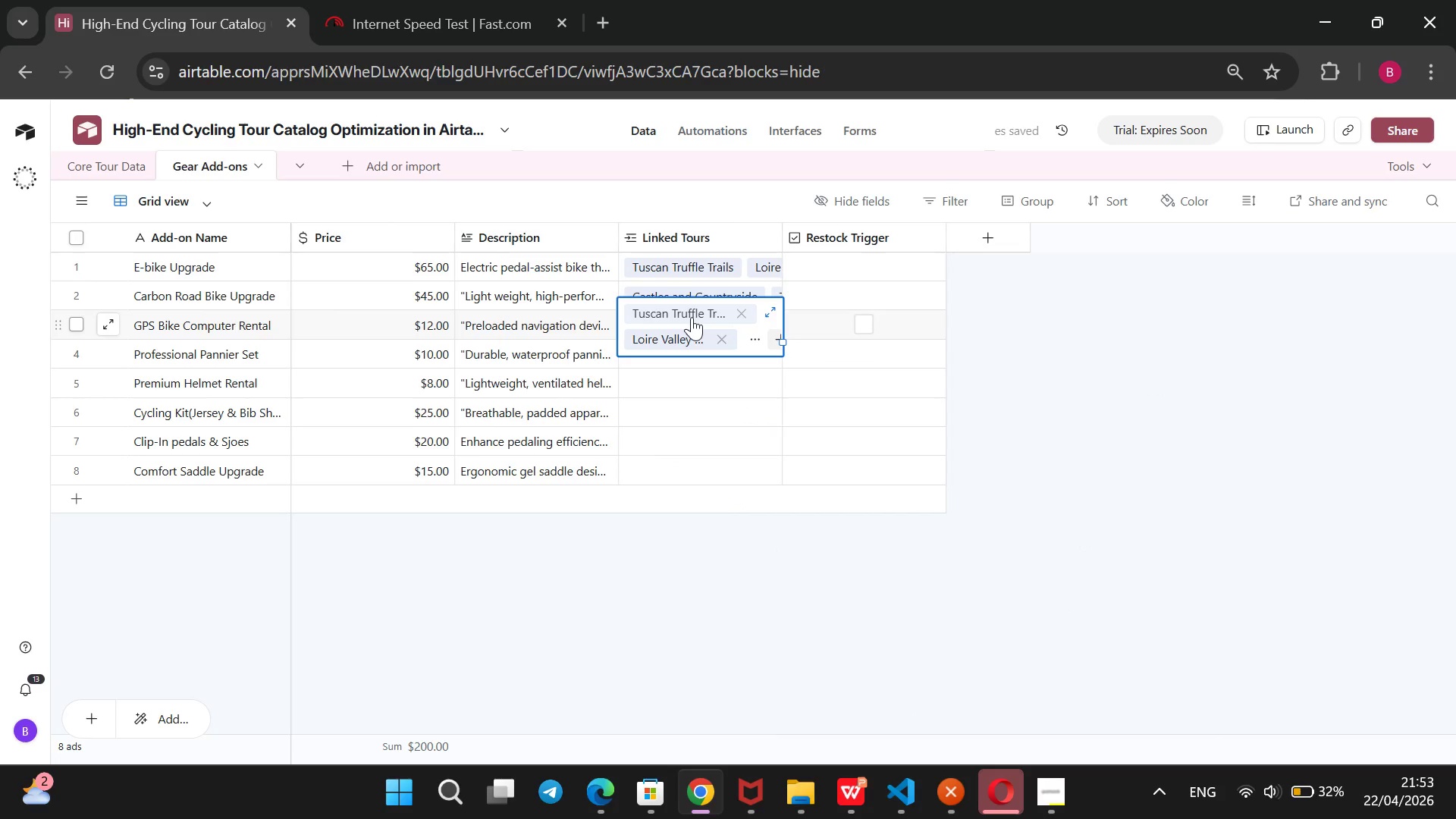 
key(Enter)
 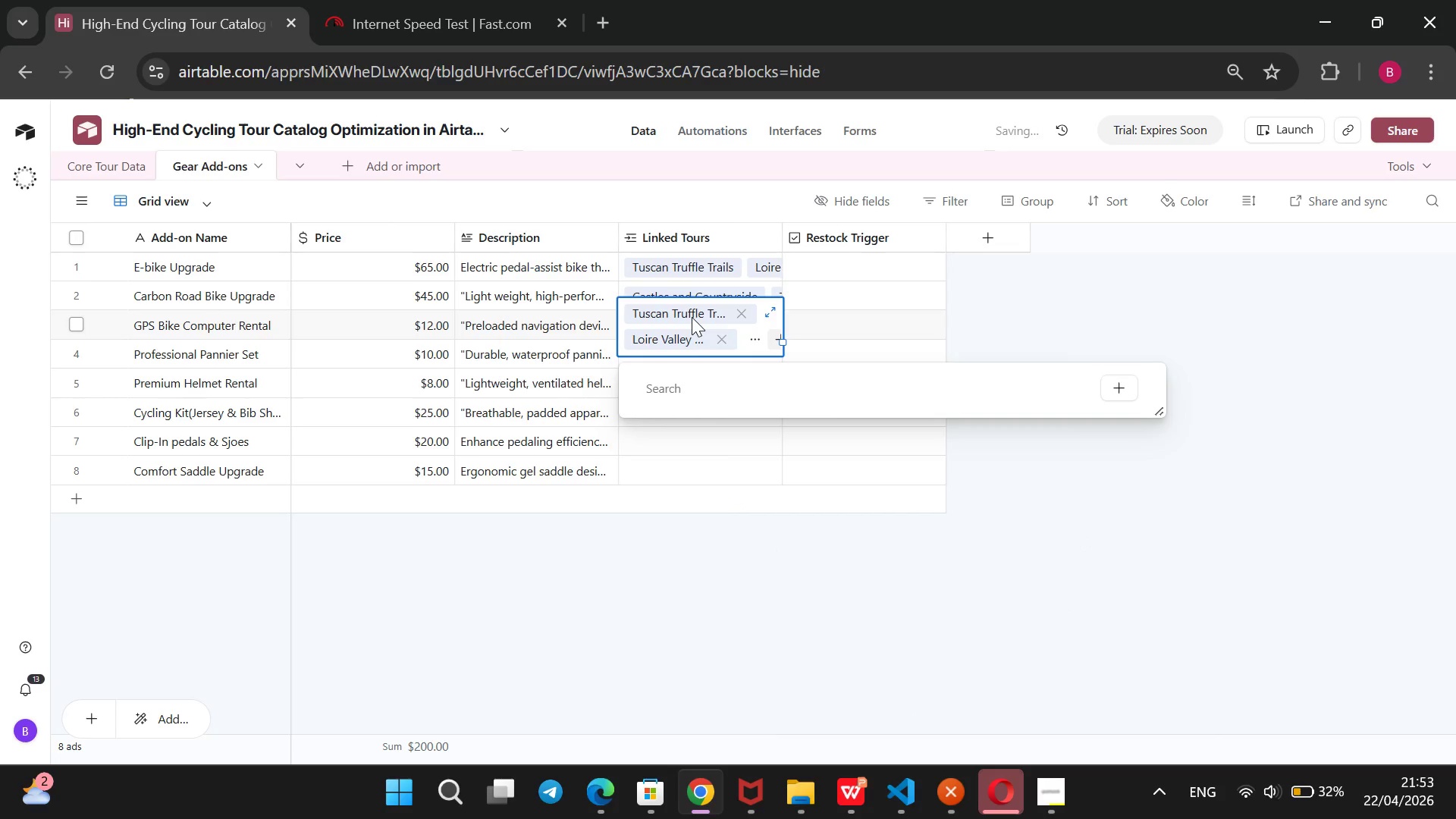 
key(ArrowDown)
 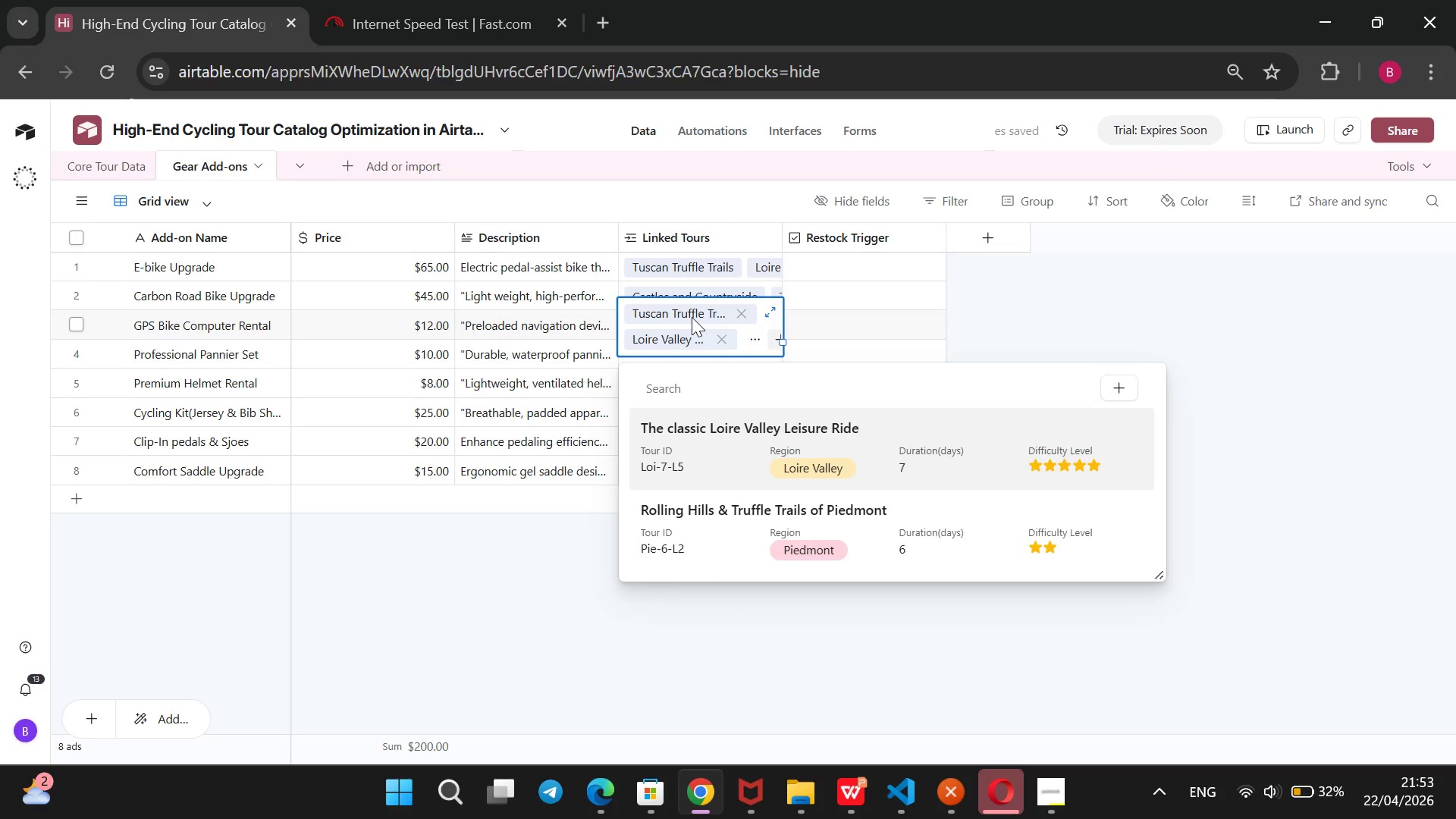 
key(Enter)
 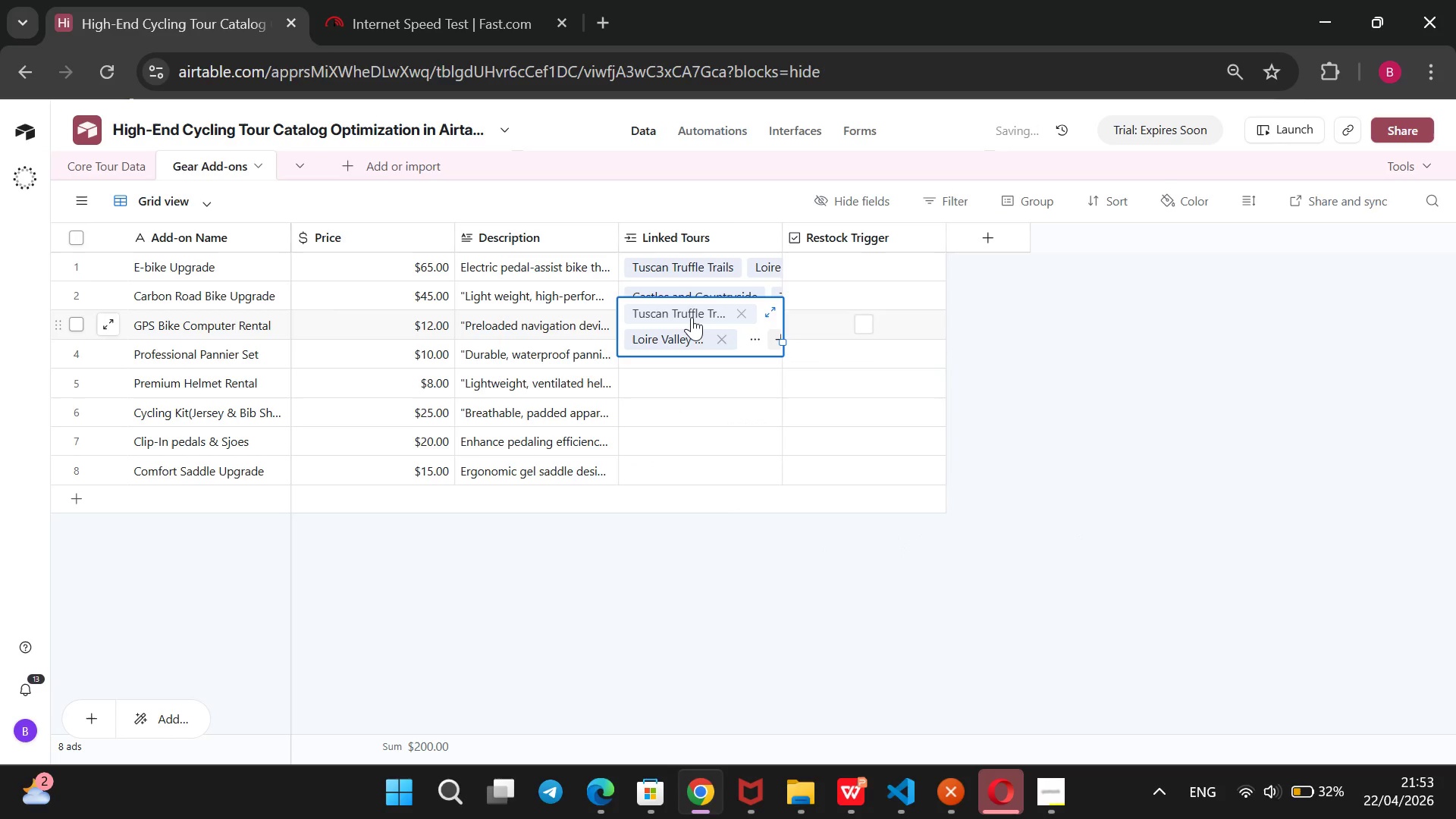 
key(Enter)
 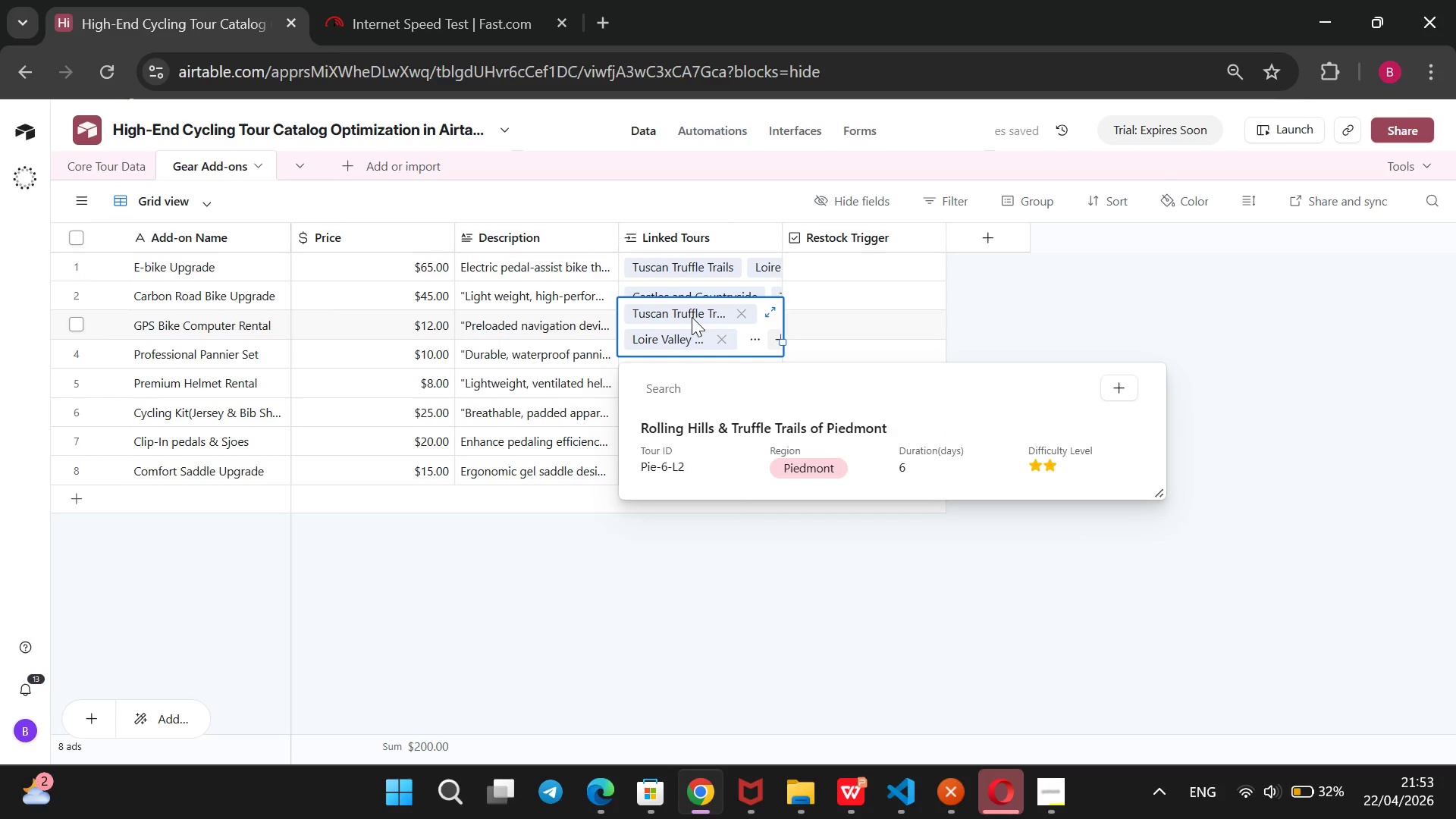 
key(ArrowDown)
 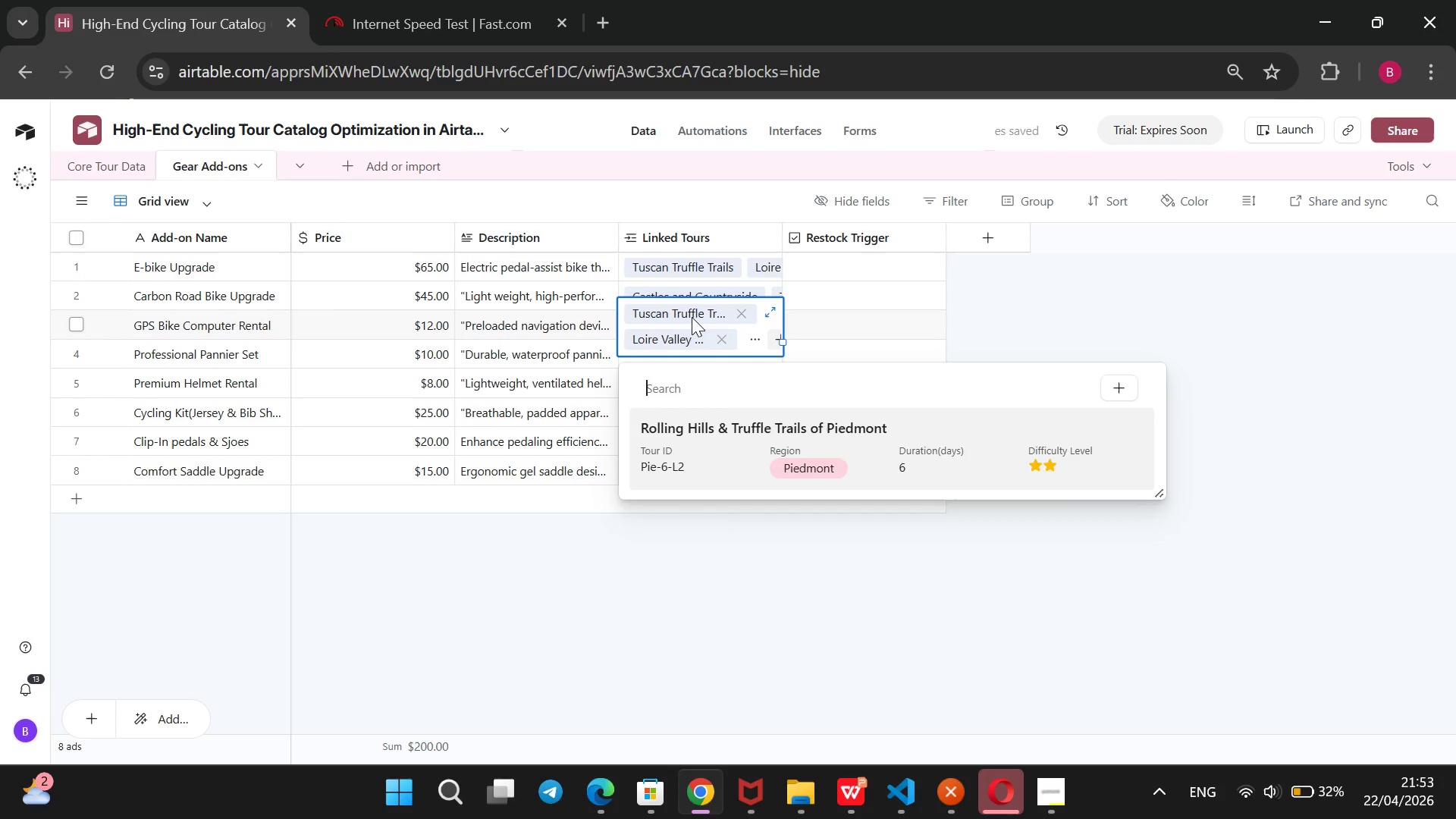 
key(Enter)
 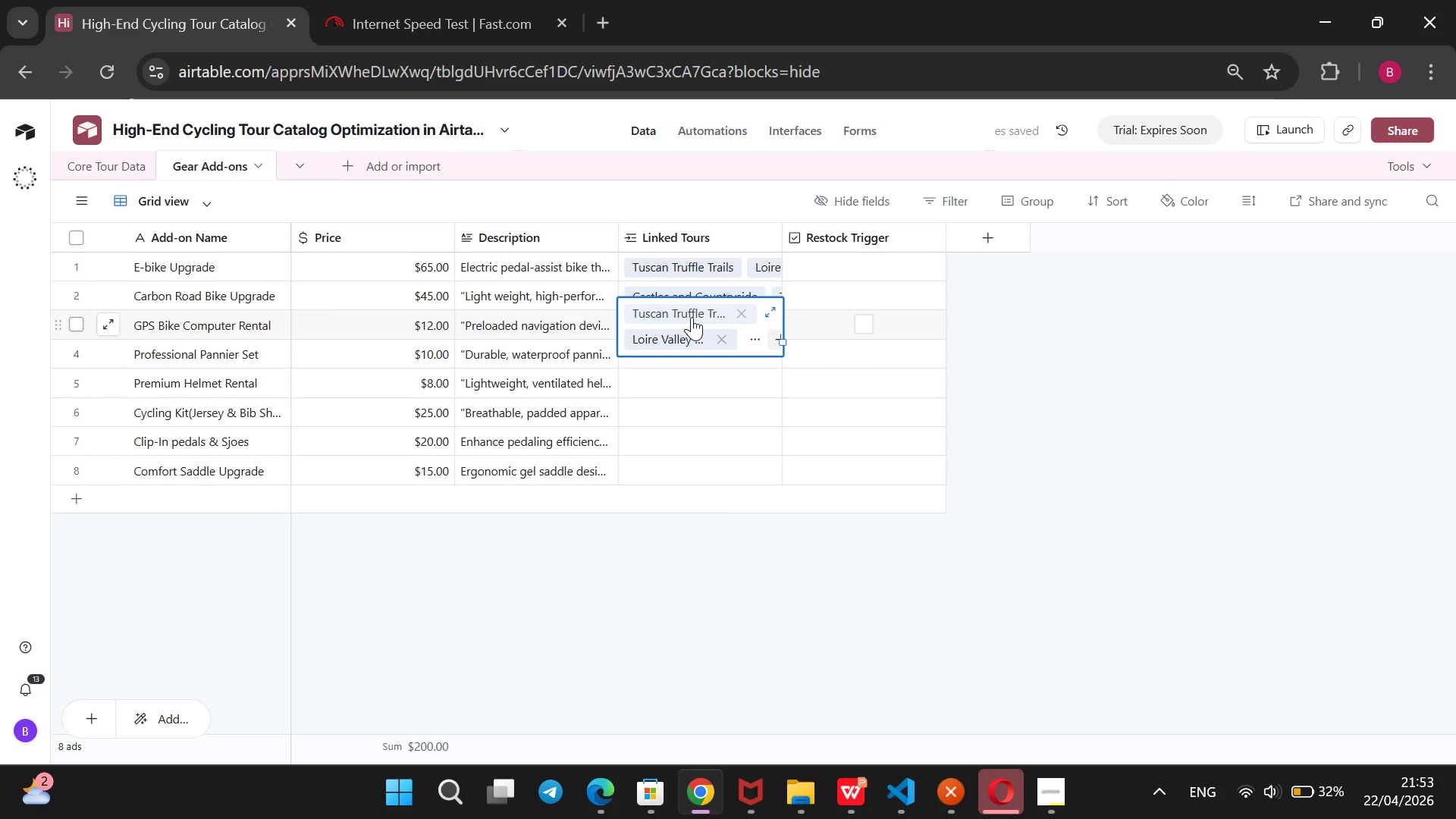 
left_click([667, 635])
 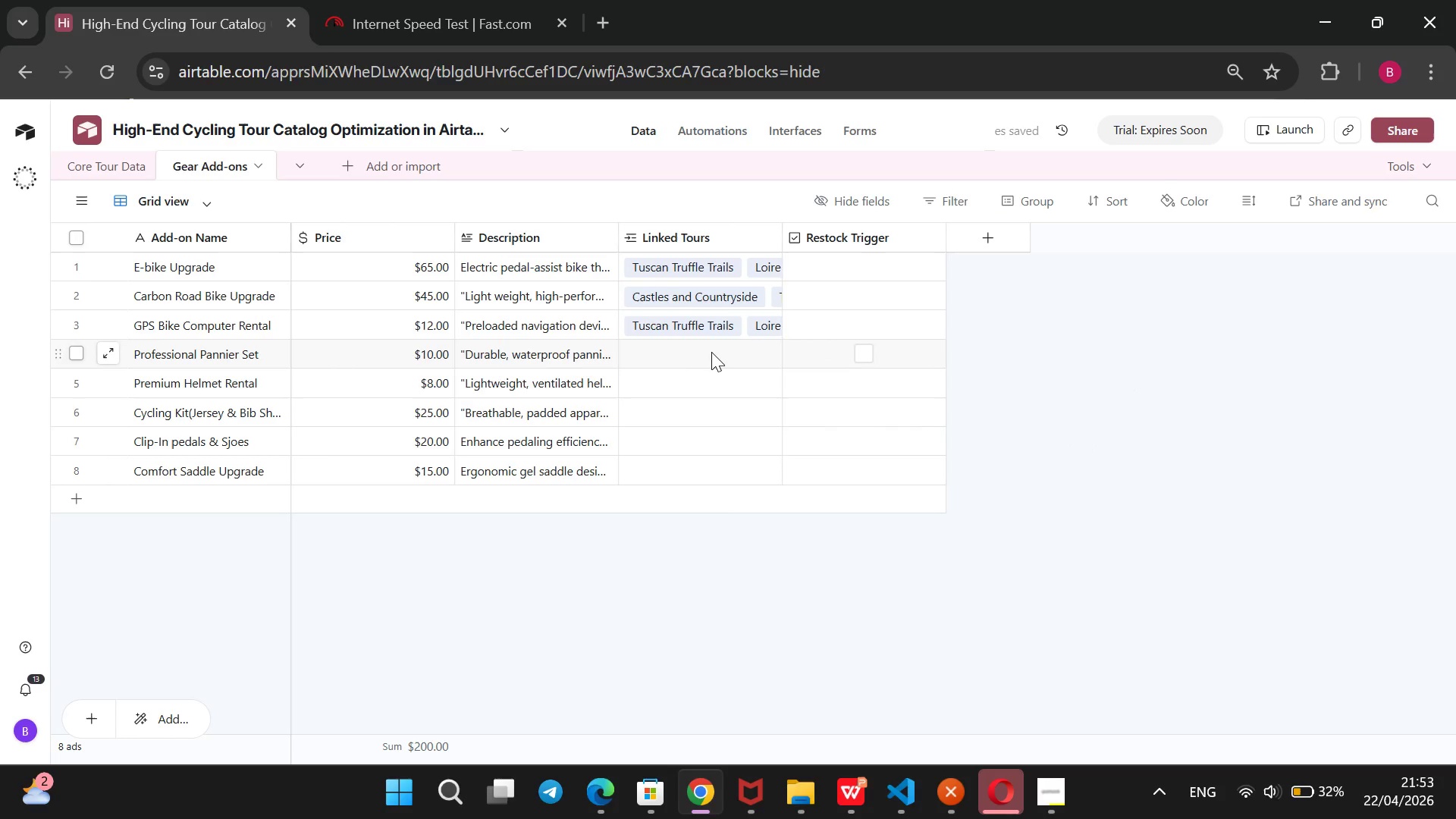 
left_click([711, 352])
 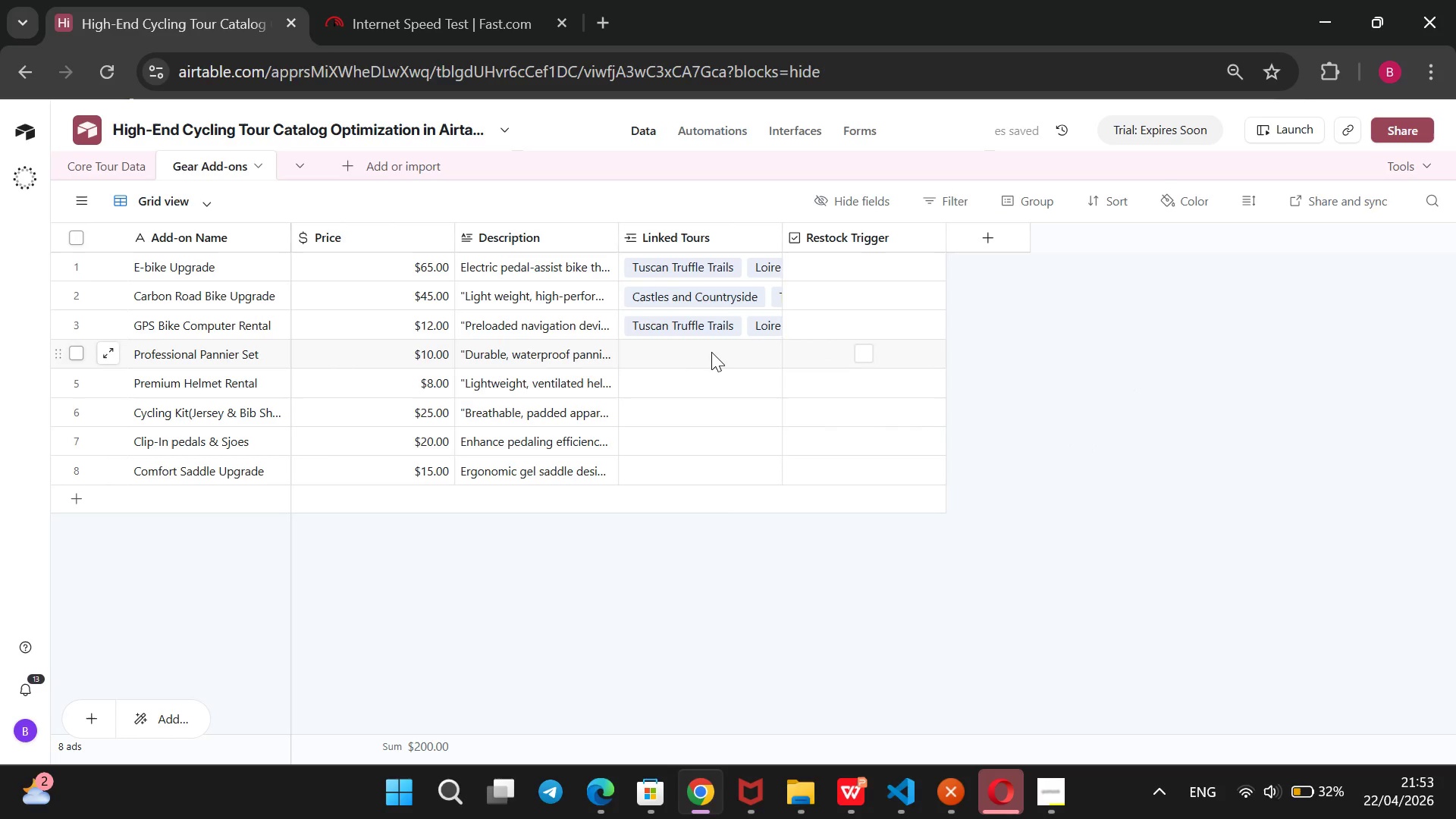 
key(Enter)
 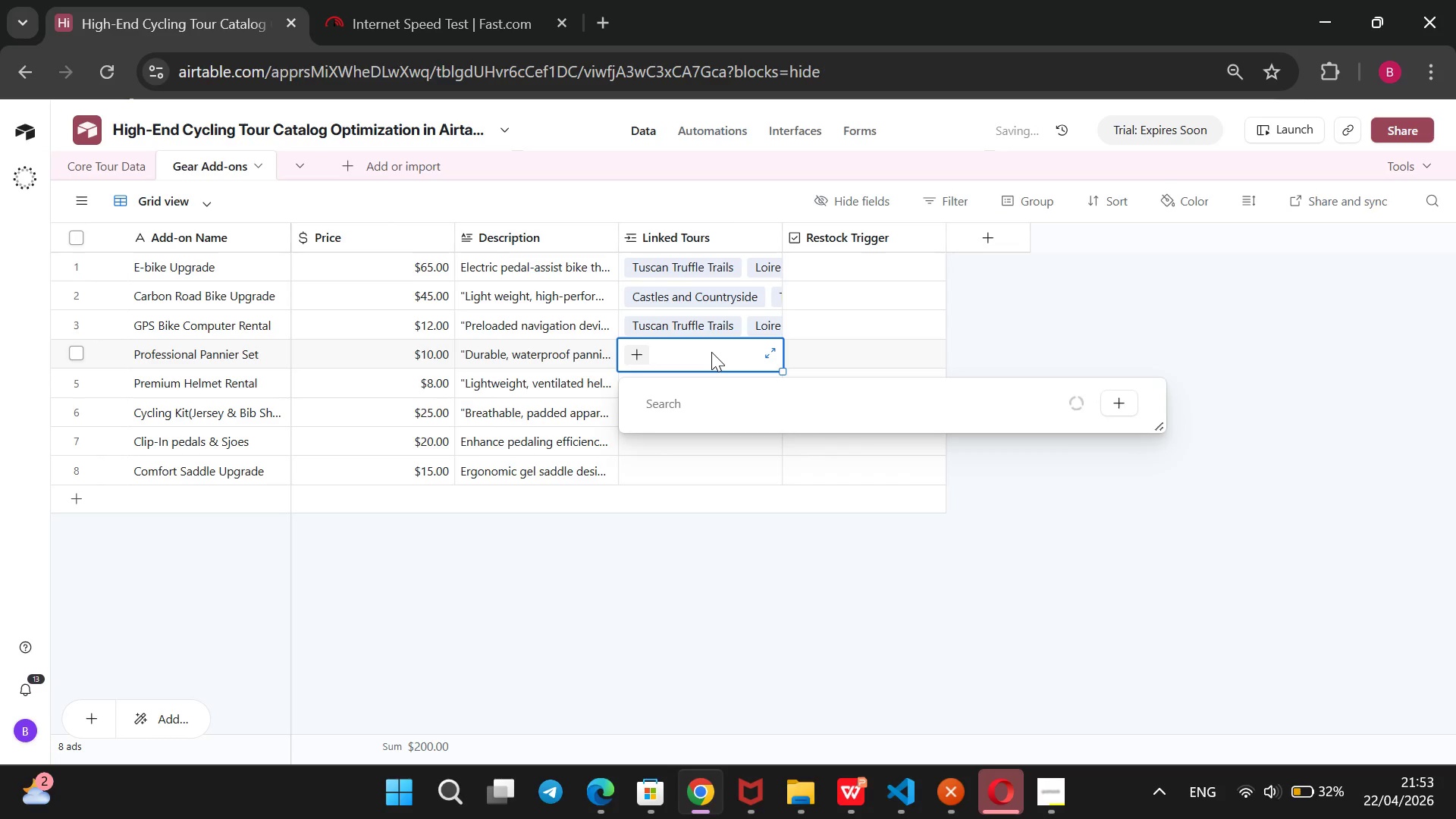 
key(ArrowDown)
 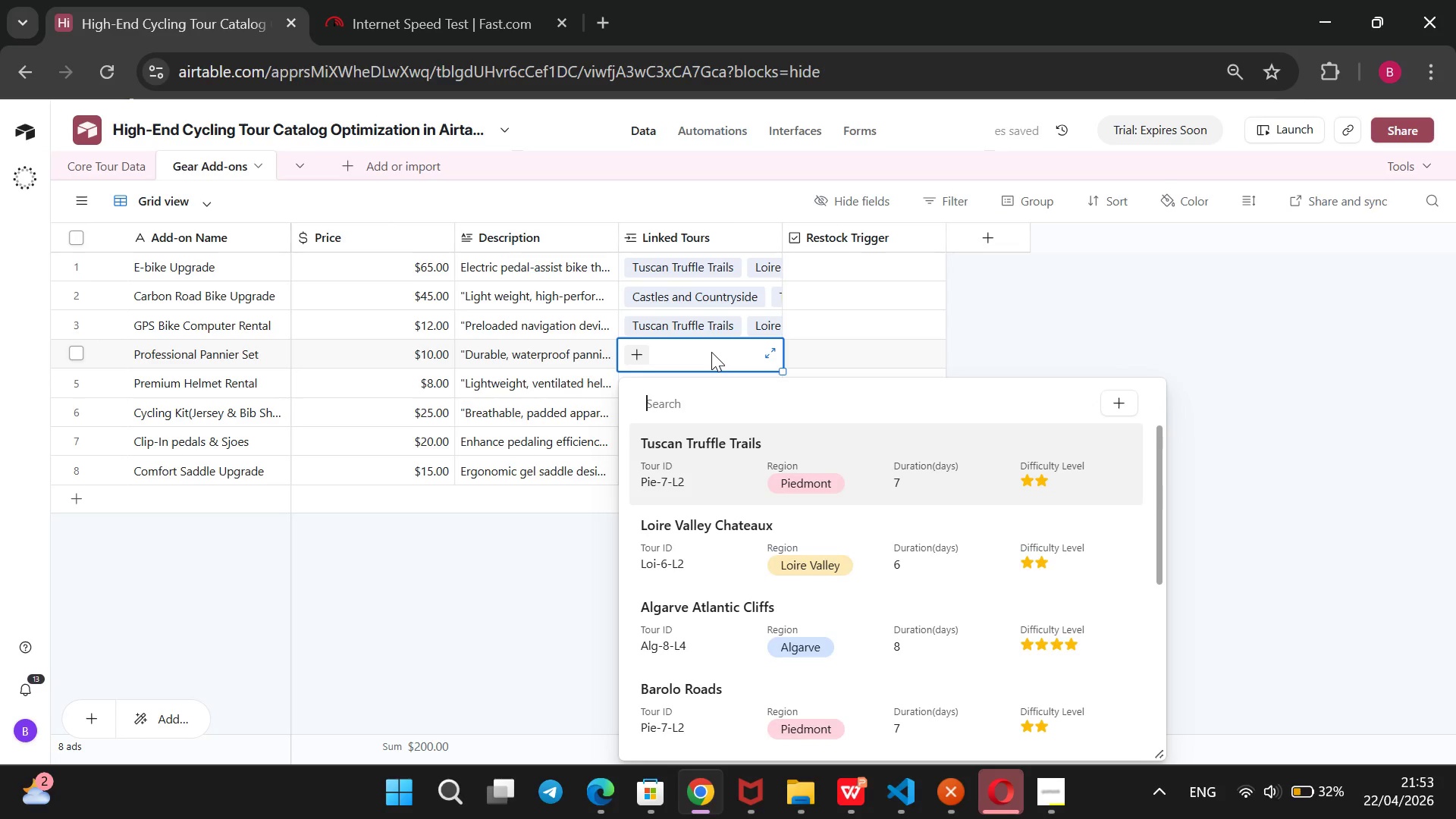 
key(Enter)
 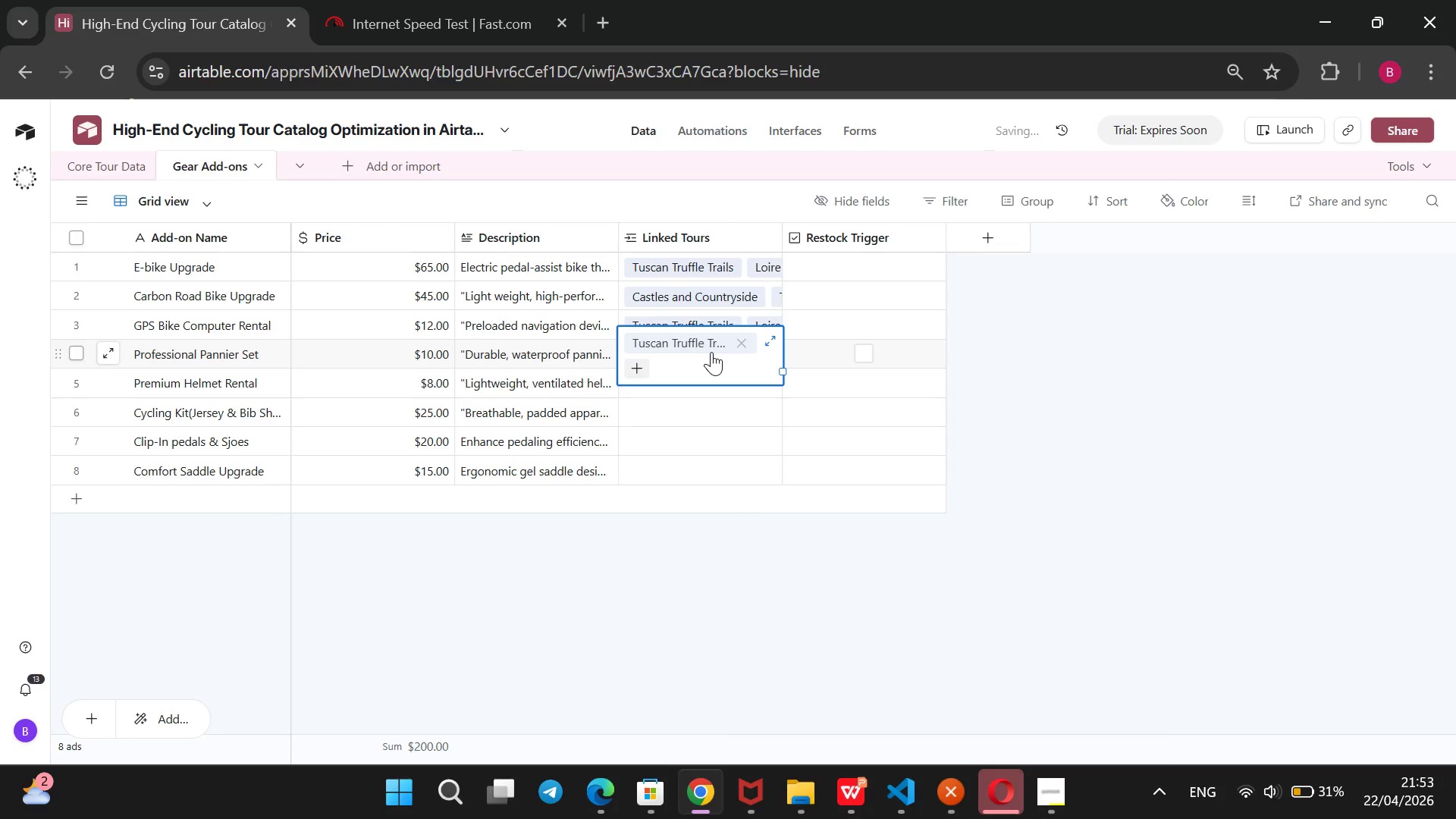 
key(Enter)
 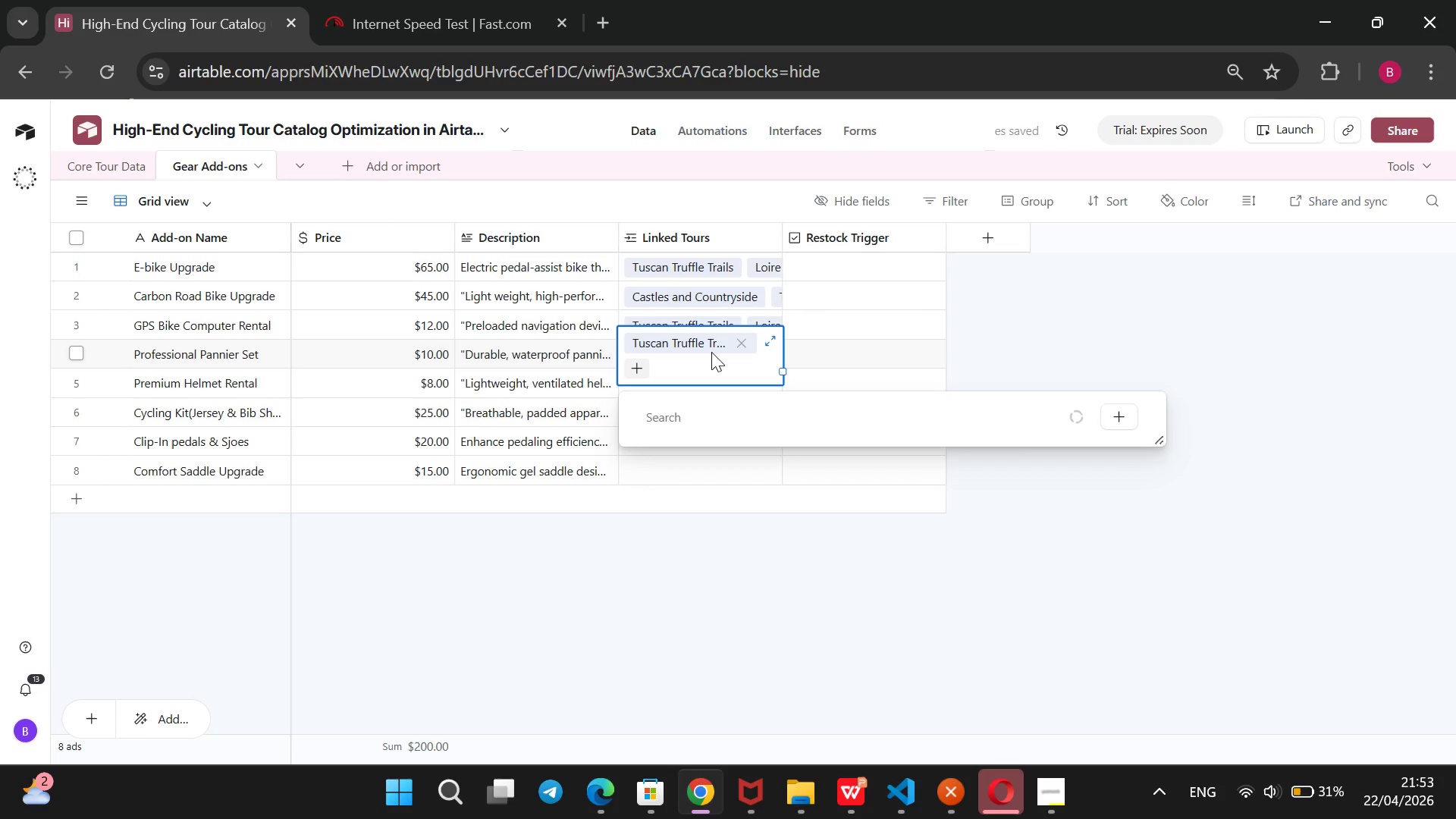 
wait(6.51)
 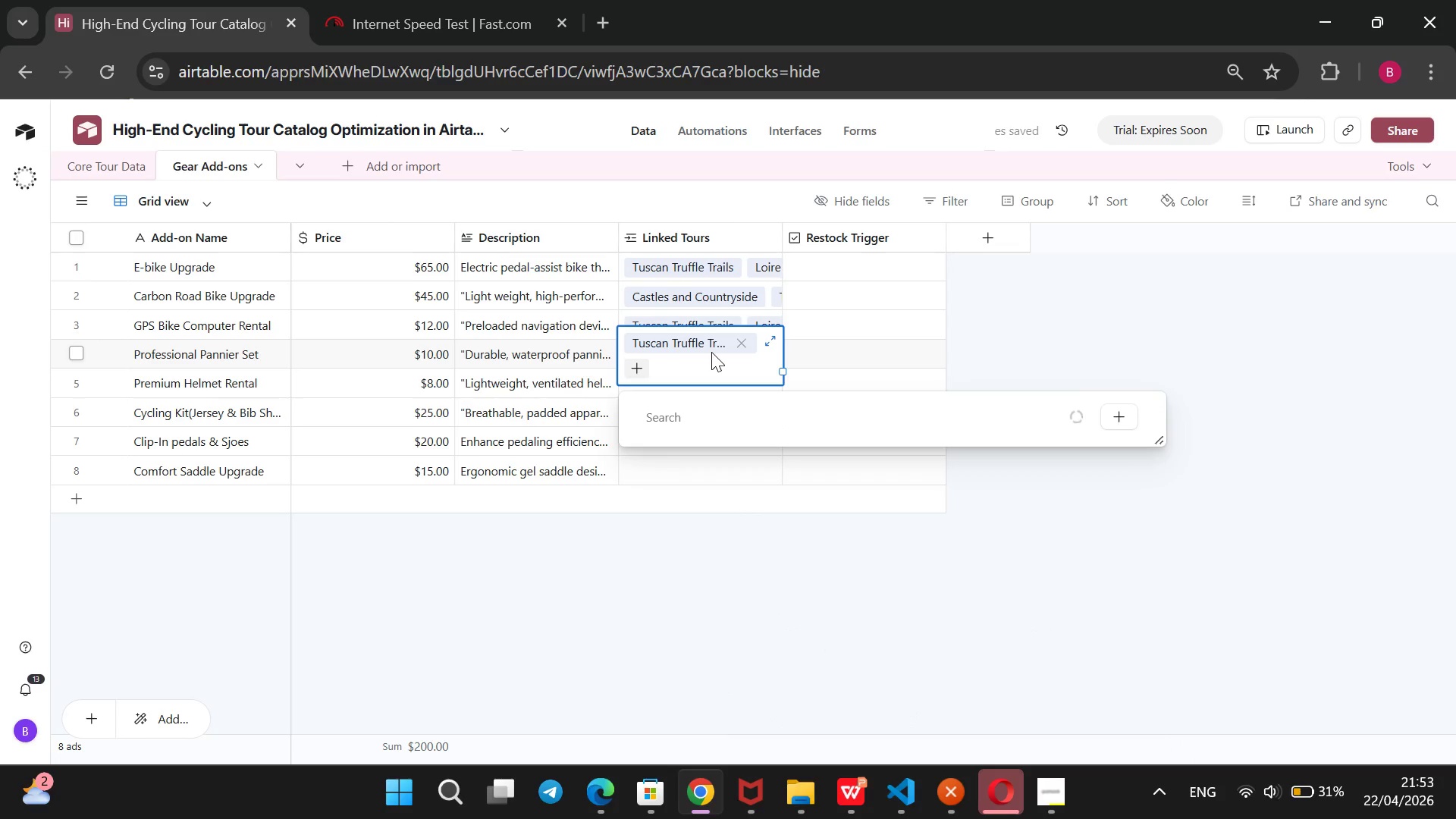 
key(ArrowDown)
 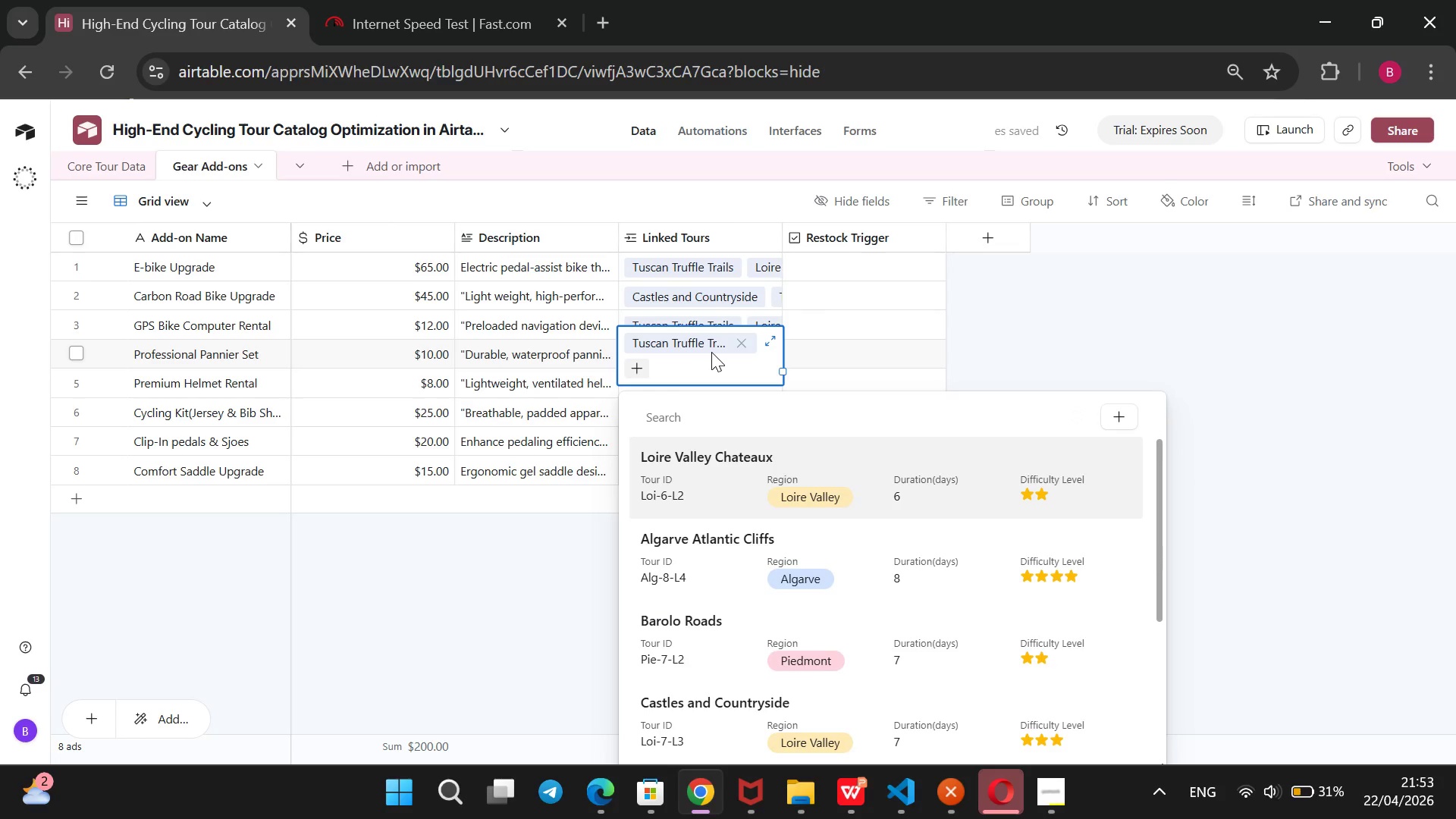 
key(Enter)
 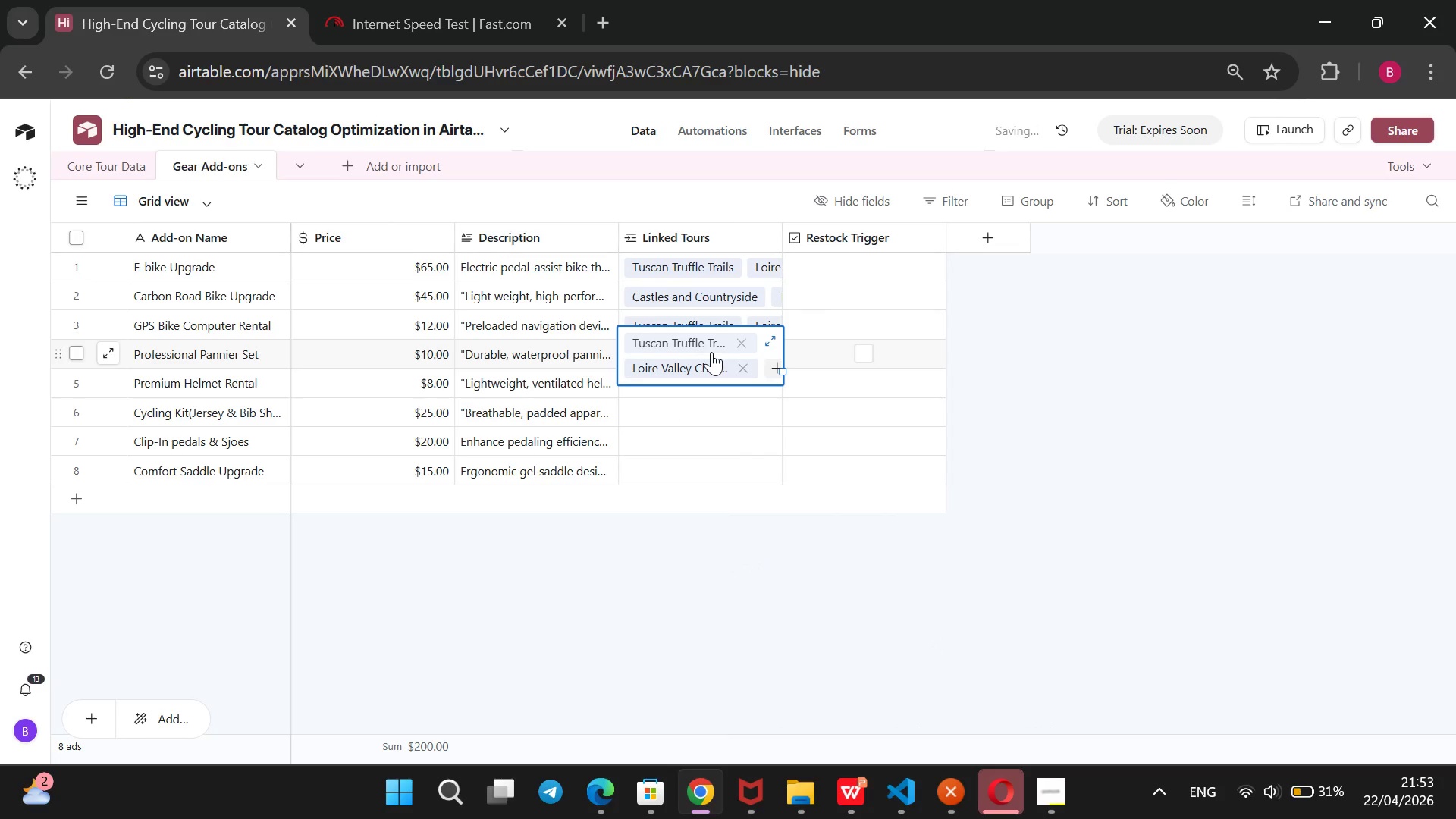 
key(ArrowDown)
 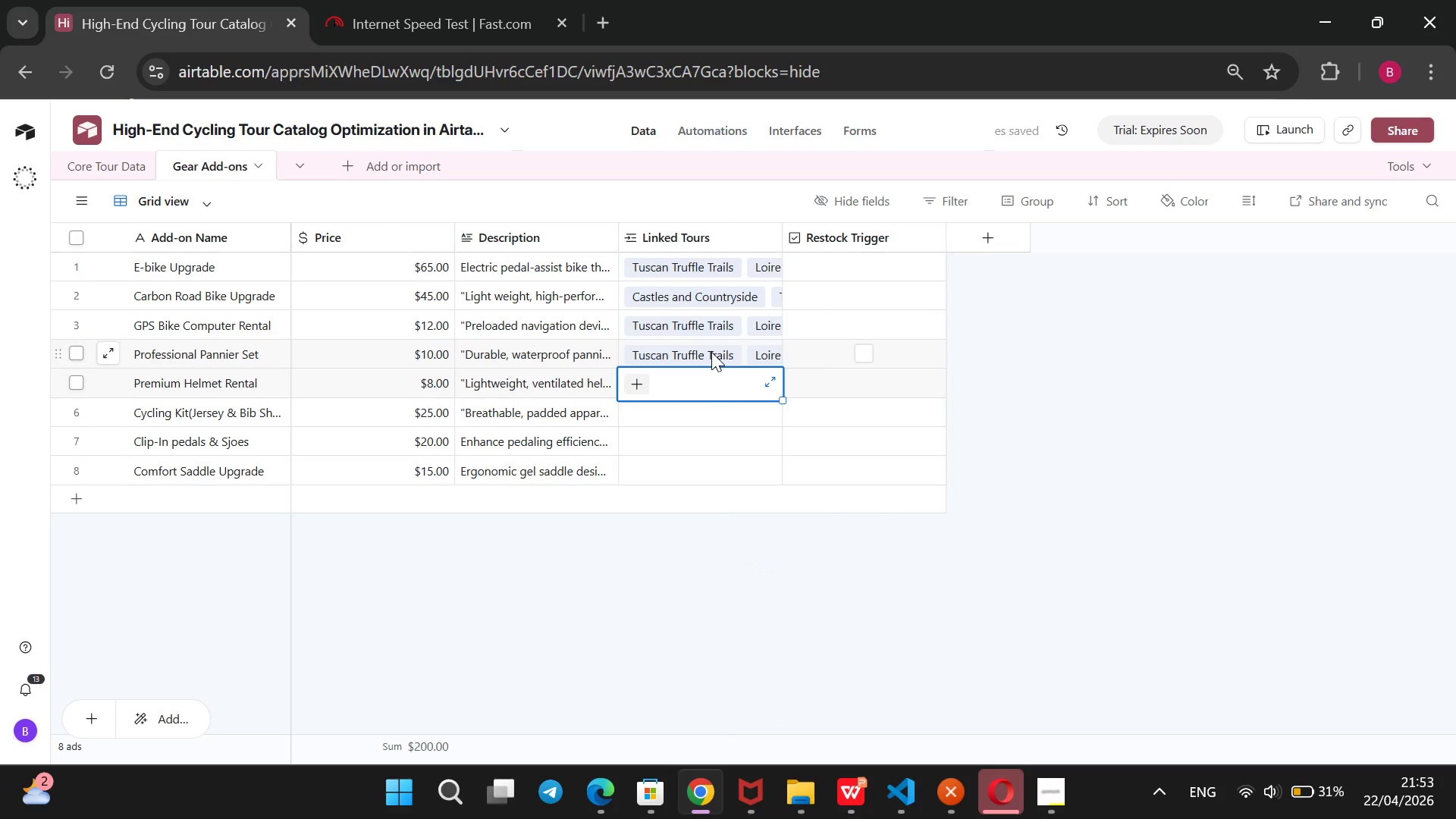 
key(Shift+ShiftRight)
 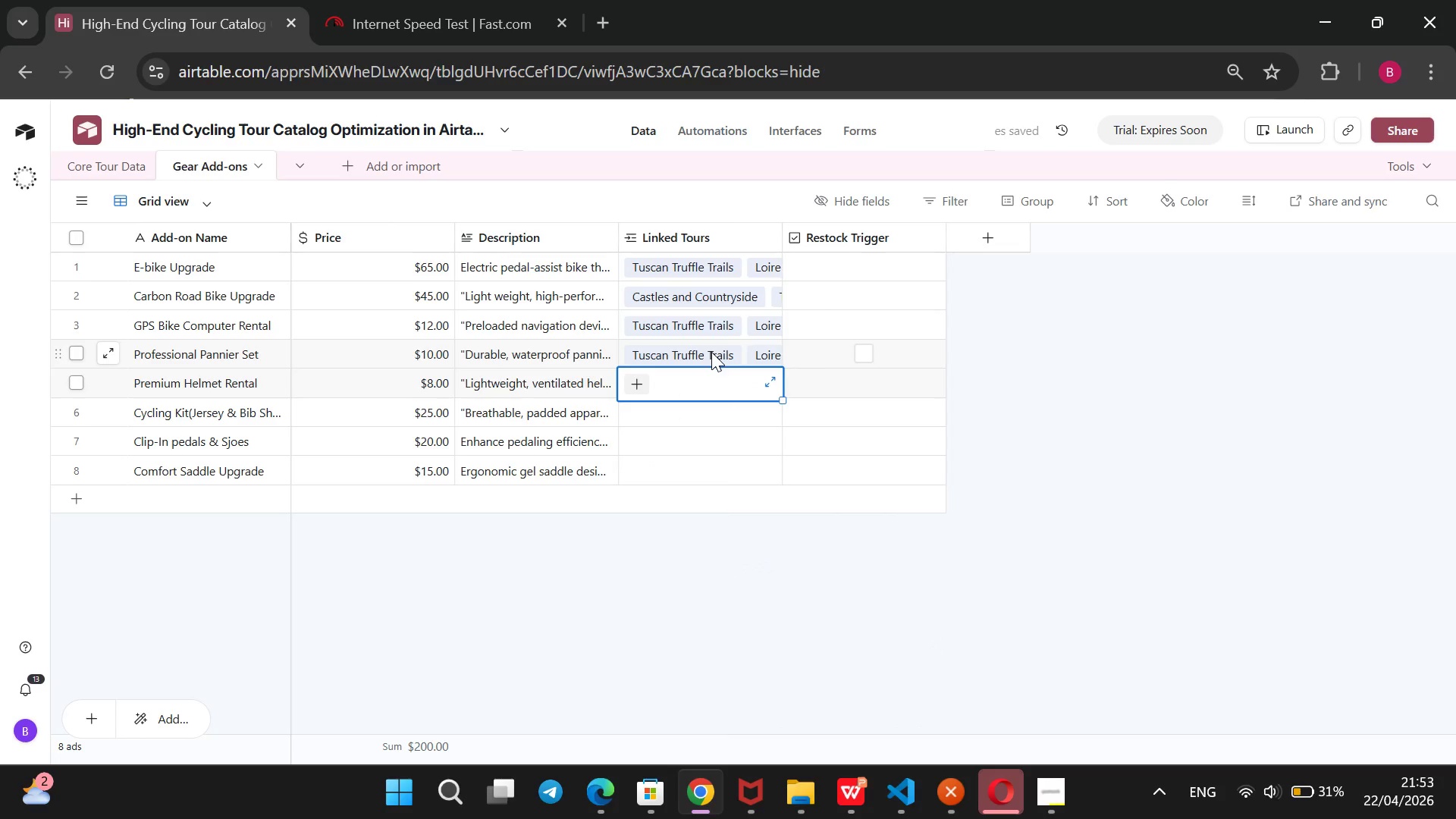 
key(ArrowUp)
 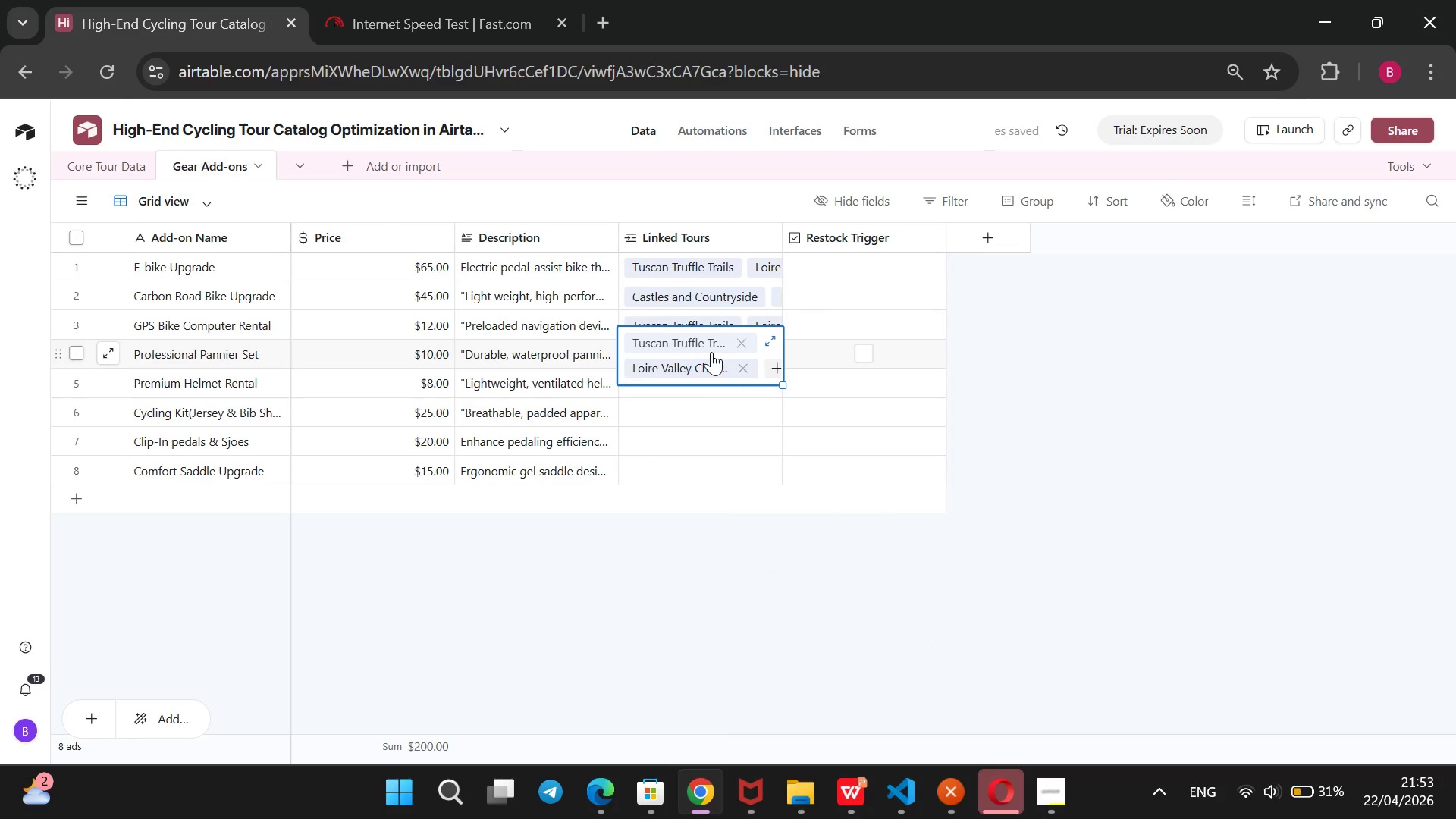 
key(Enter)
 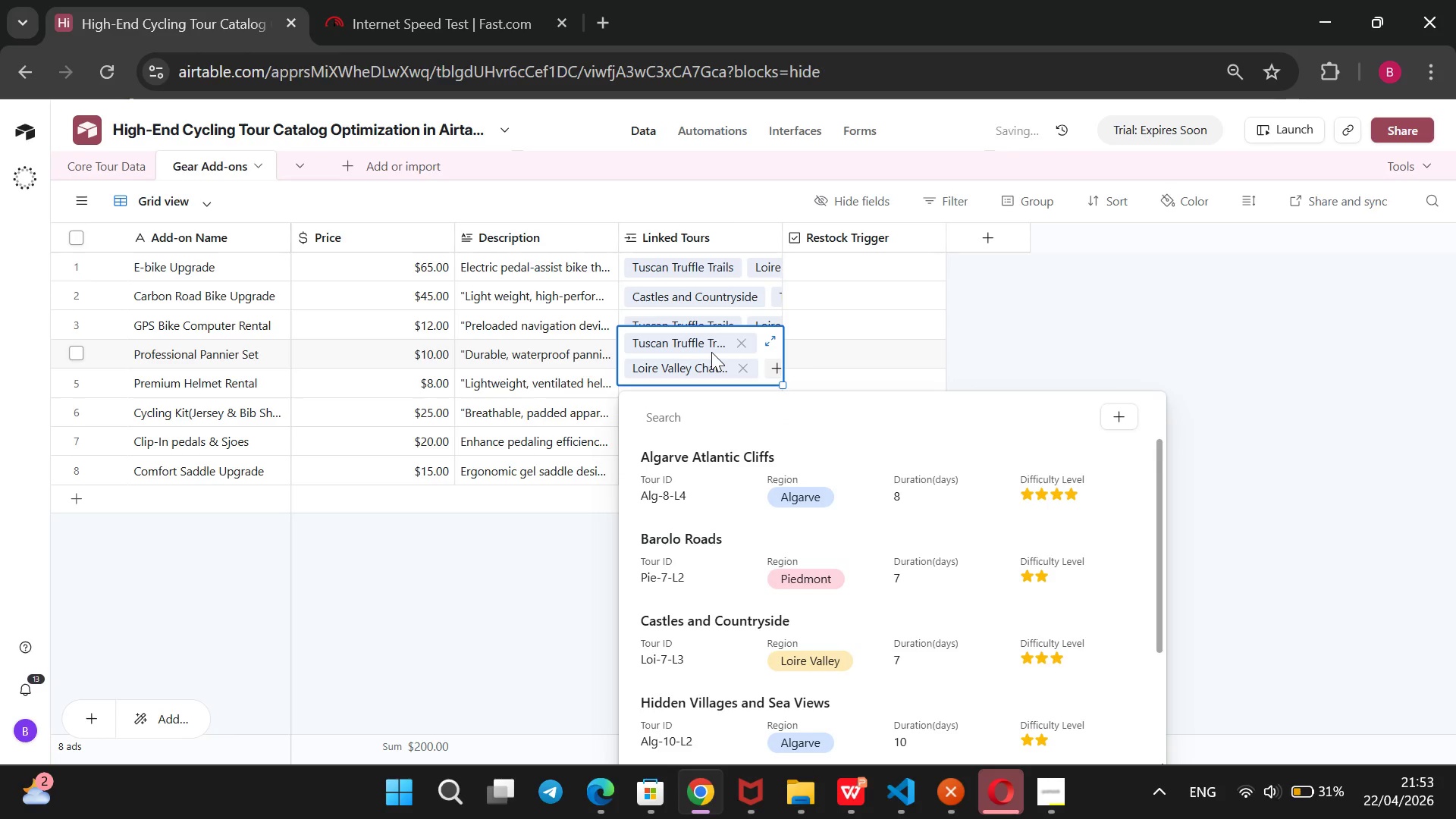 
key(ArrowDown)
 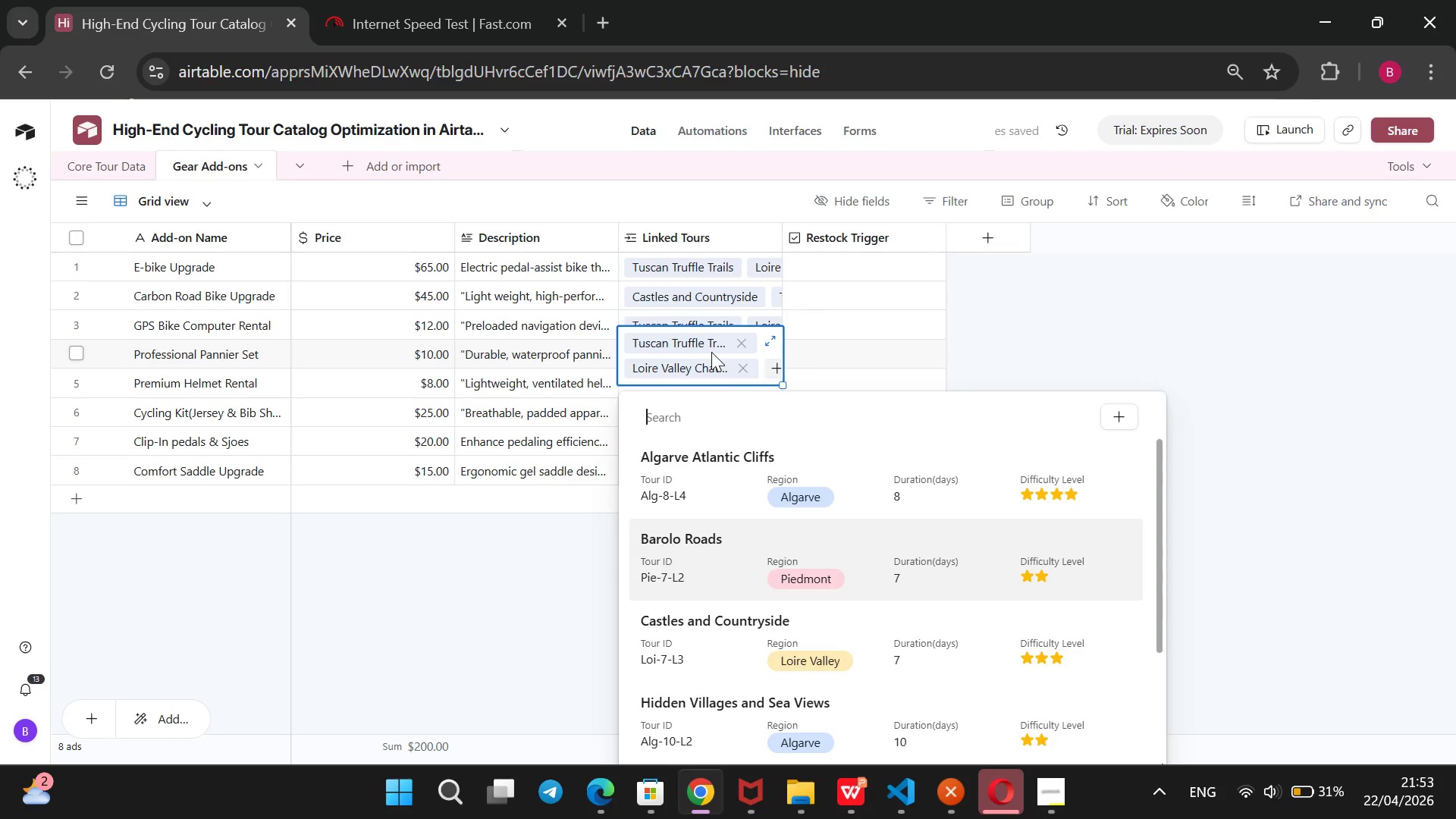 
key(ArrowDown)
 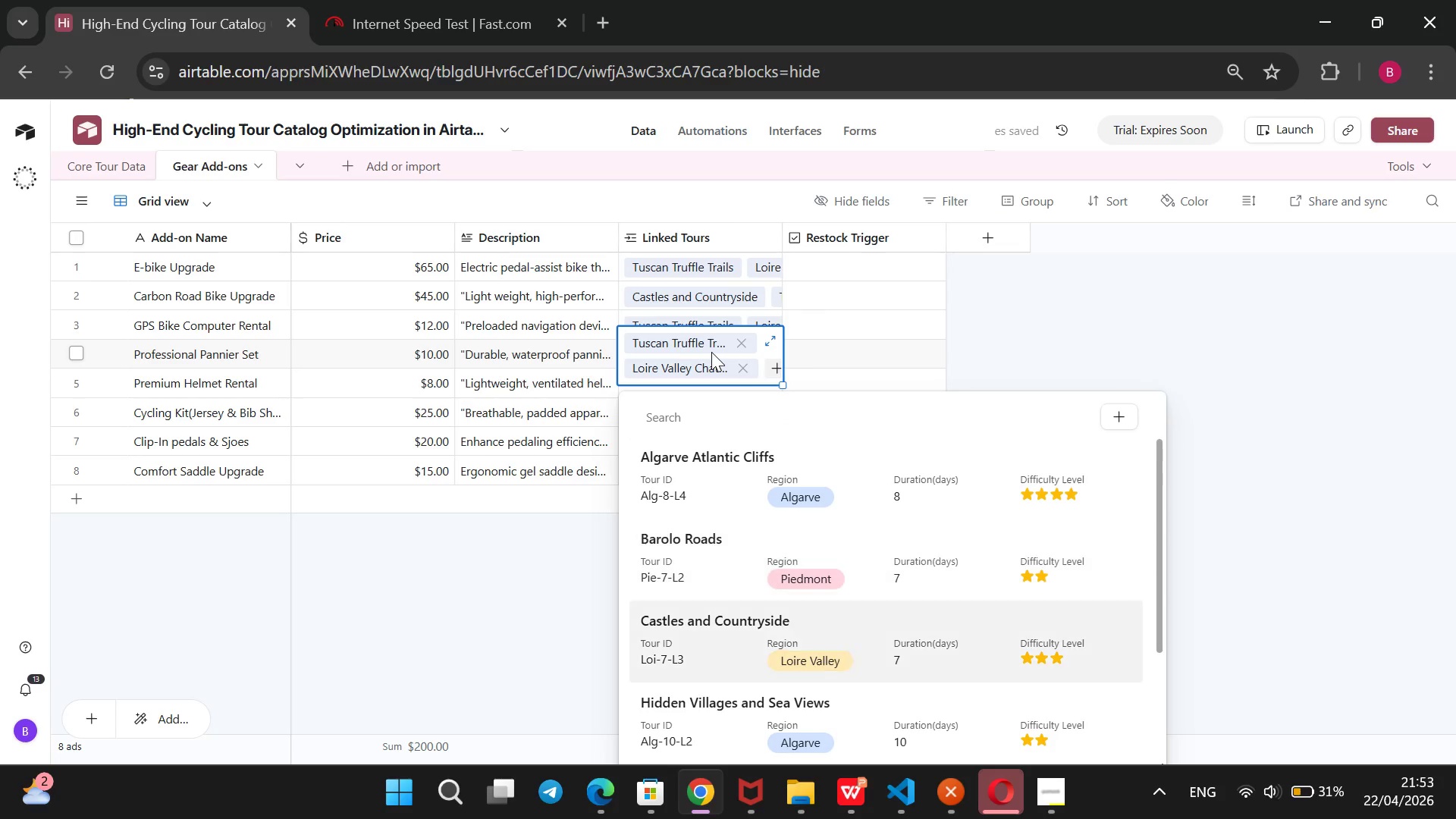 
key(ArrowDown)
 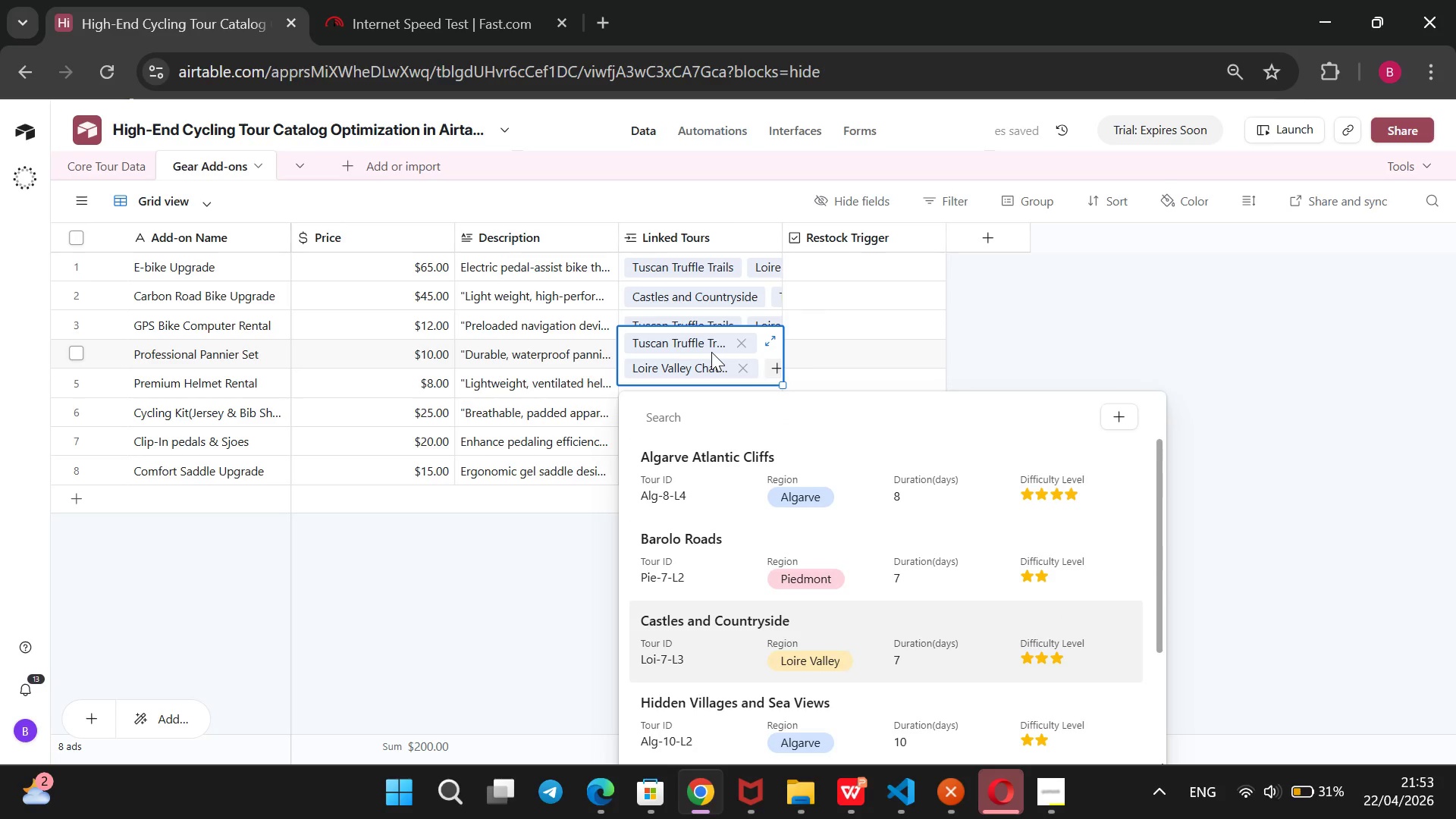 
key(ArrowDown)
 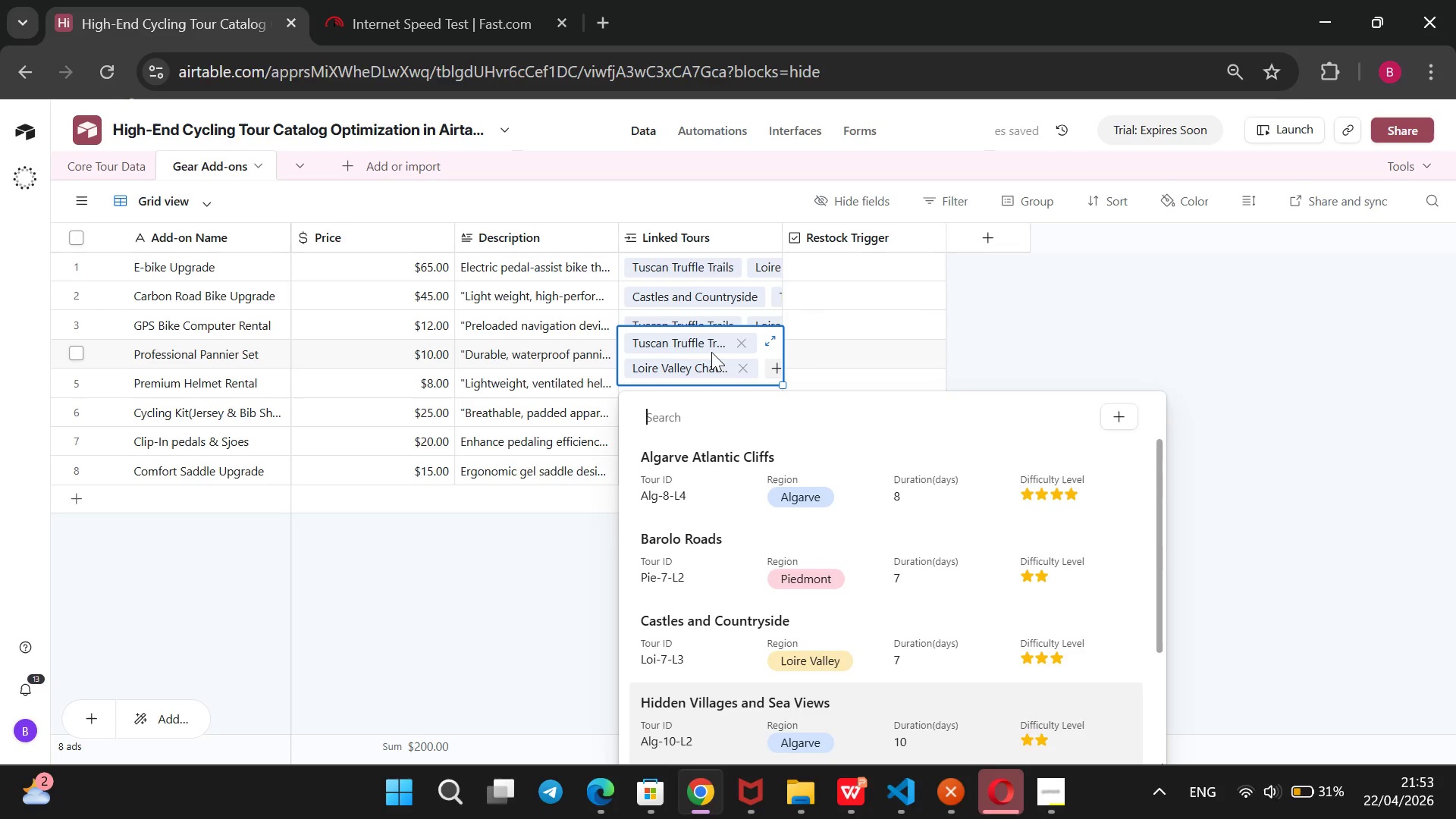 
key(Enter)
 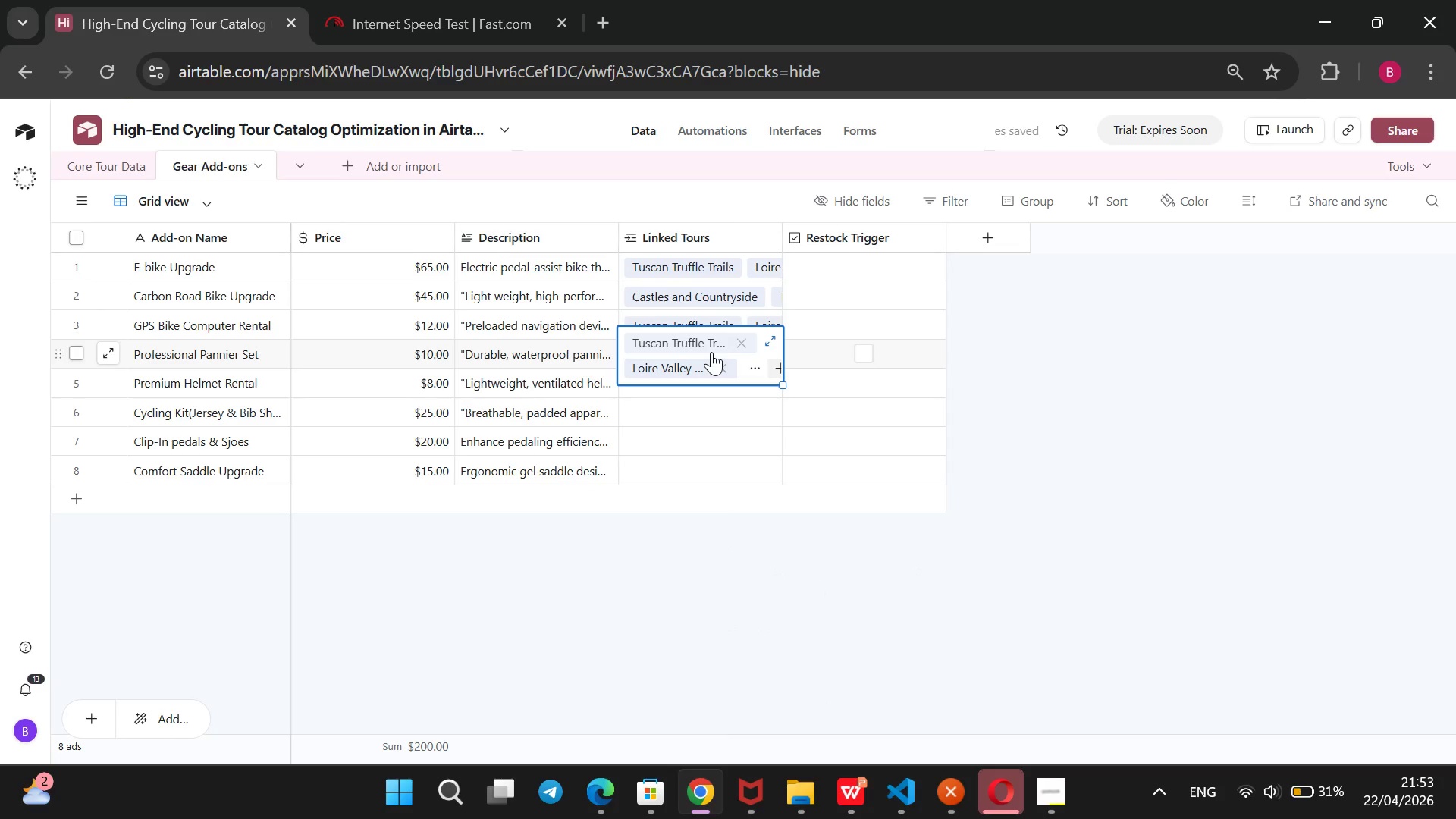 
key(Enter)
 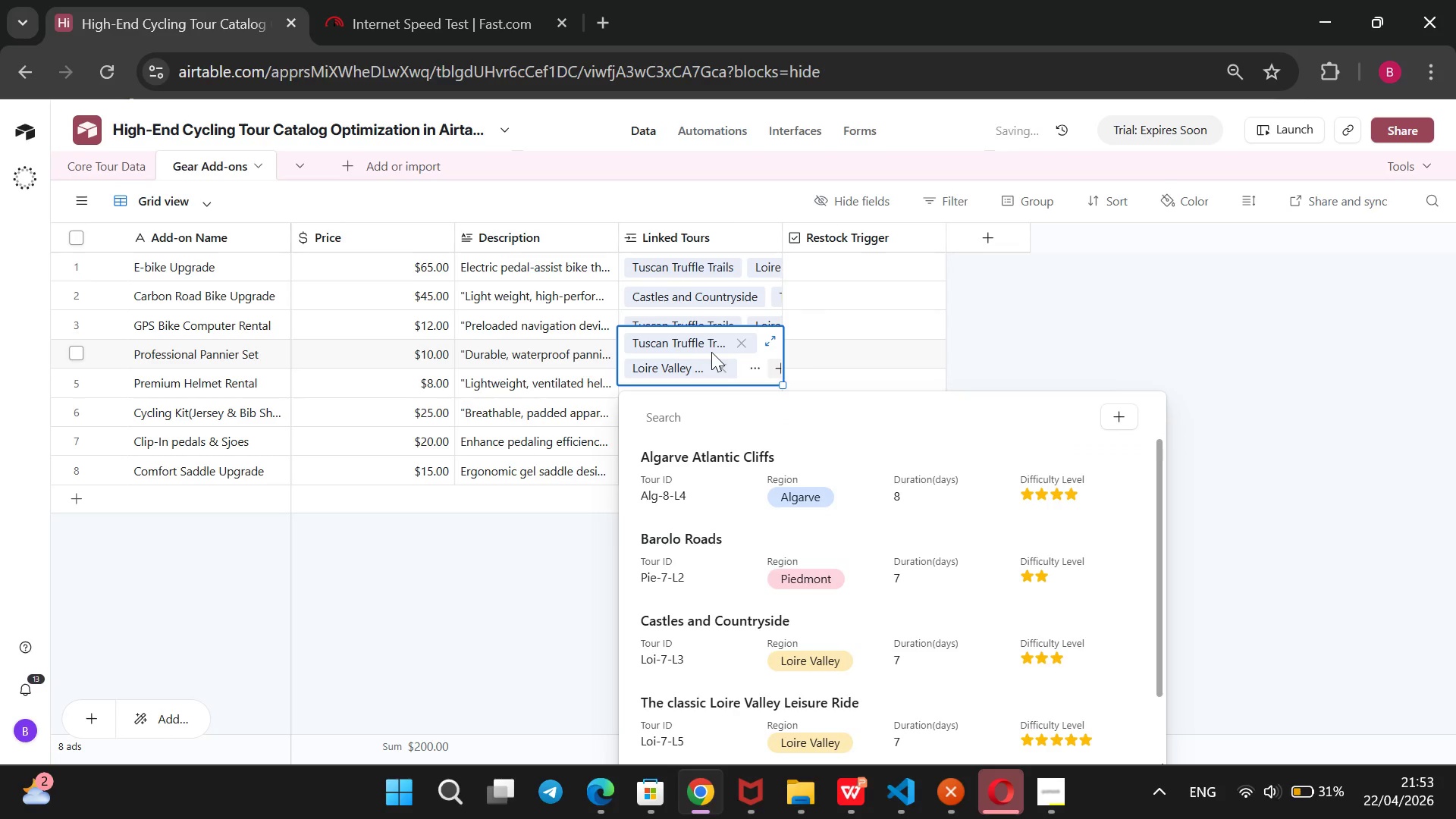 
key(ArrowDown)
 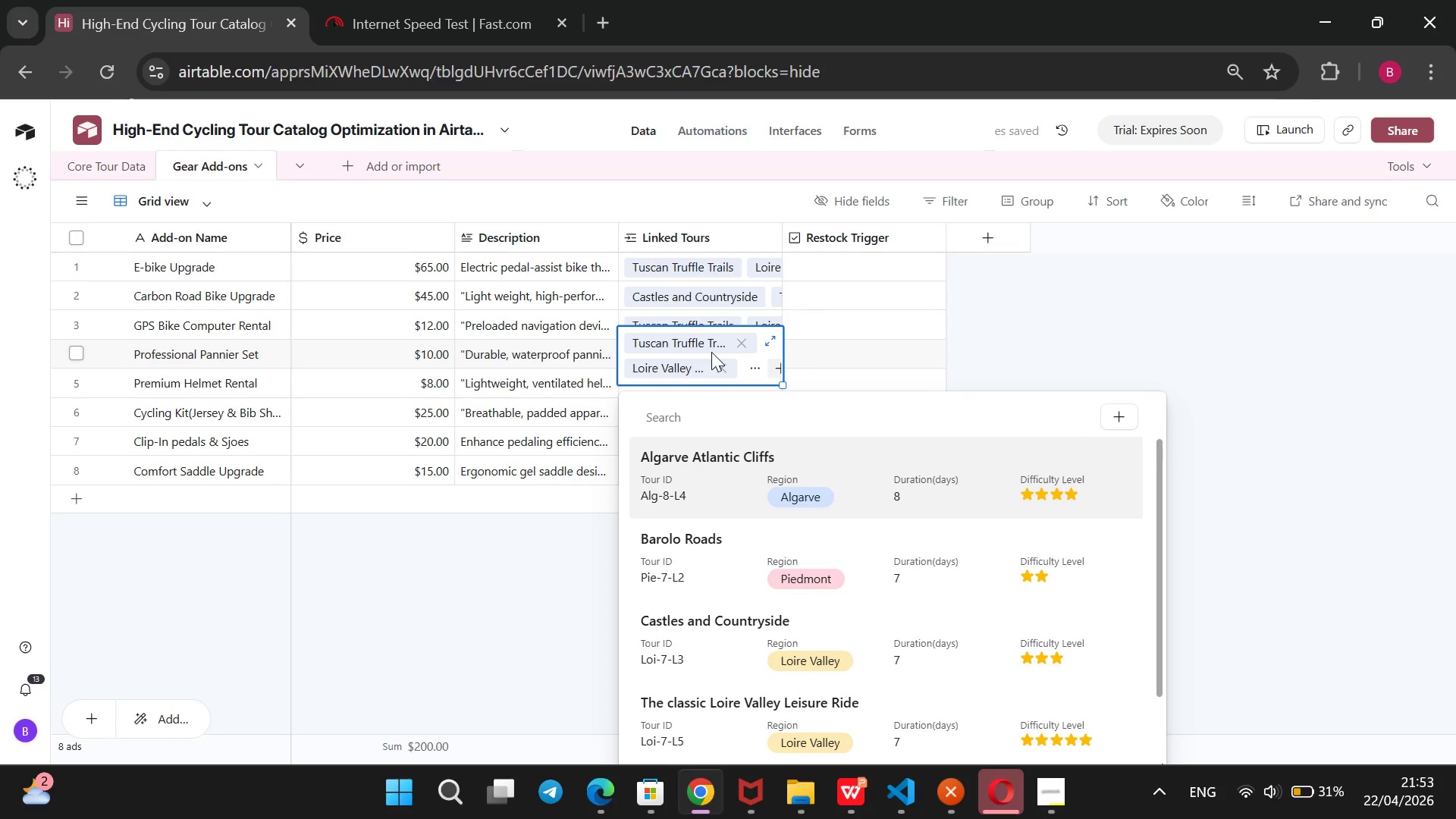 
key(Enter)
 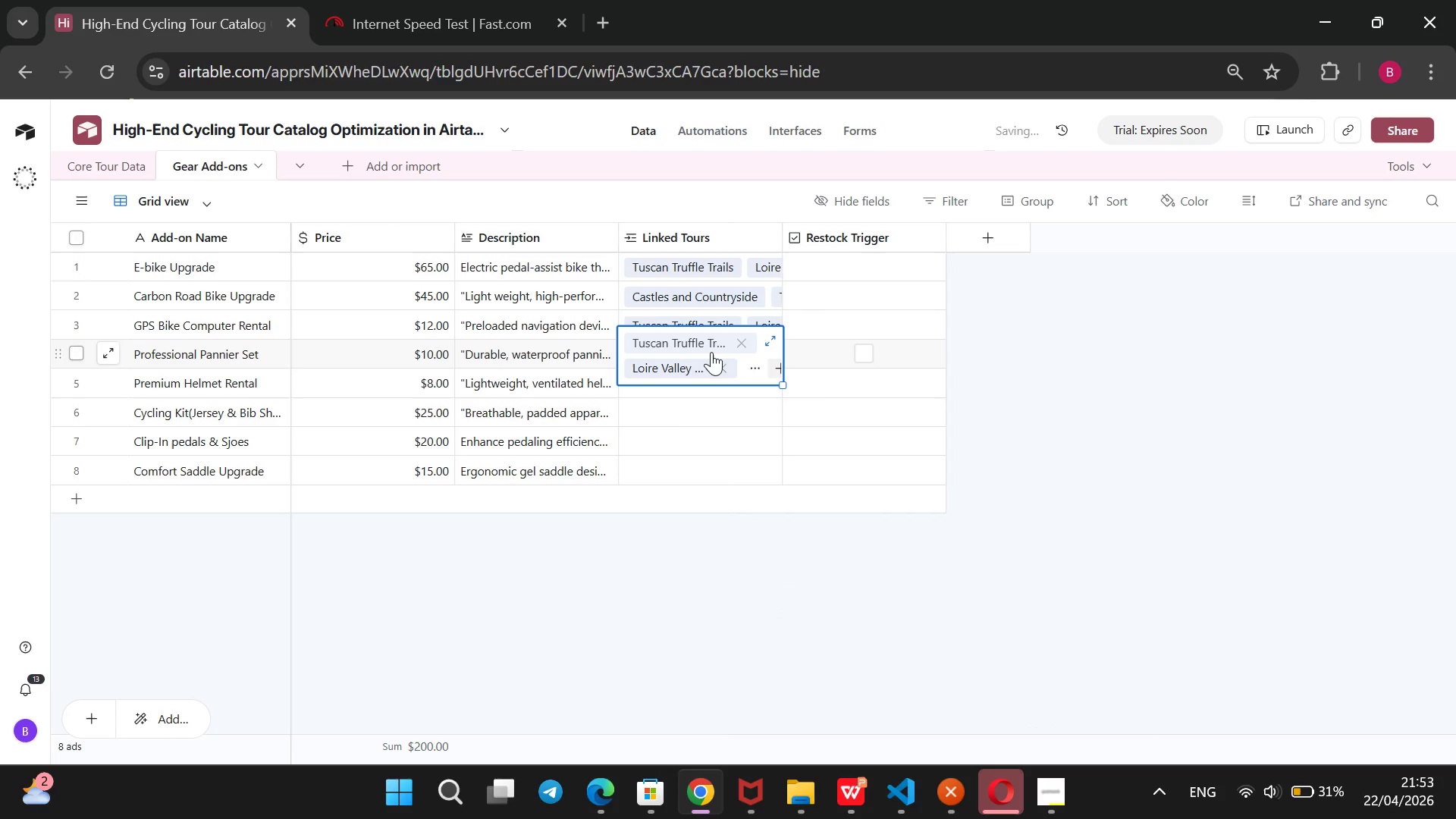 
key(Enter)
 